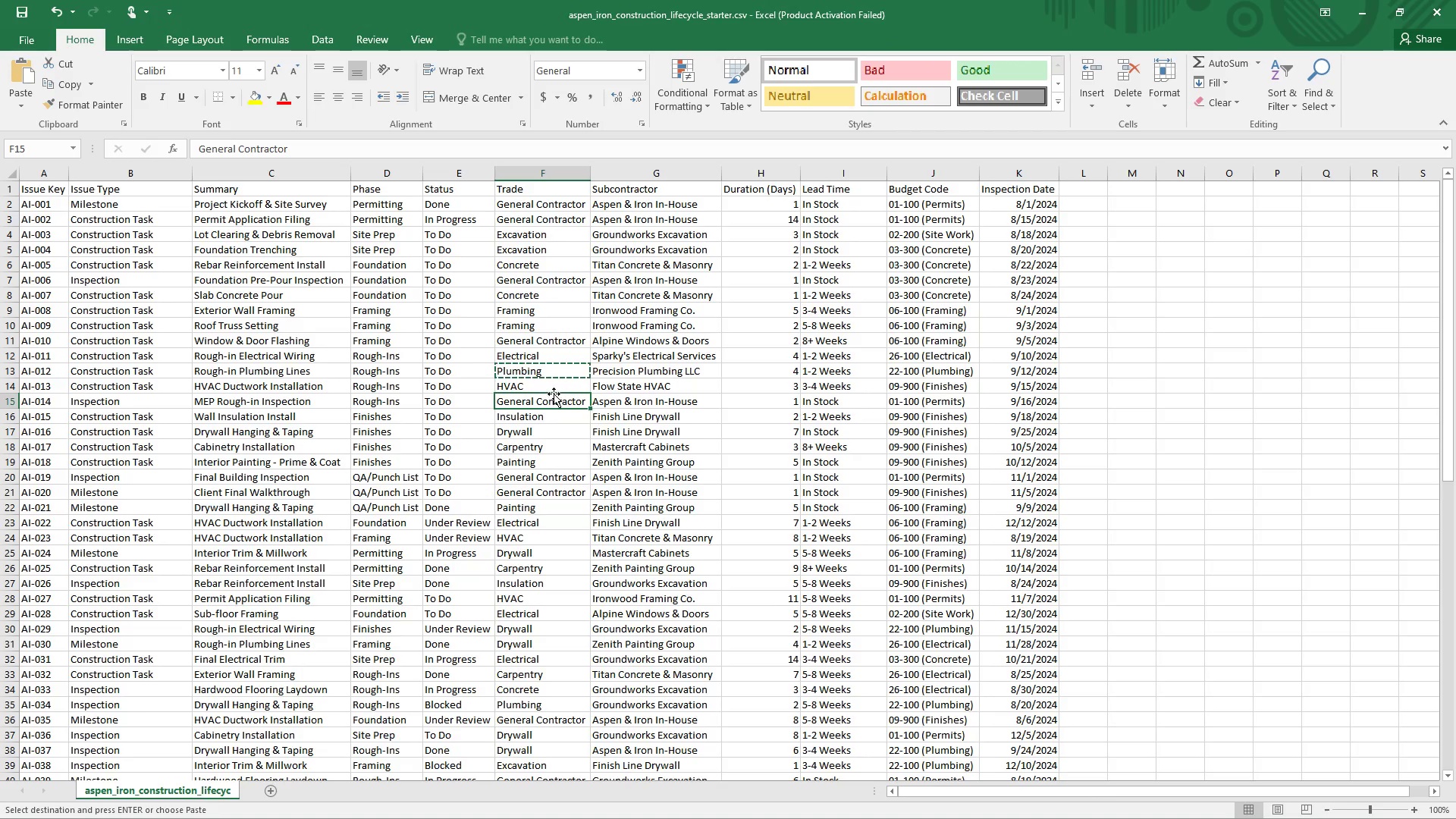 
left_click([554, 394])
 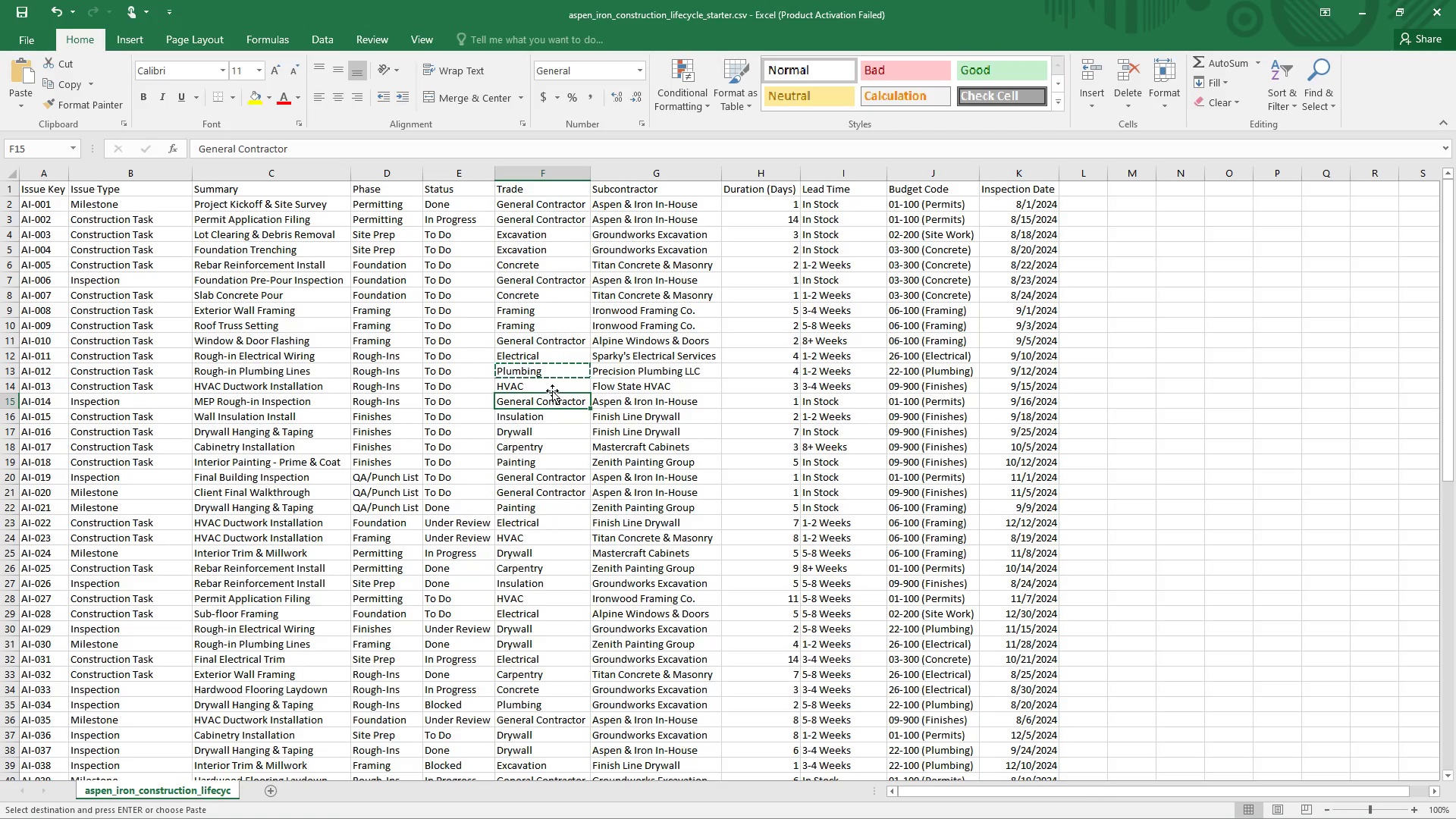 
left_click([552, 388])
 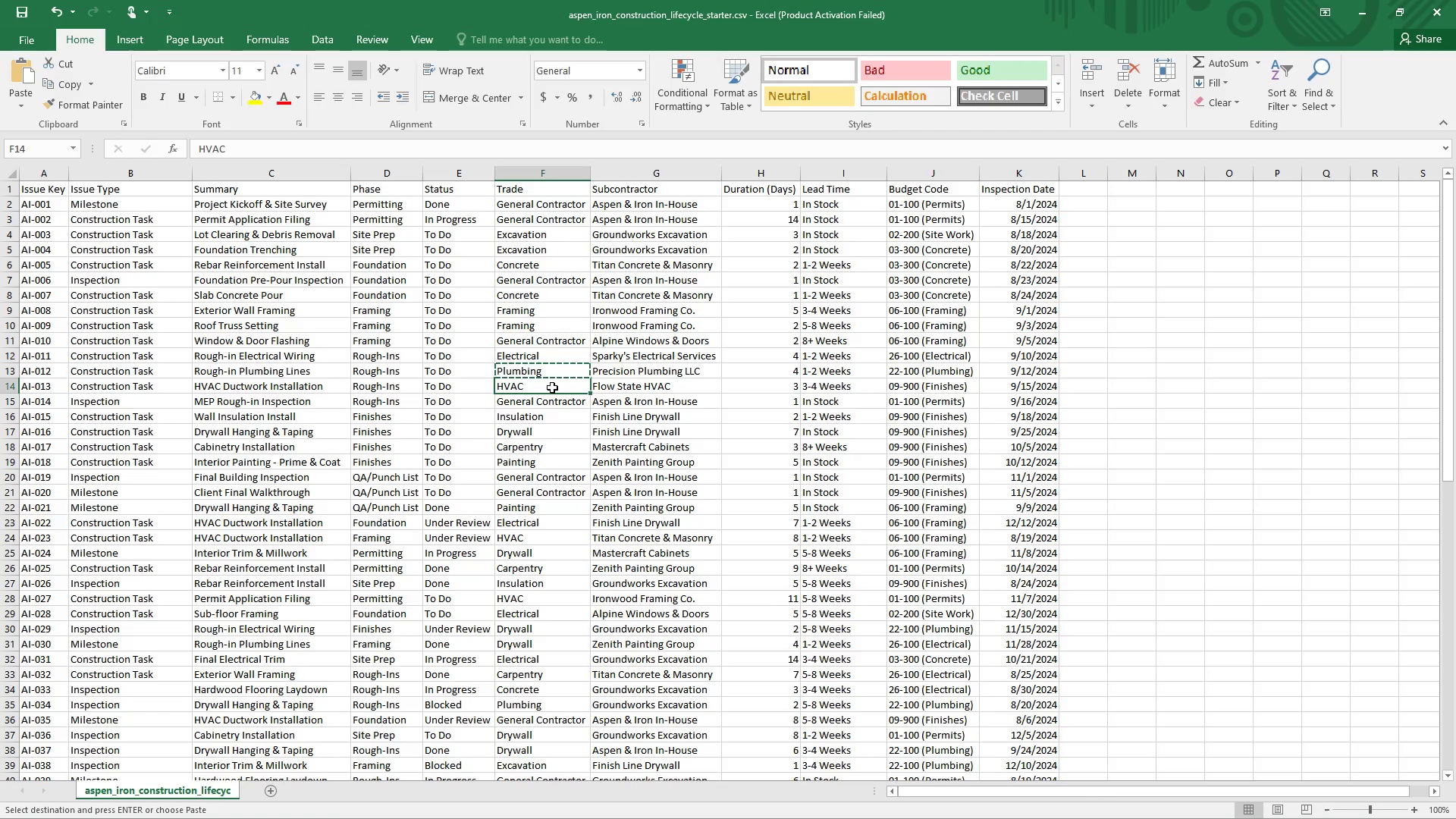 
key(Control+C)
 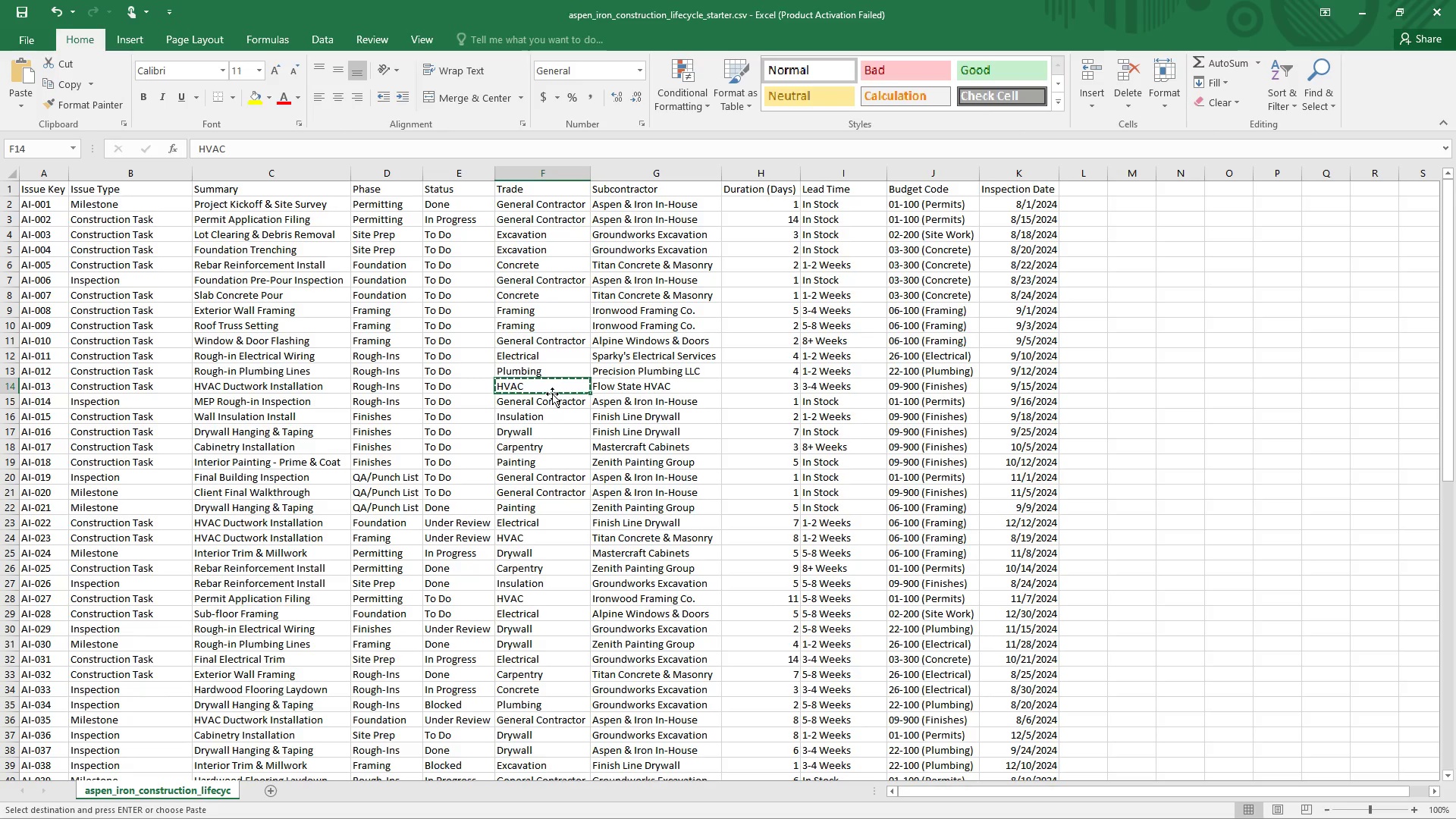 
key(Alt+Tab)
 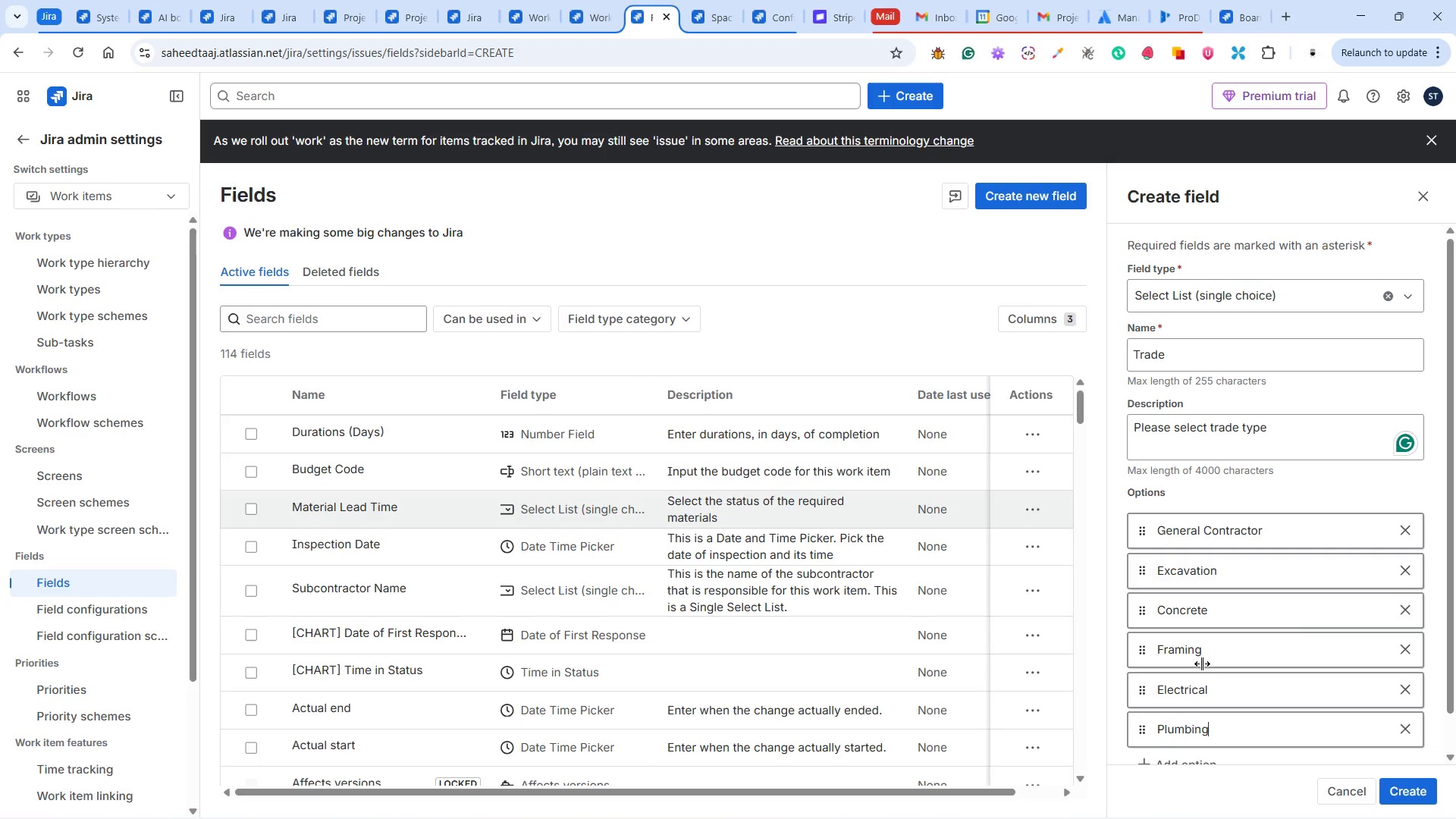 
scroll: coordinate [1316, 609], scroll_direction: down, amount: 6.0
 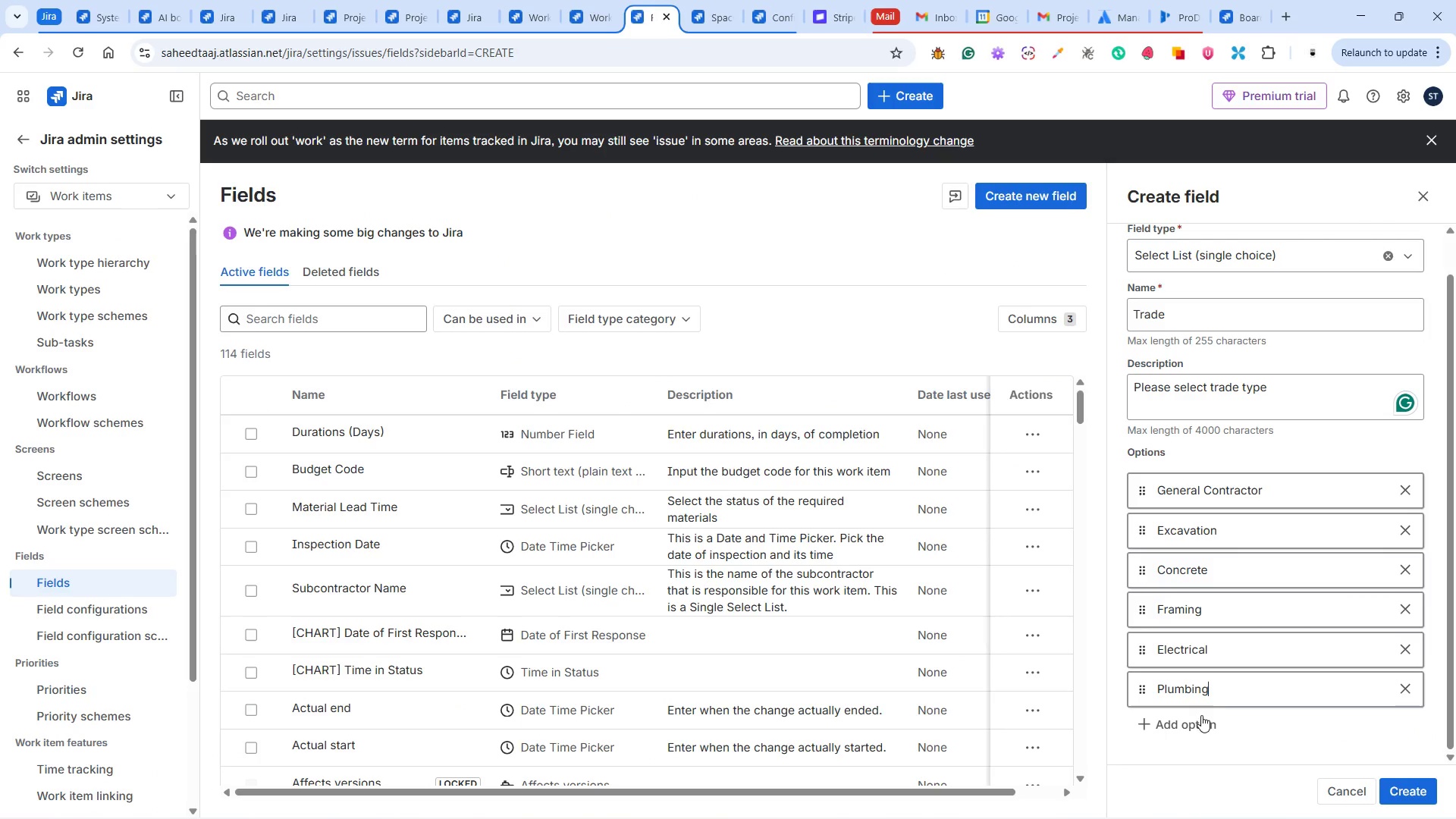 
left_click([1197, 717])
 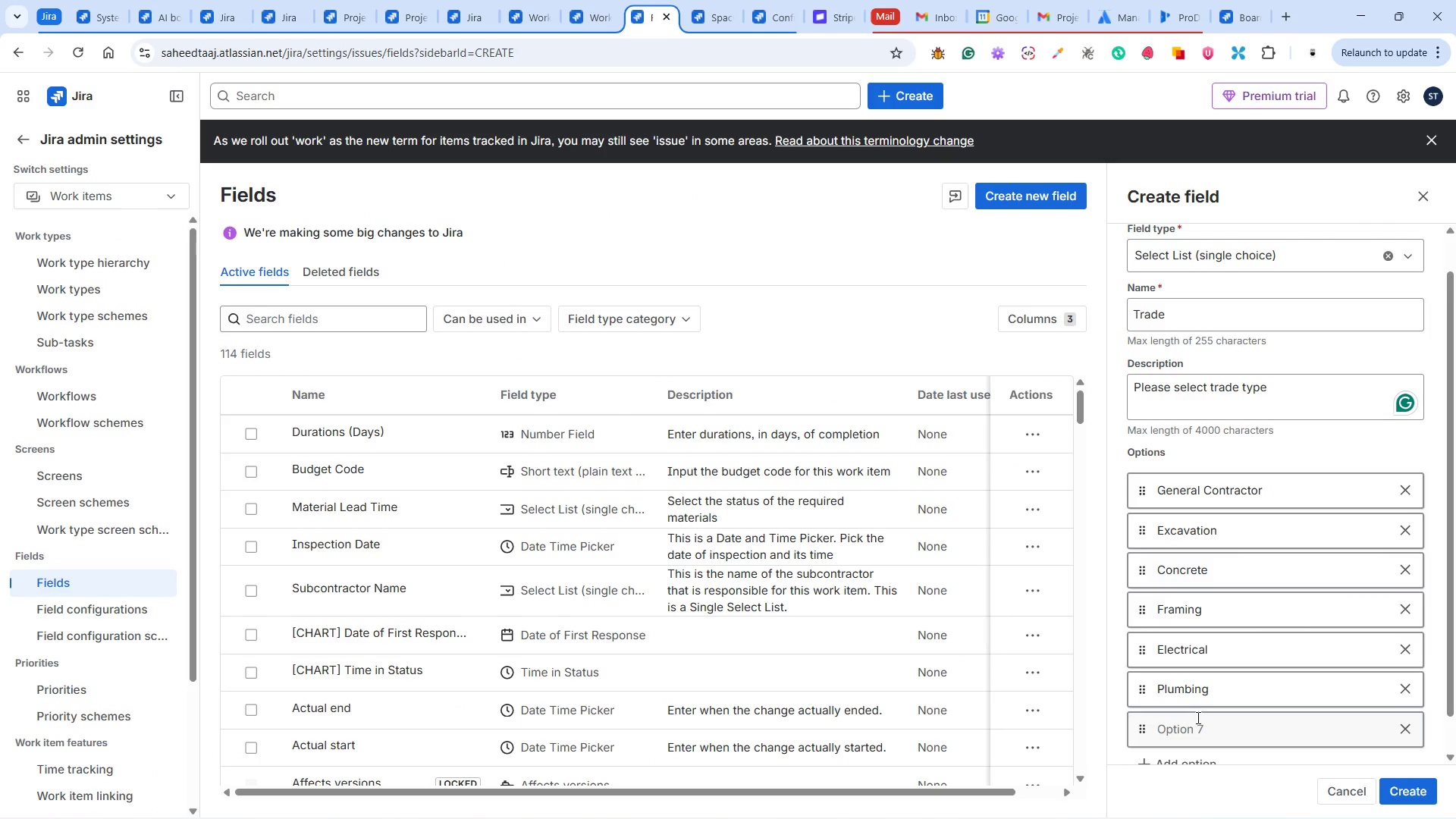 
key(Control+V)
 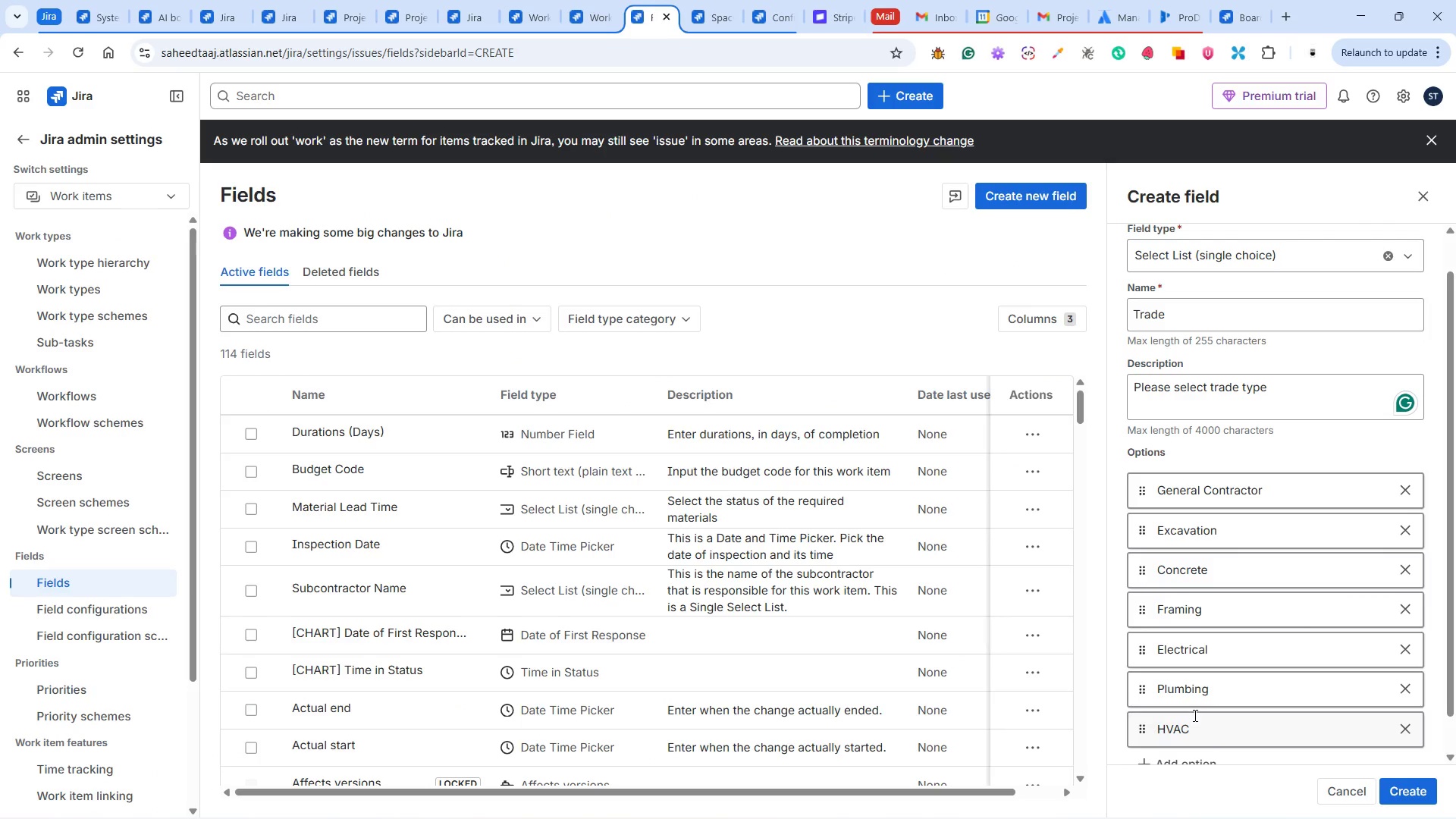 
key(Alt+Tab)
 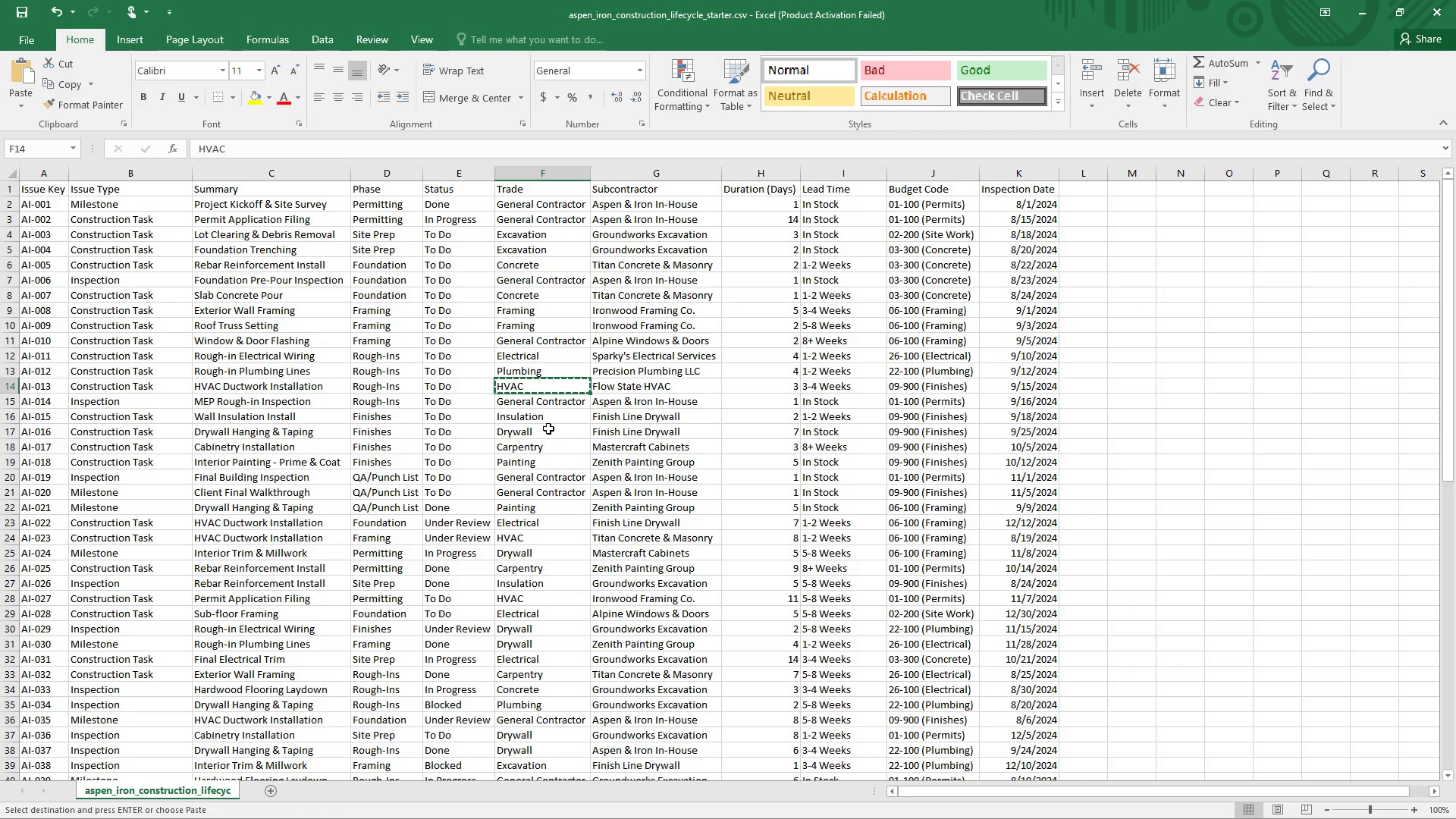 
left_click([547, 425])
 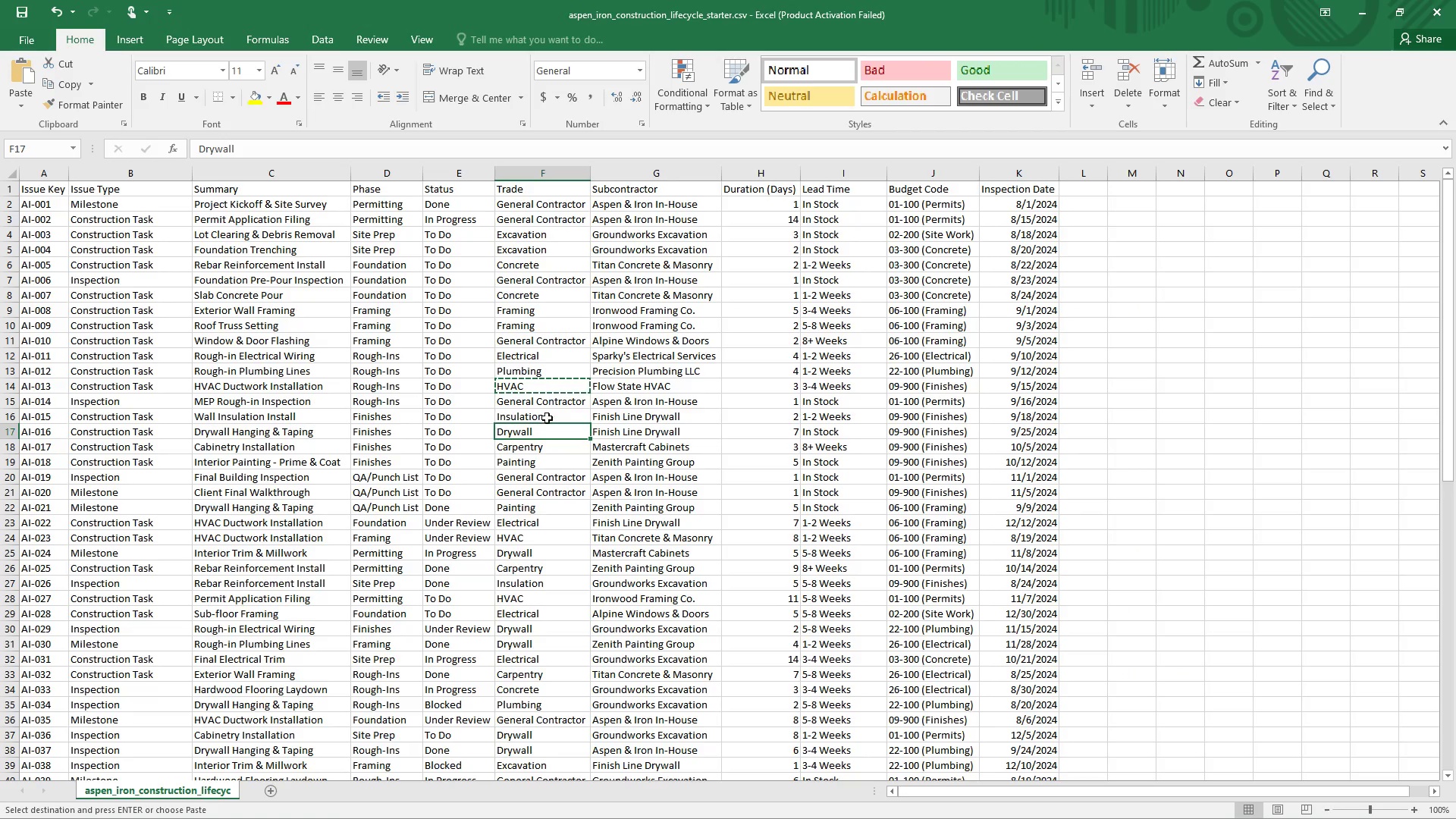 
left_click([547, 418])
 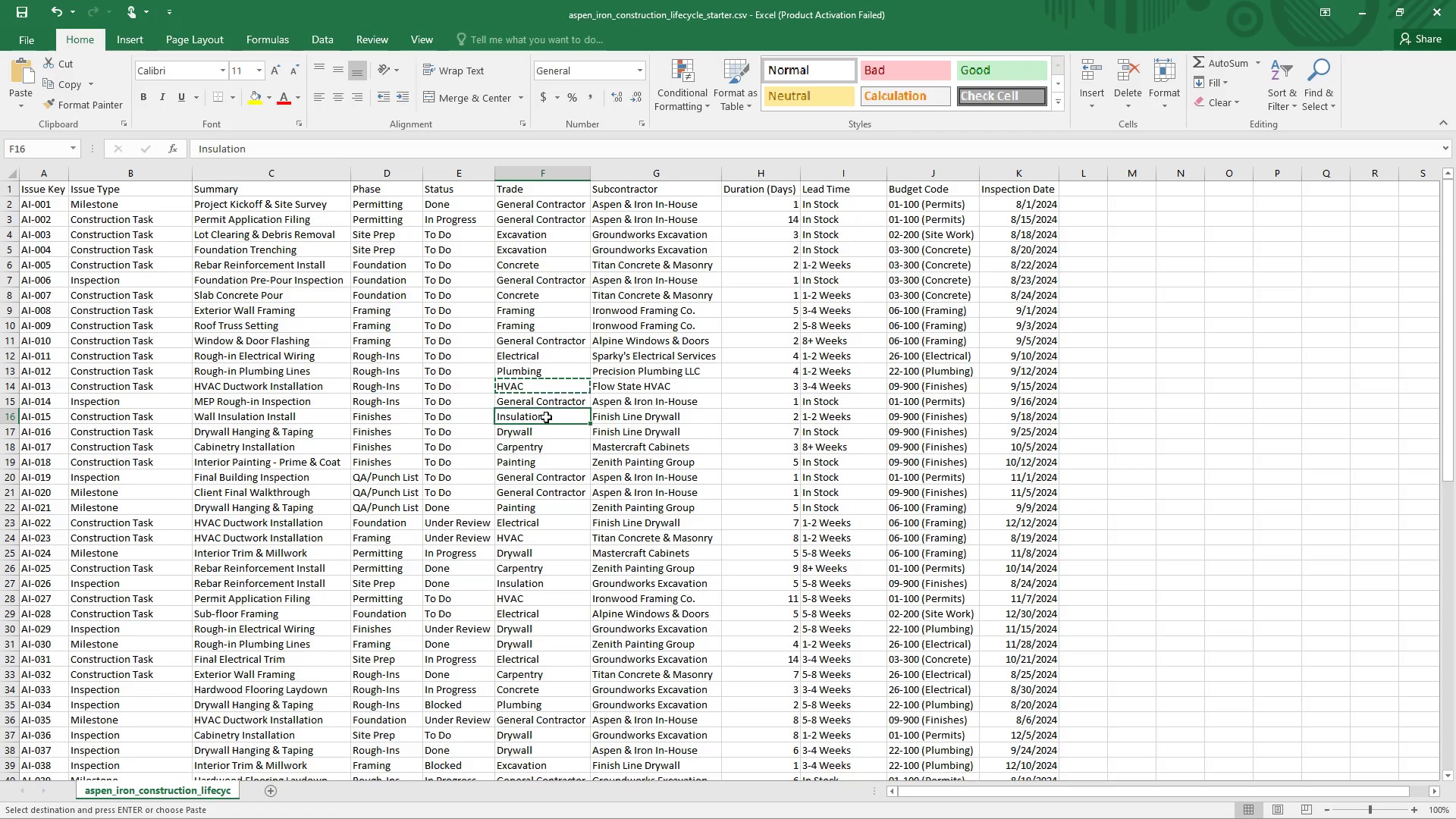 
key(Control+C)
 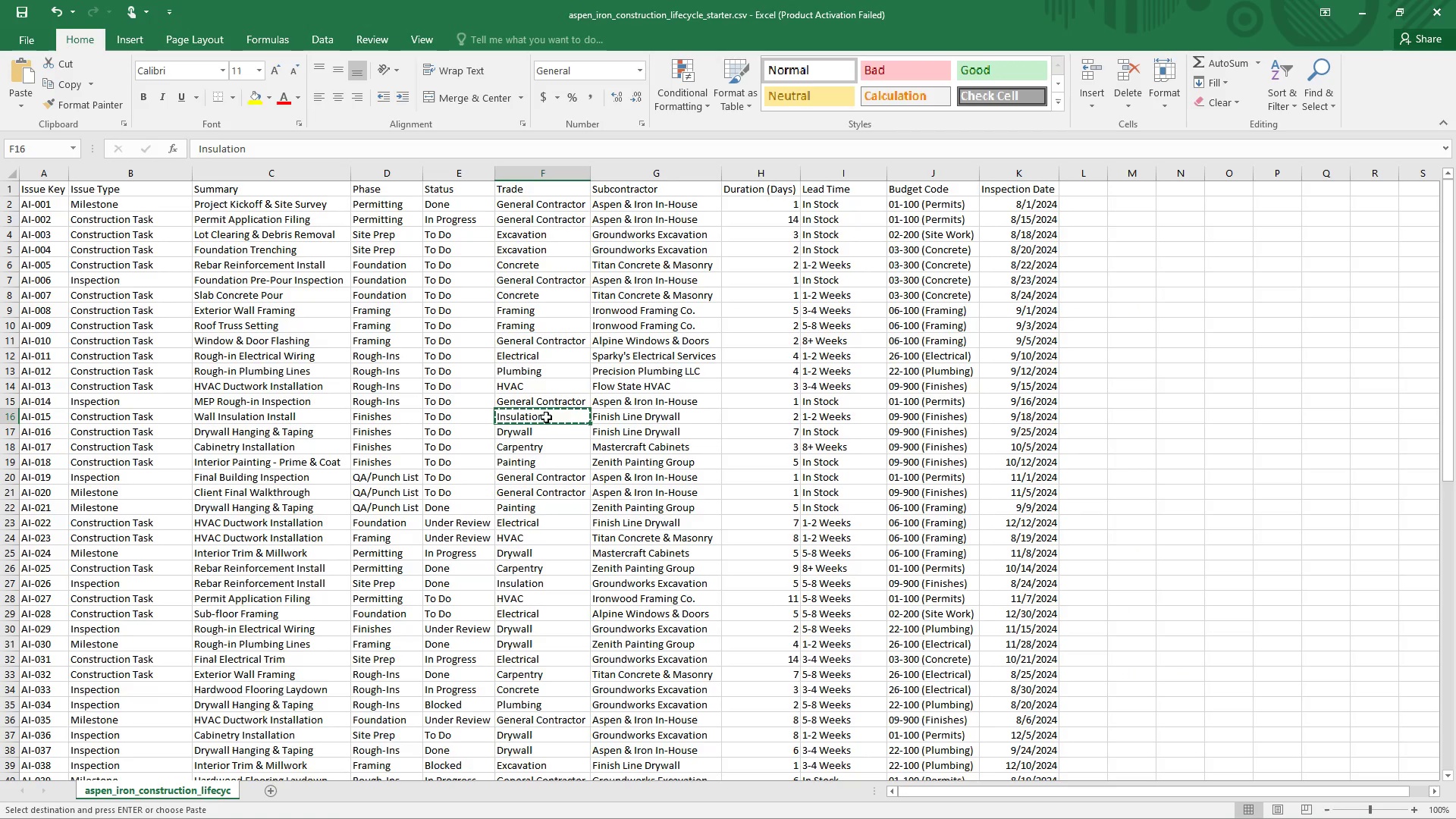 
key(Alt+Tab)
 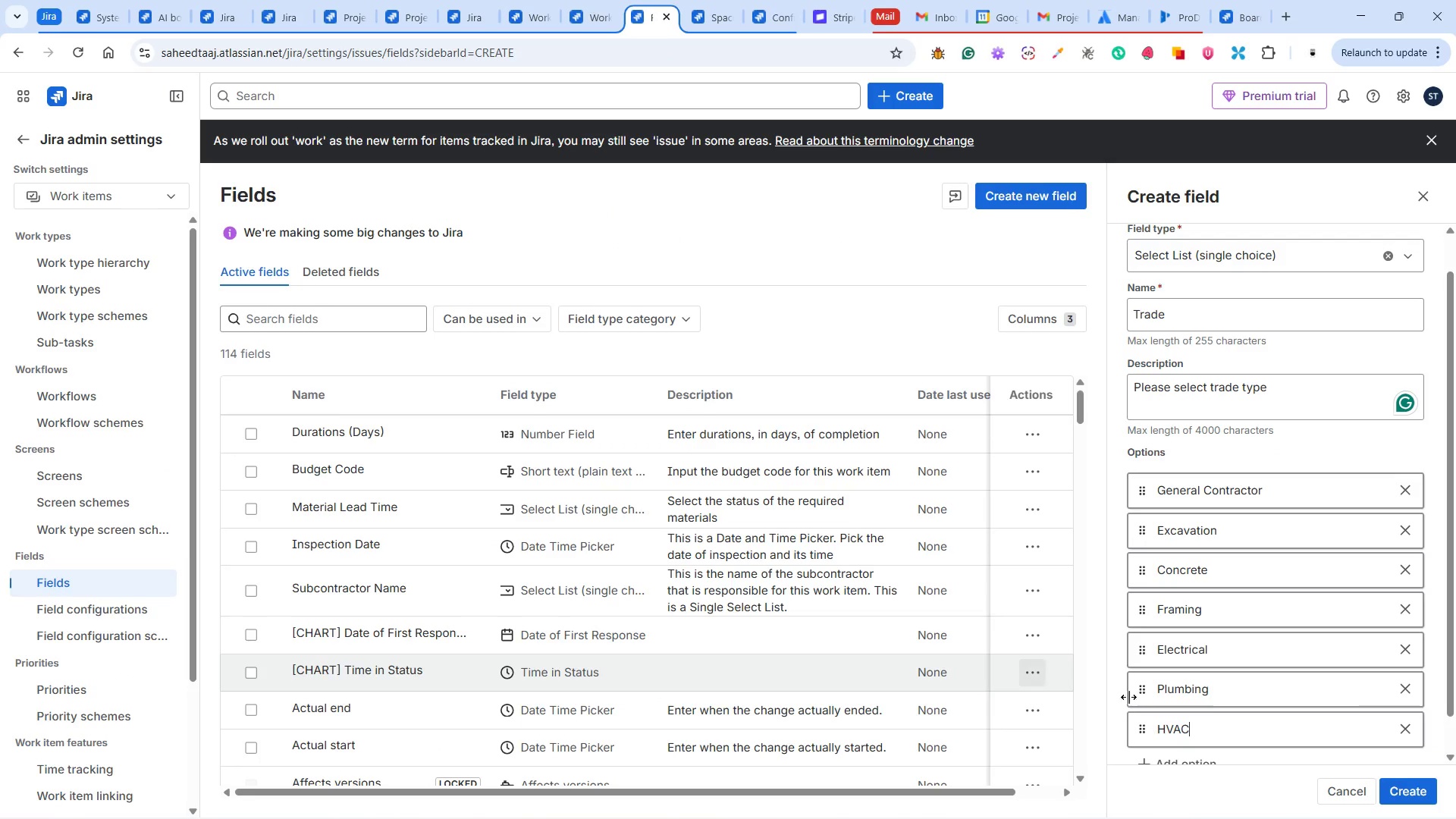 
scroll: coordinate [1200, 733], scroll_direction: down, amount: 8.0
 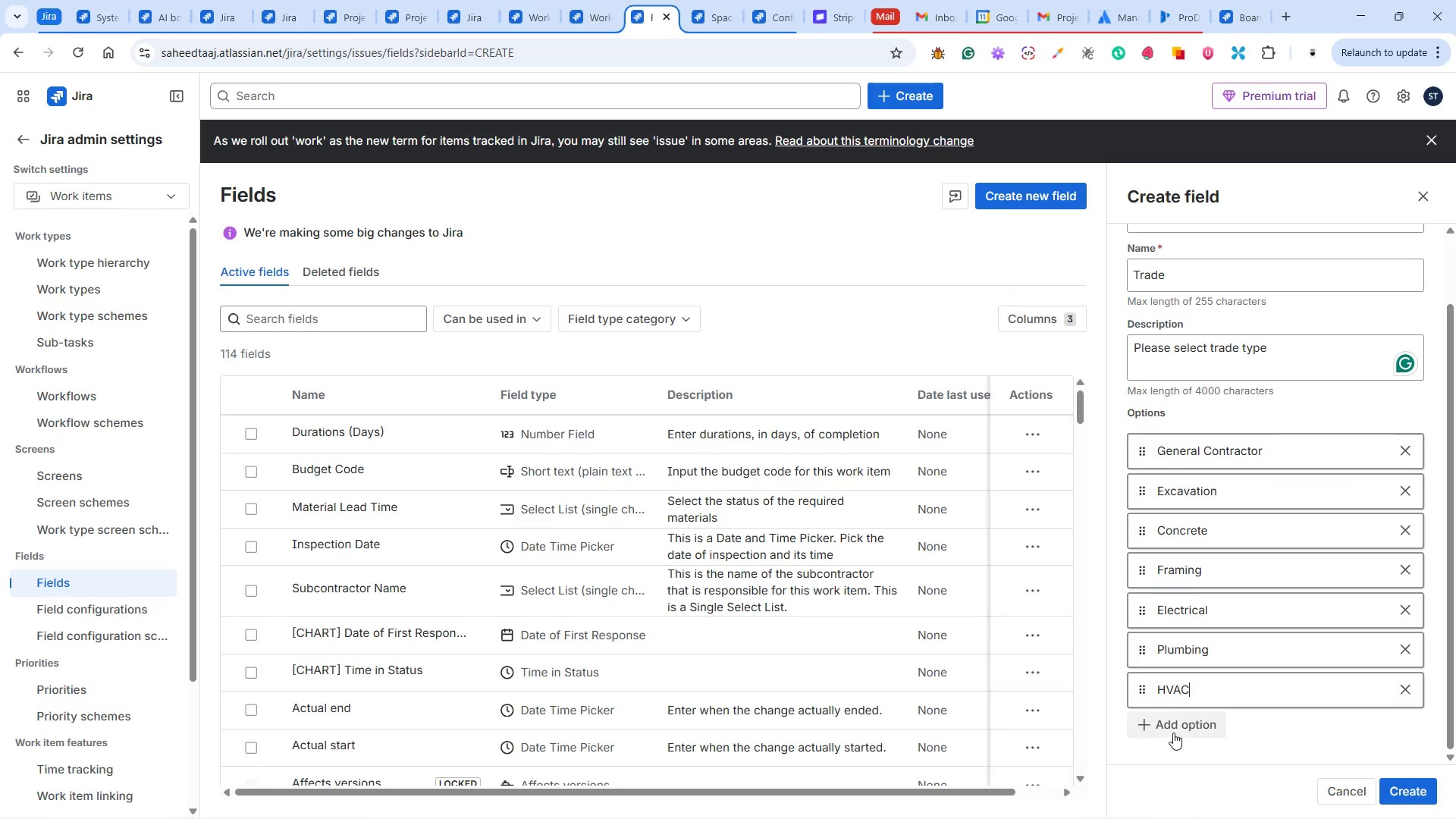 
left_click([1173, 733])
 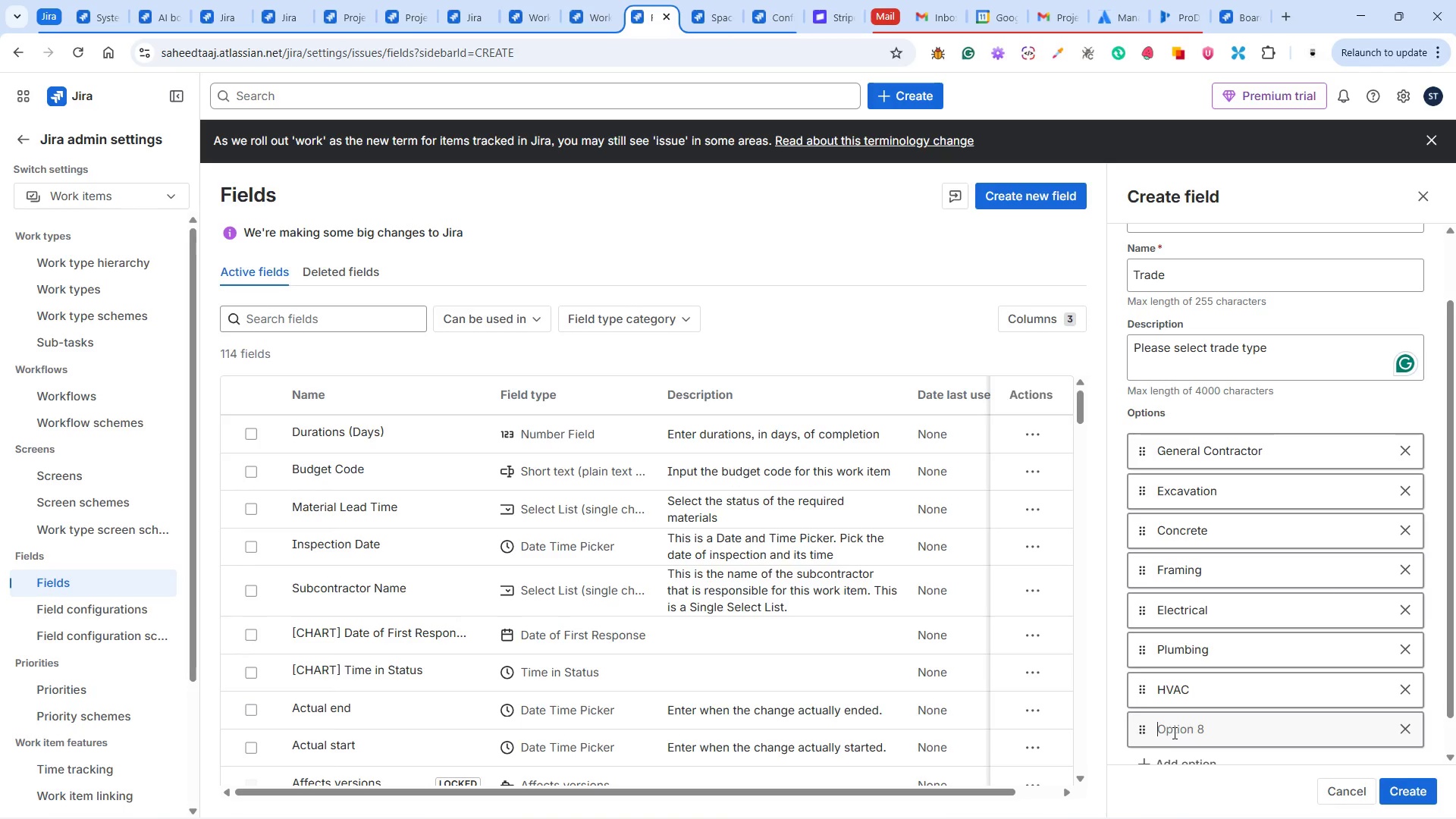 
key(Control+V)
 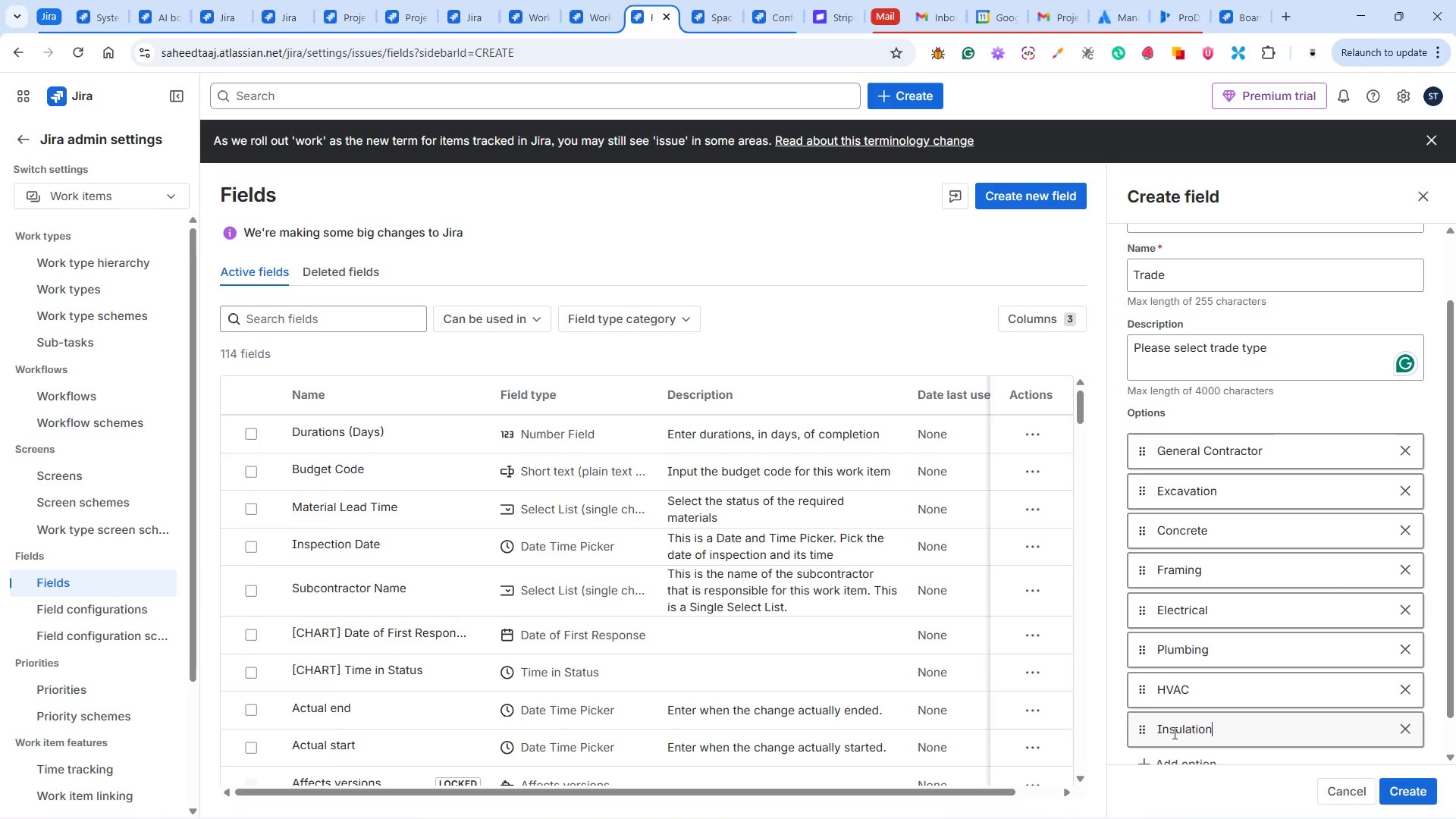 
key(Alt+Tab)
 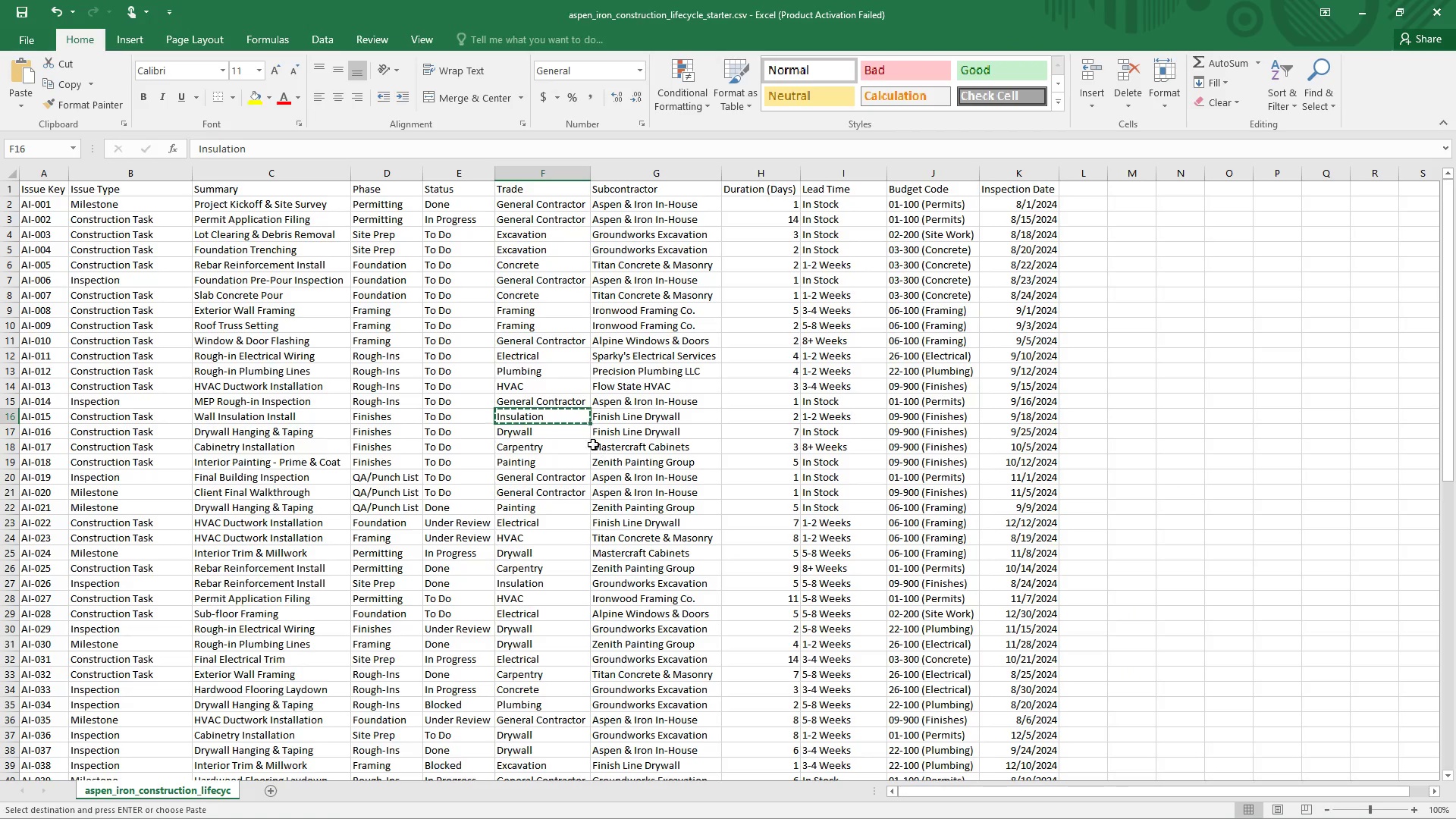 
left_click([570, 426])
 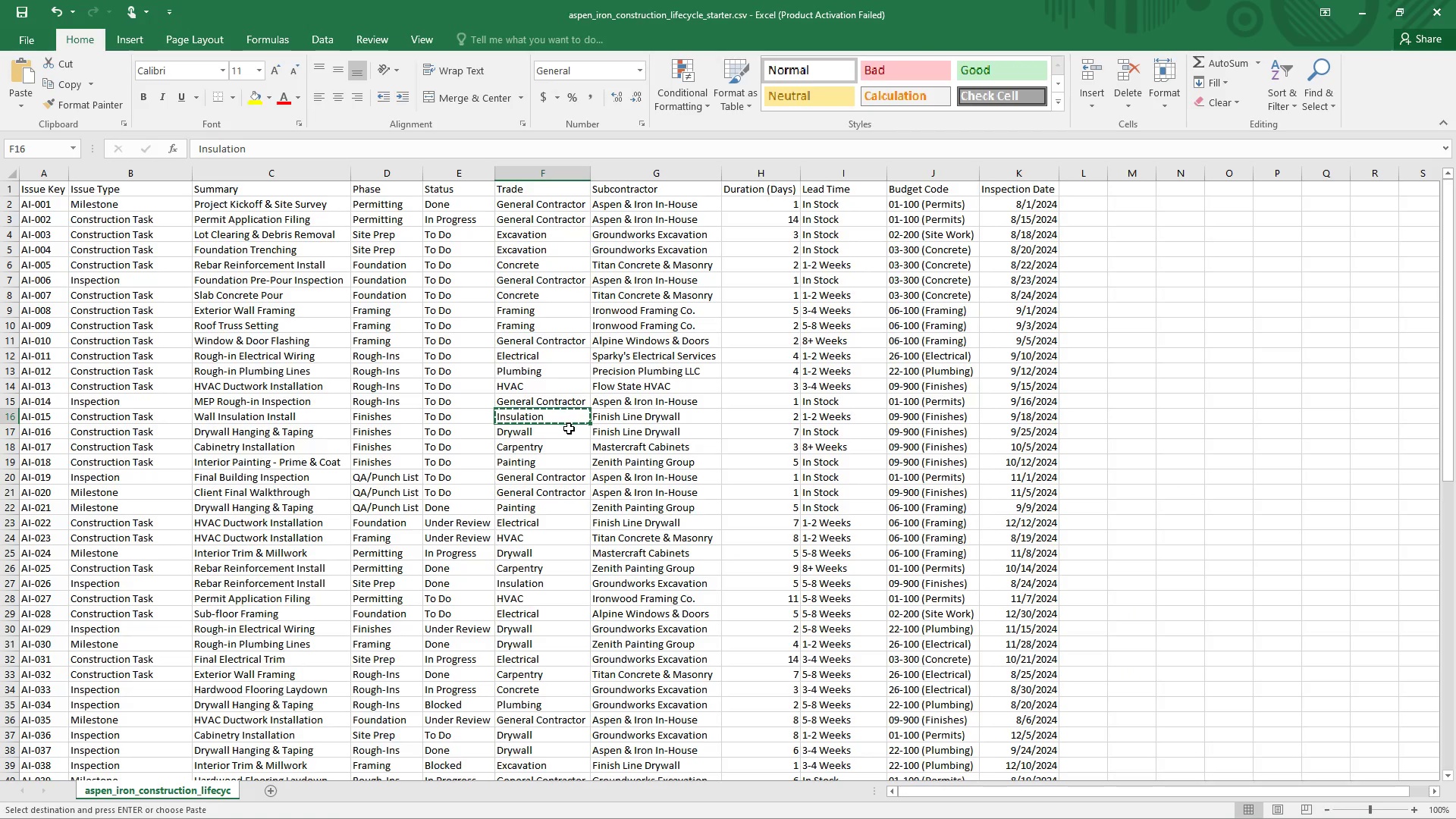 
left_click([568, 429])
 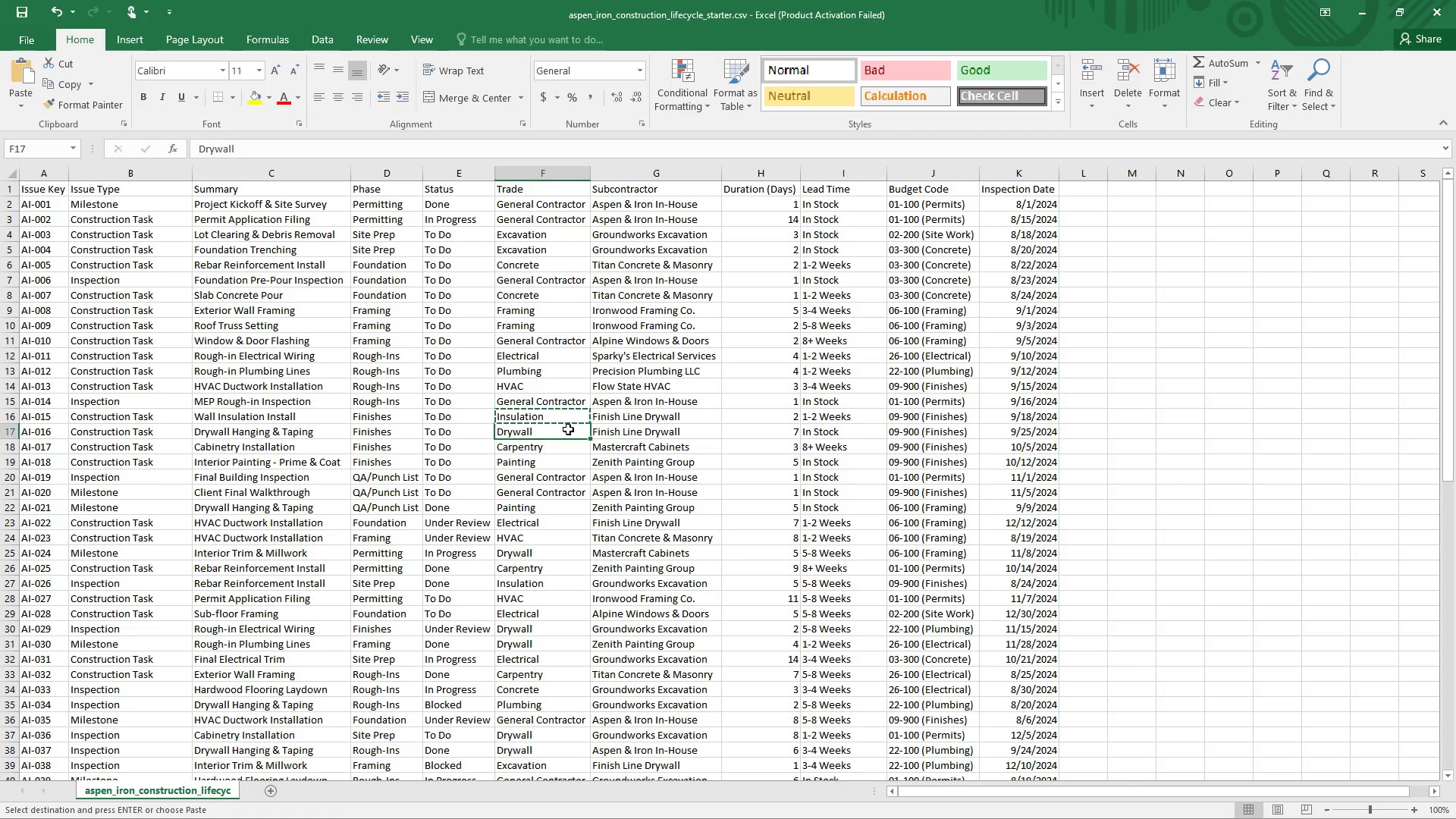 
key(Control+C)
 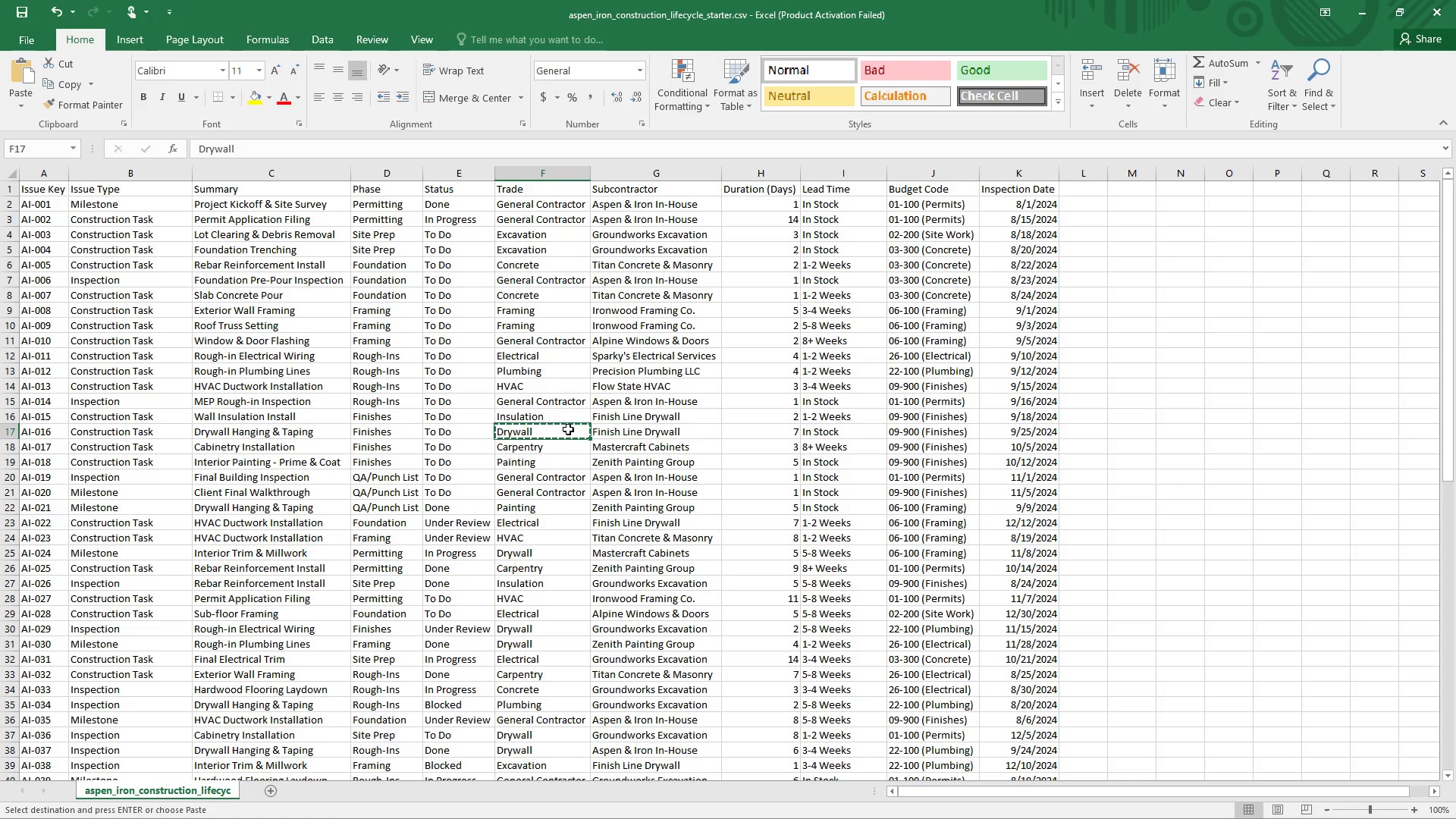 
key(Alt+AltLeft)
 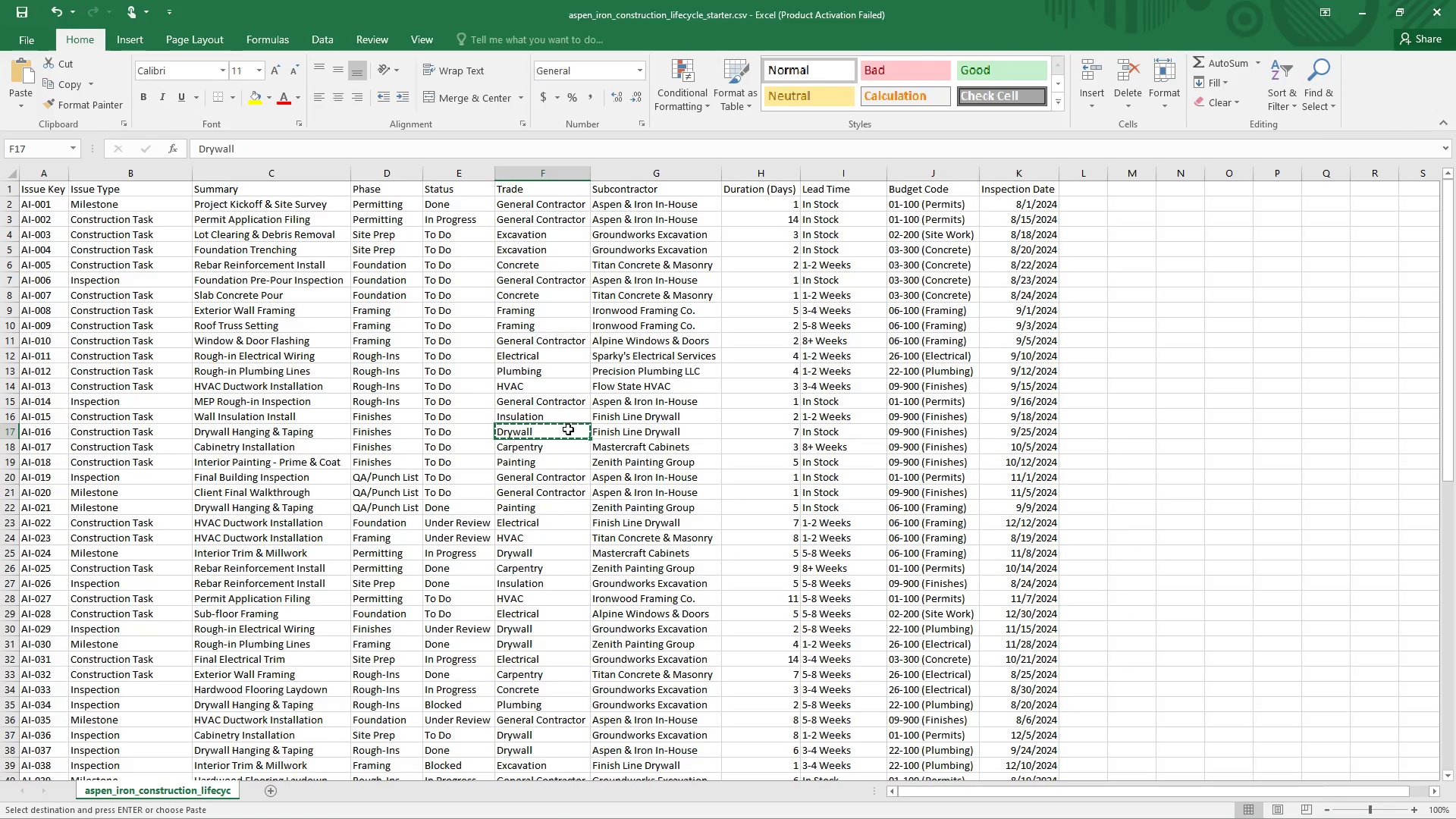 
key(Alt+Tab)
 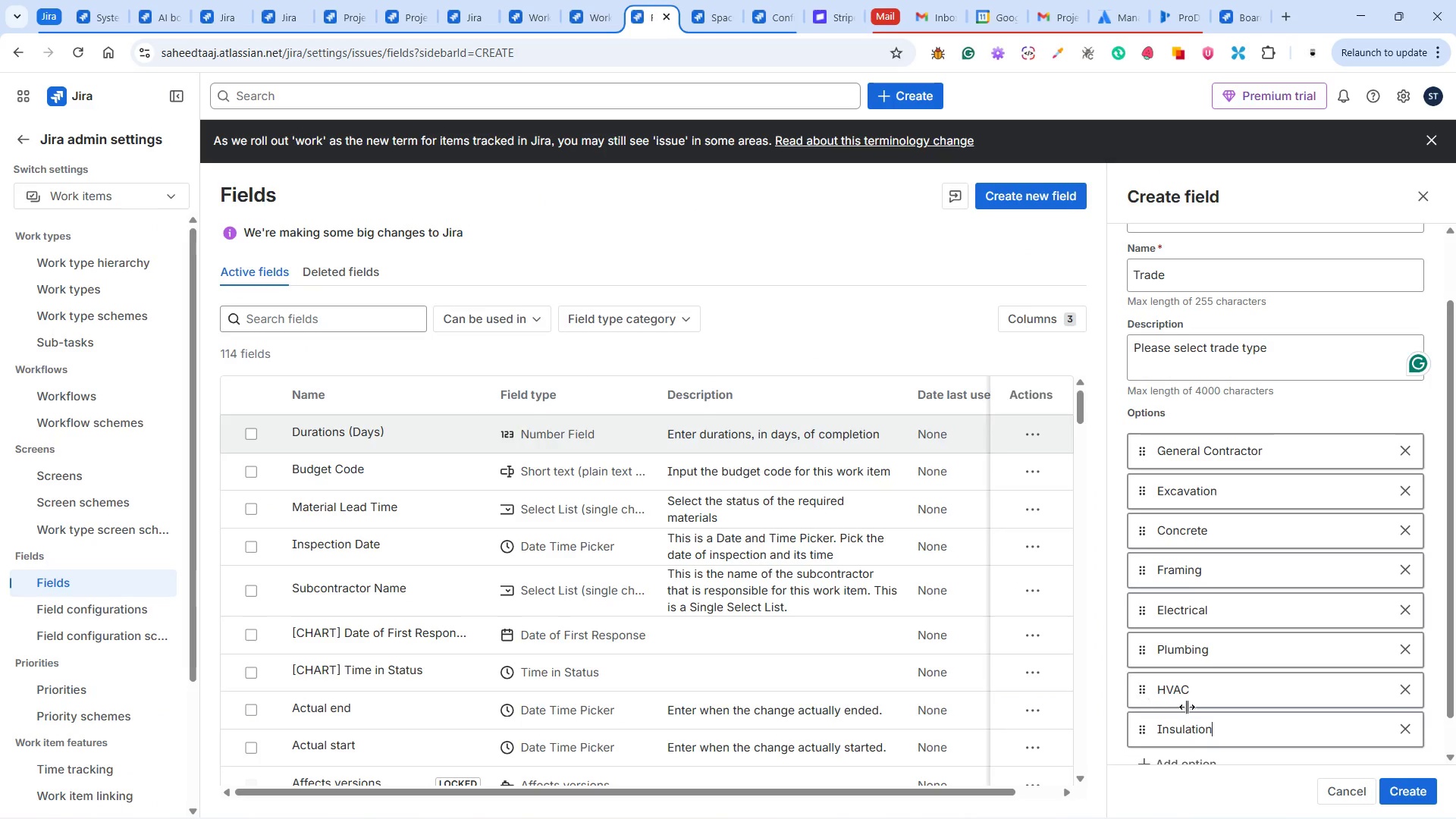 
scroll: coordinate [1239, 714], scroll_direction: down, amount: 4.0
 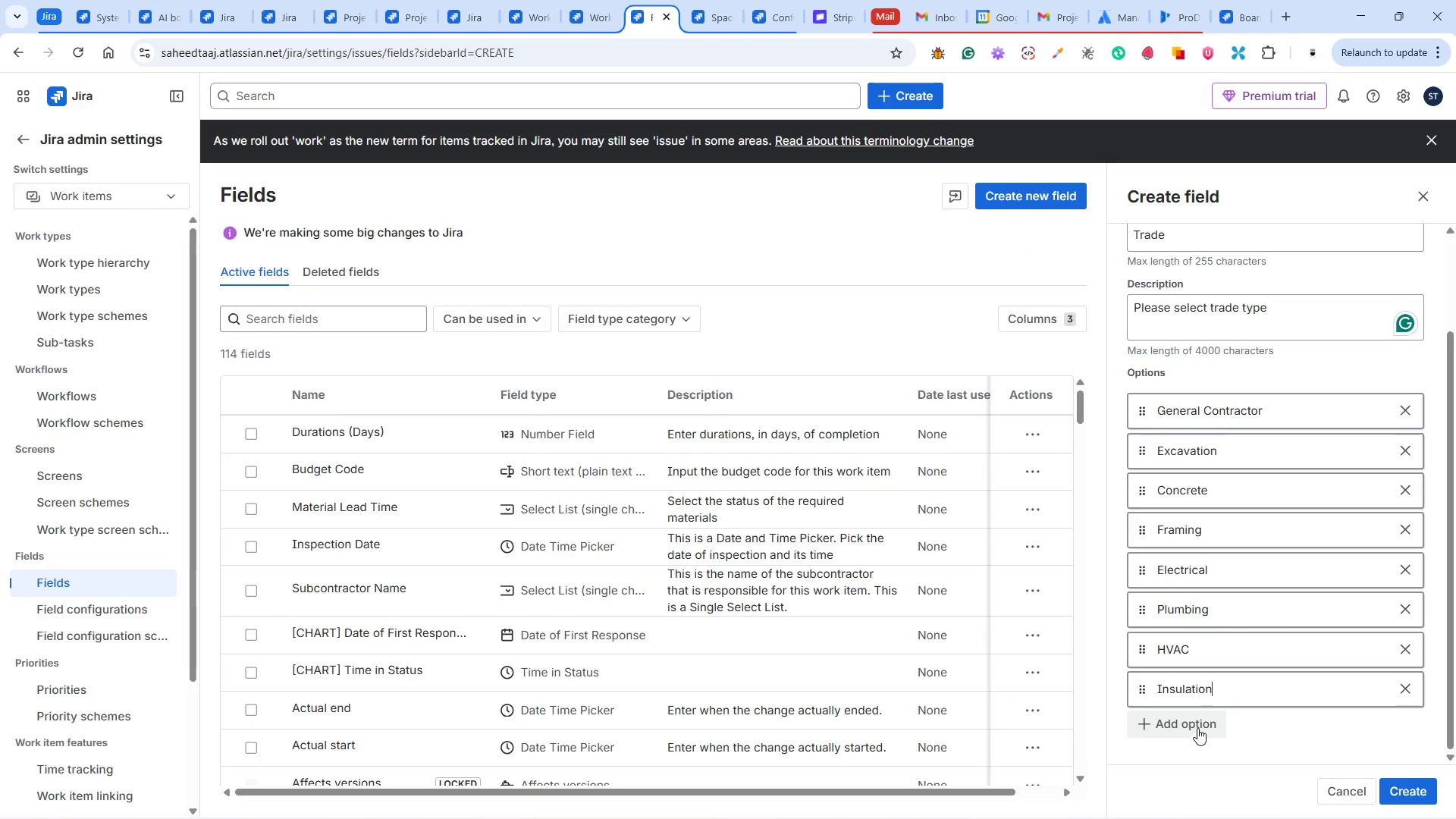 
left_click([1196, 722])
 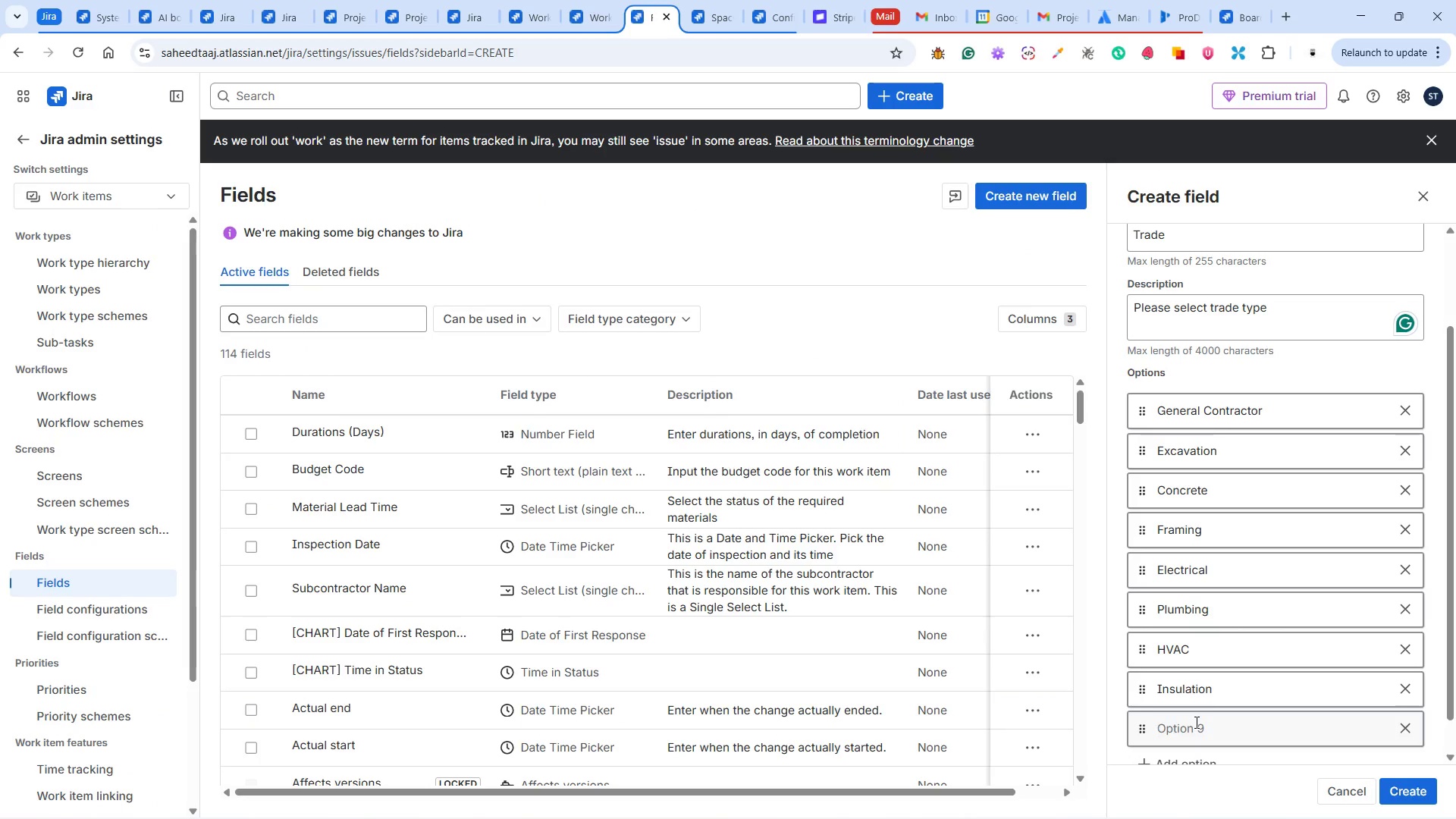 
key(Control+V)
 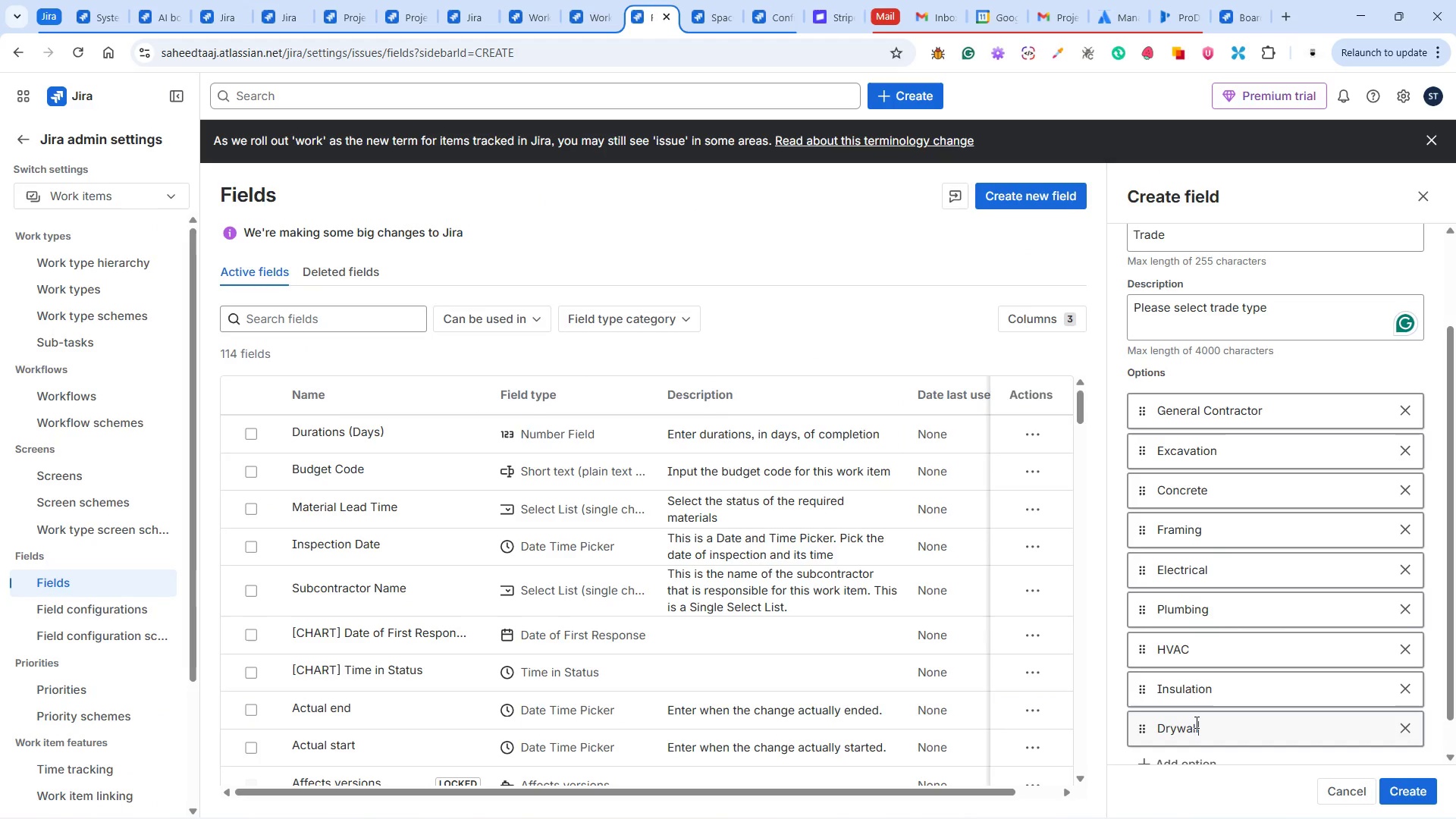 
key(Alt+Tab)
 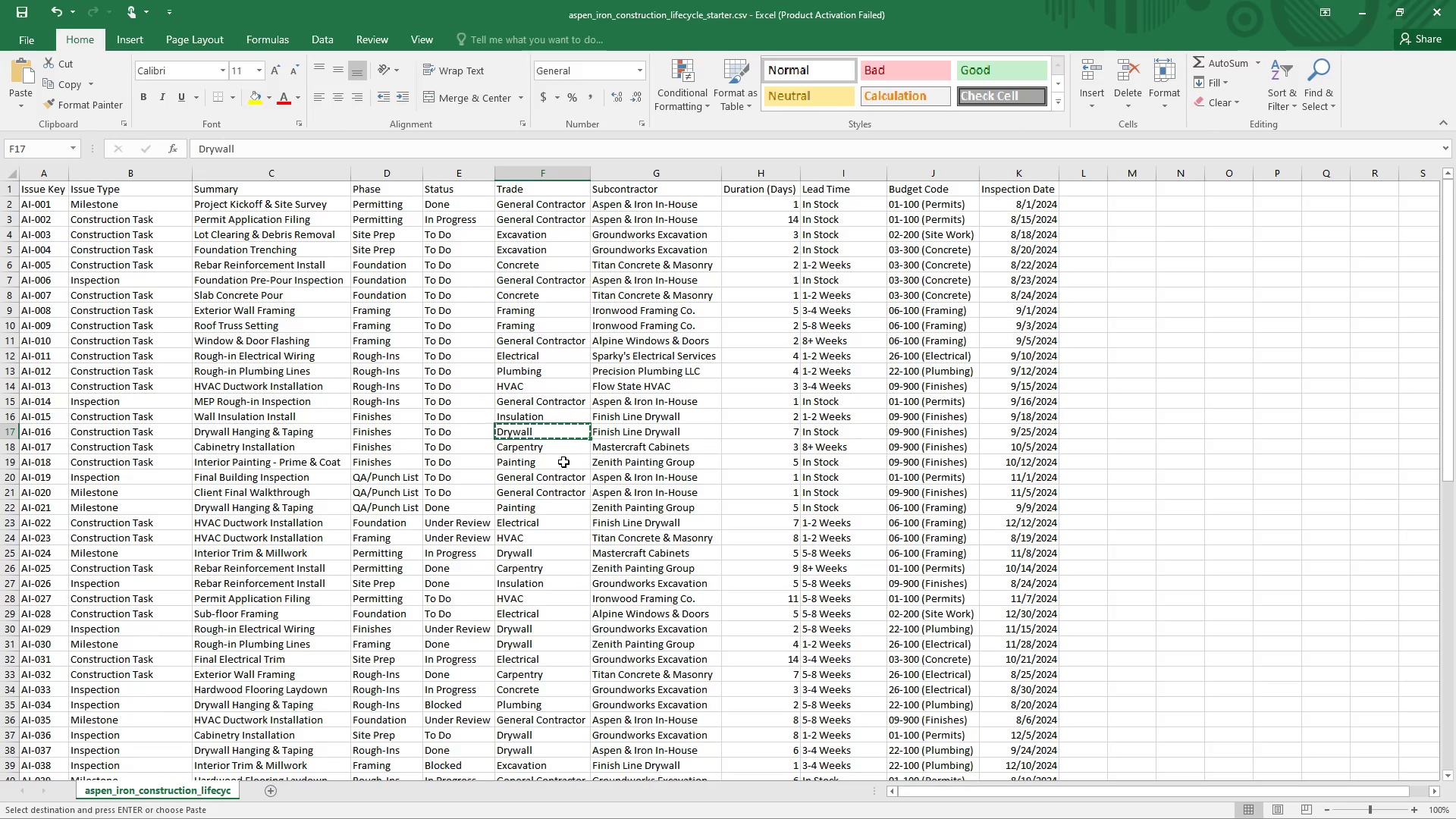 
left_click([563, 452])
 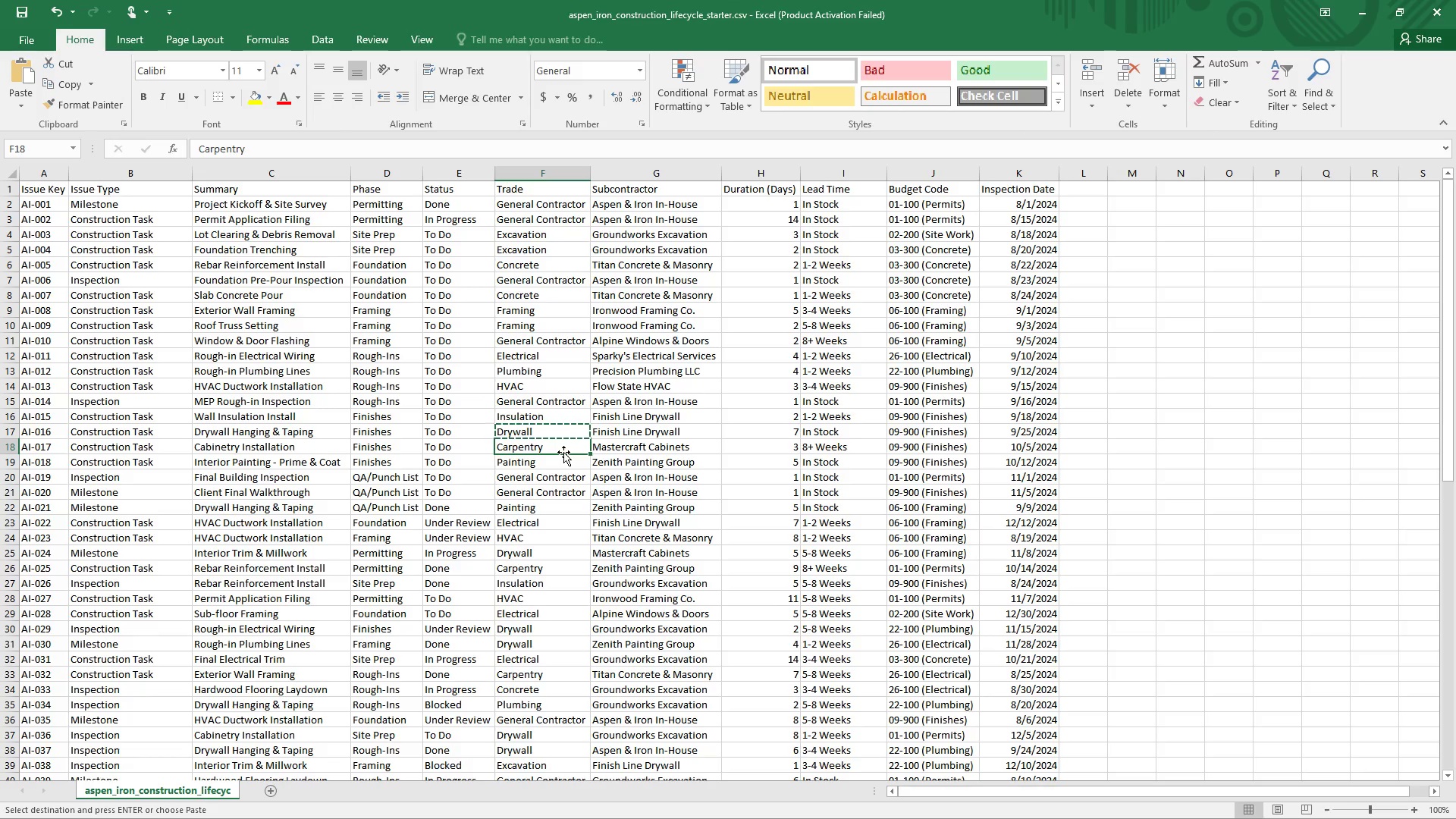 
key(Control+C)
 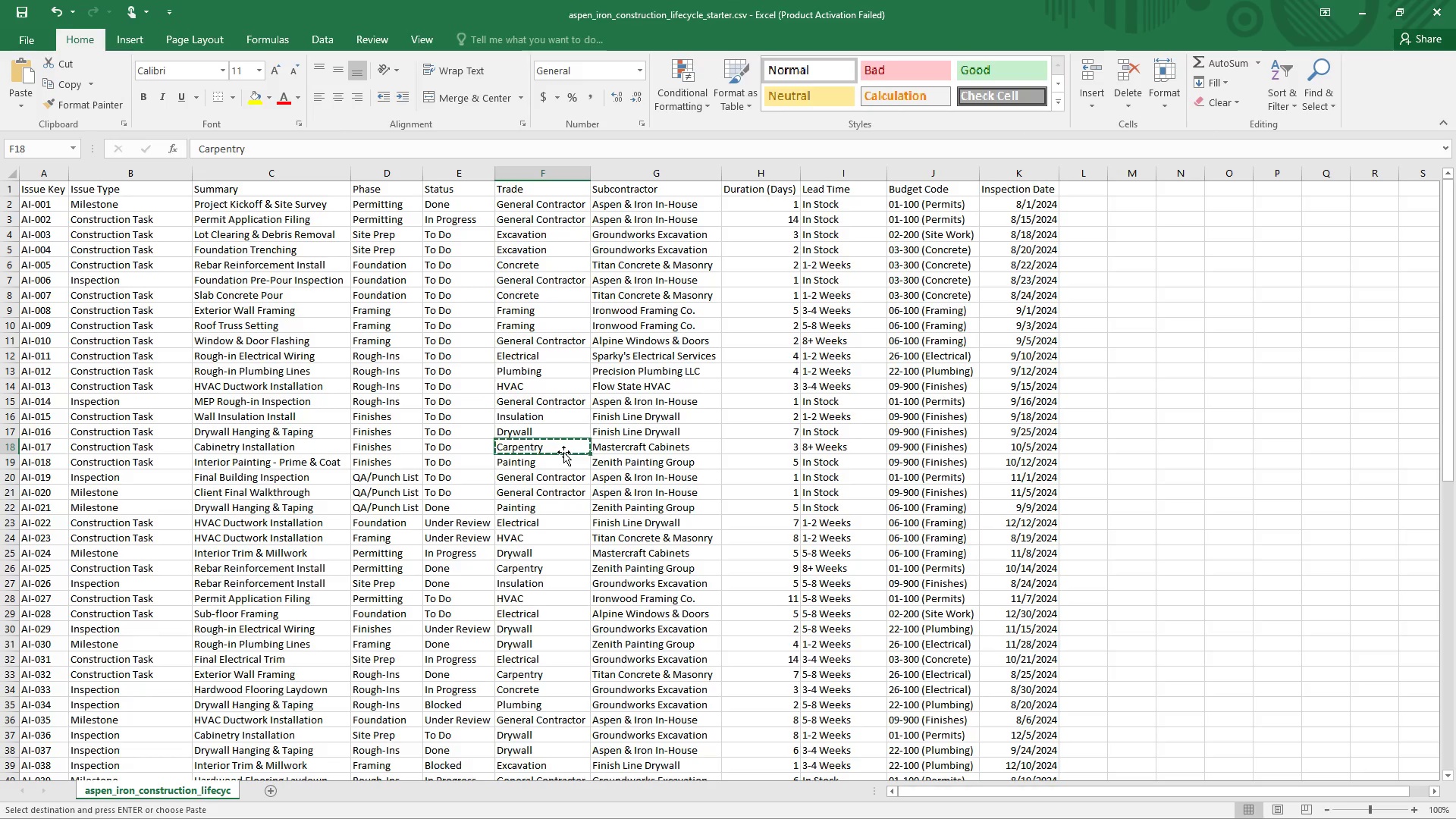 
key(Alt+Tab)
 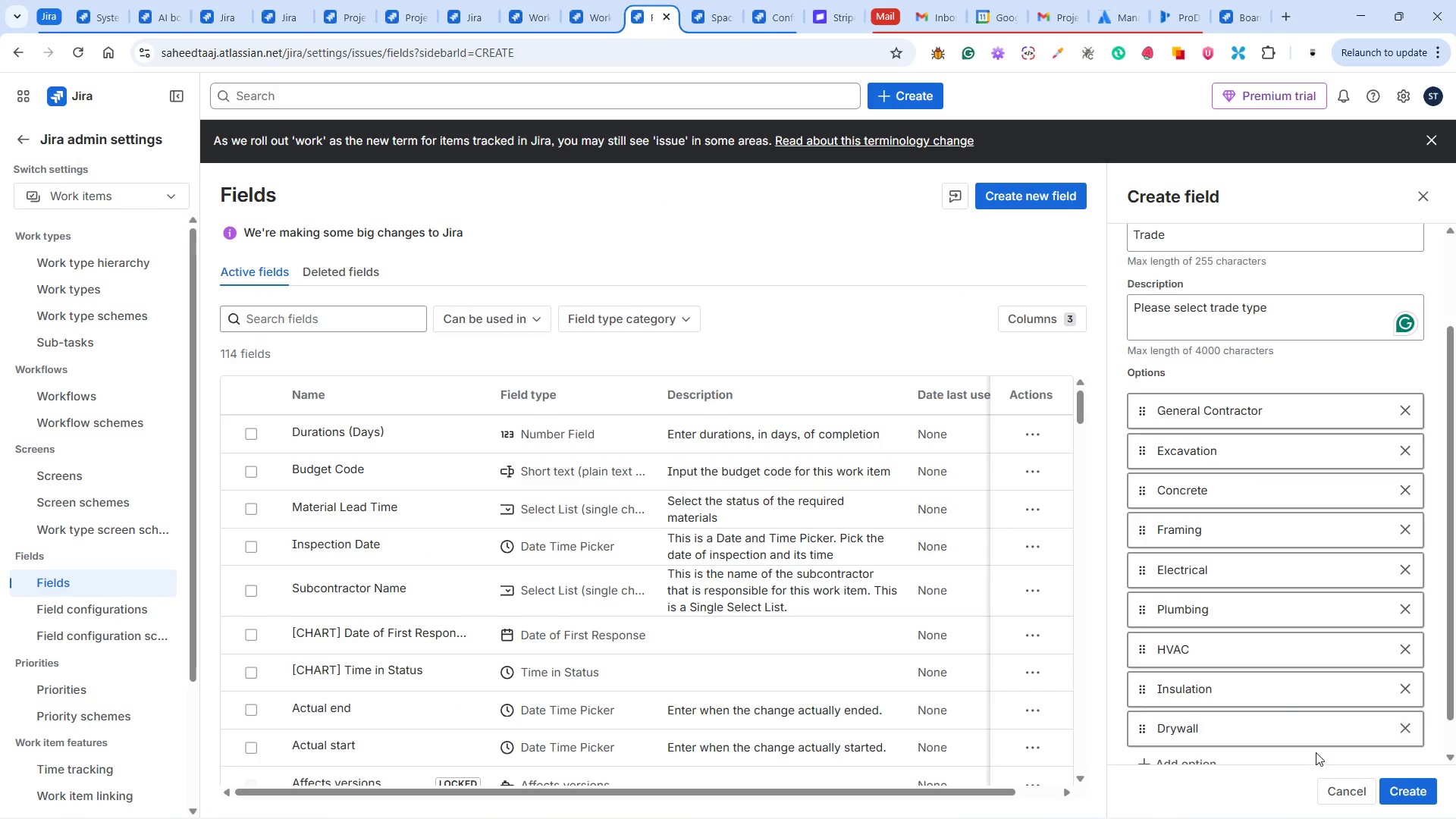 
scroll: coordinate [1279, 712], scroll_direction: down, amount: 5.0
 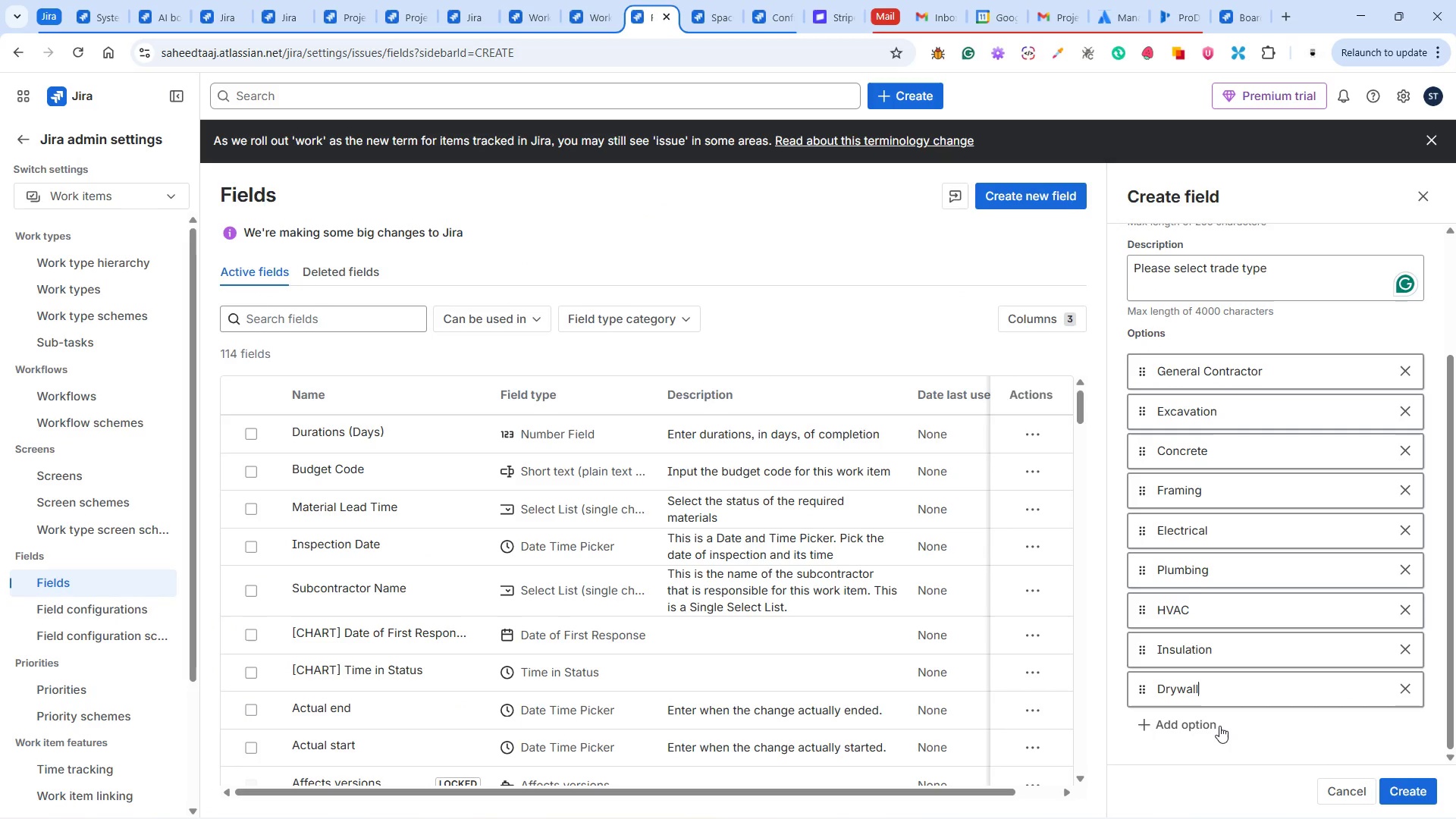 
left_click([1218, 725])
 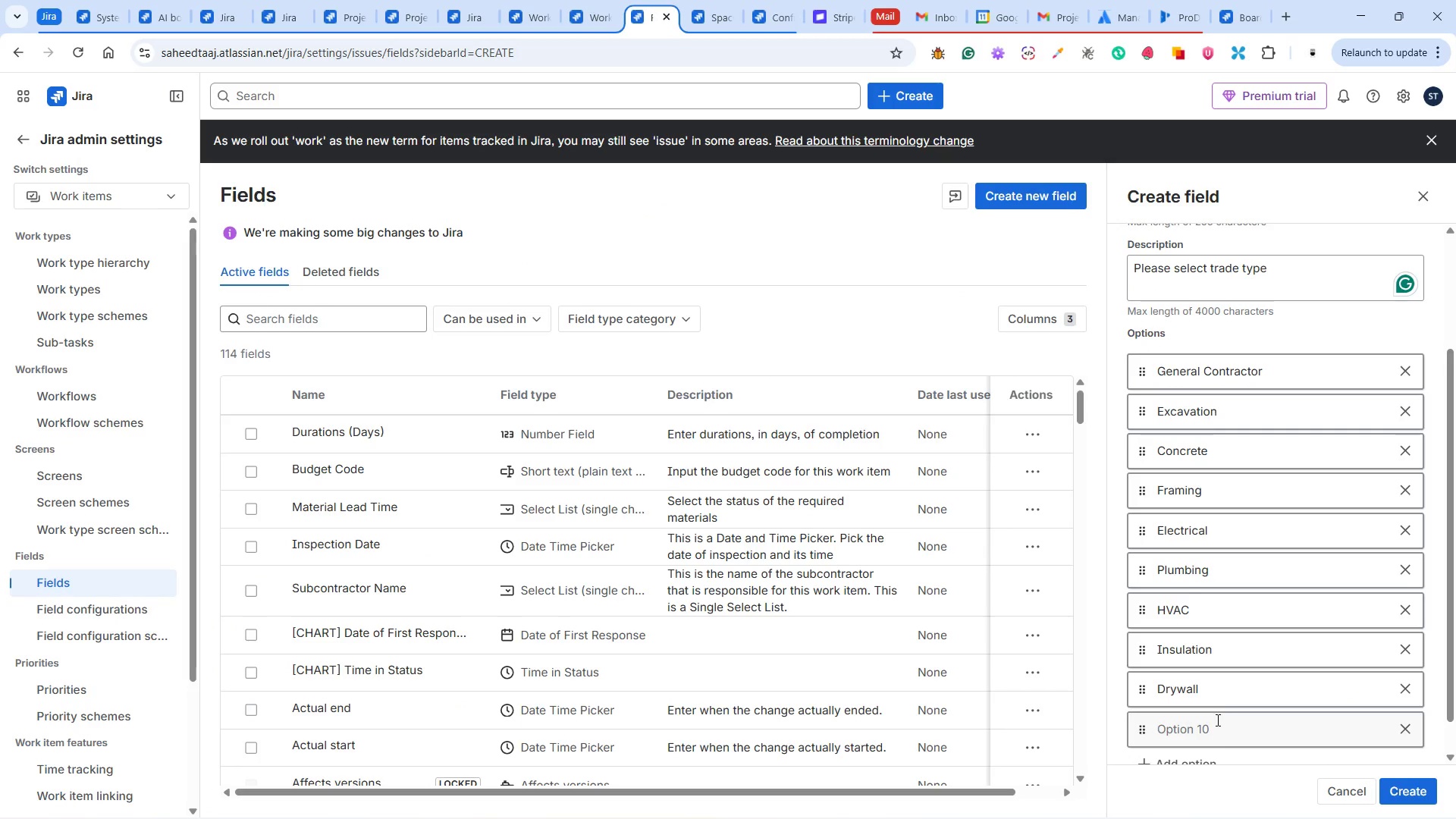 
left_click([1216, 720])
 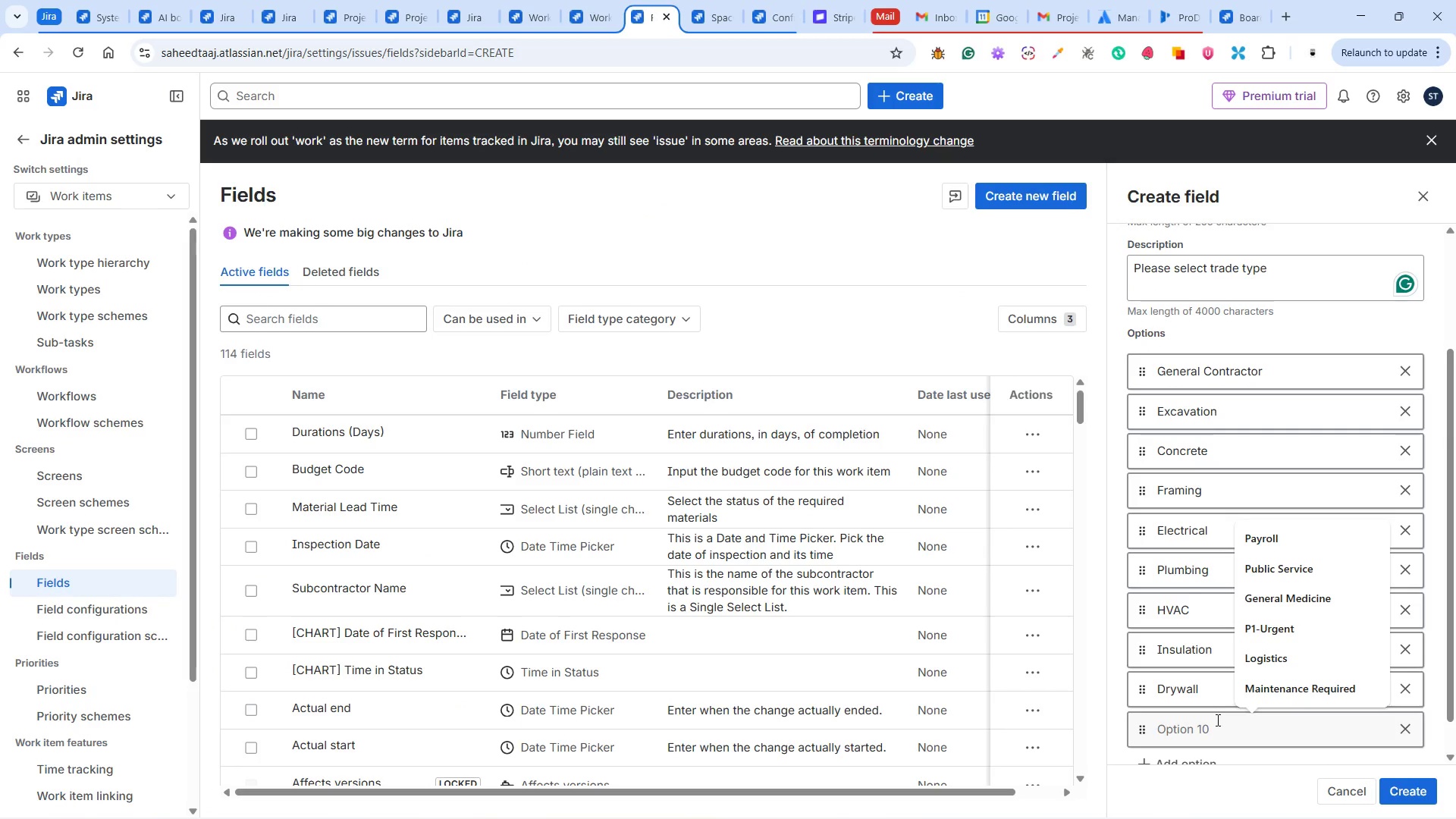 
key(Control+V)
 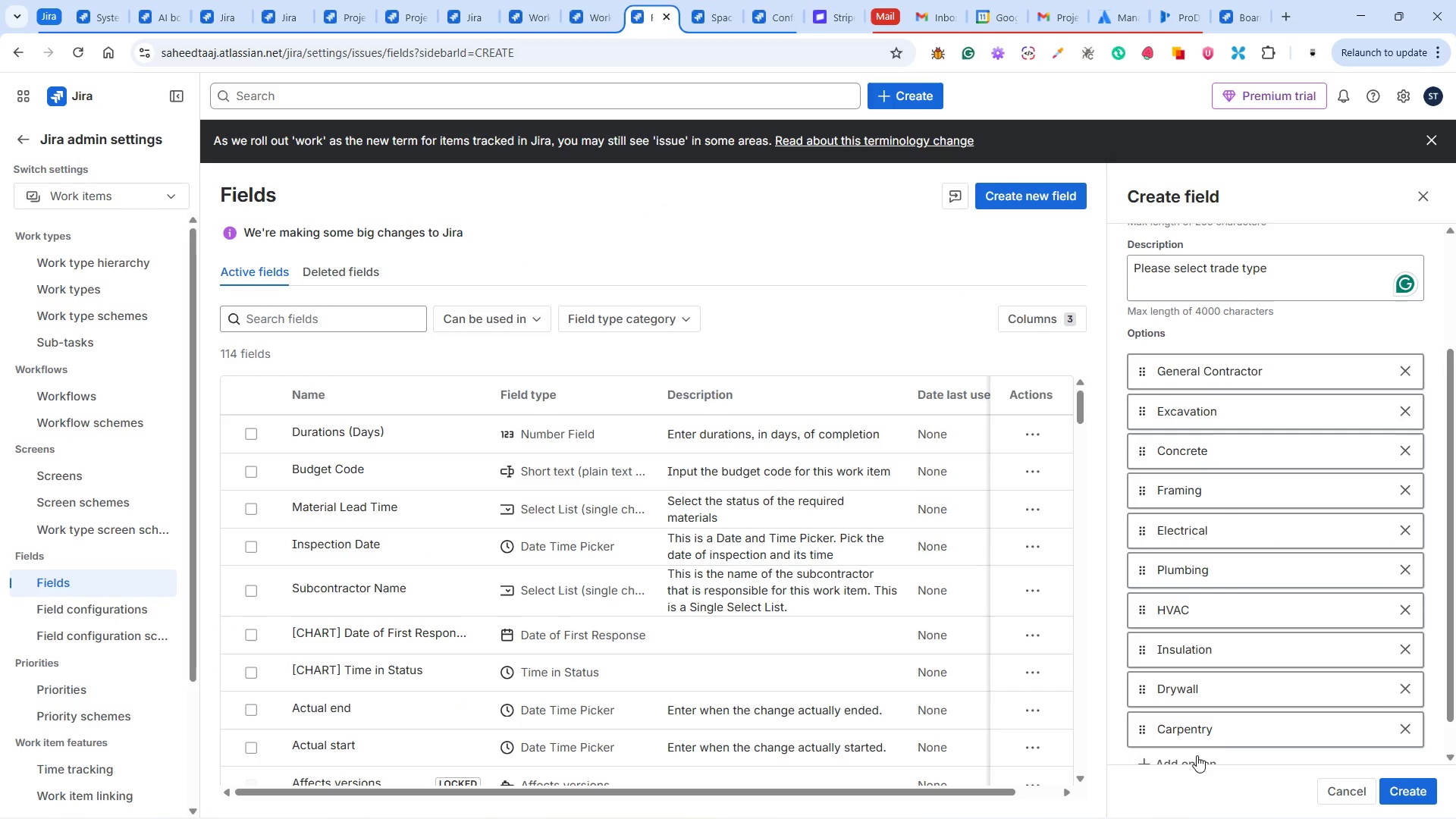 
scroll: coordinate [1194, 754], scroll_direction: down, amount: 3.0
 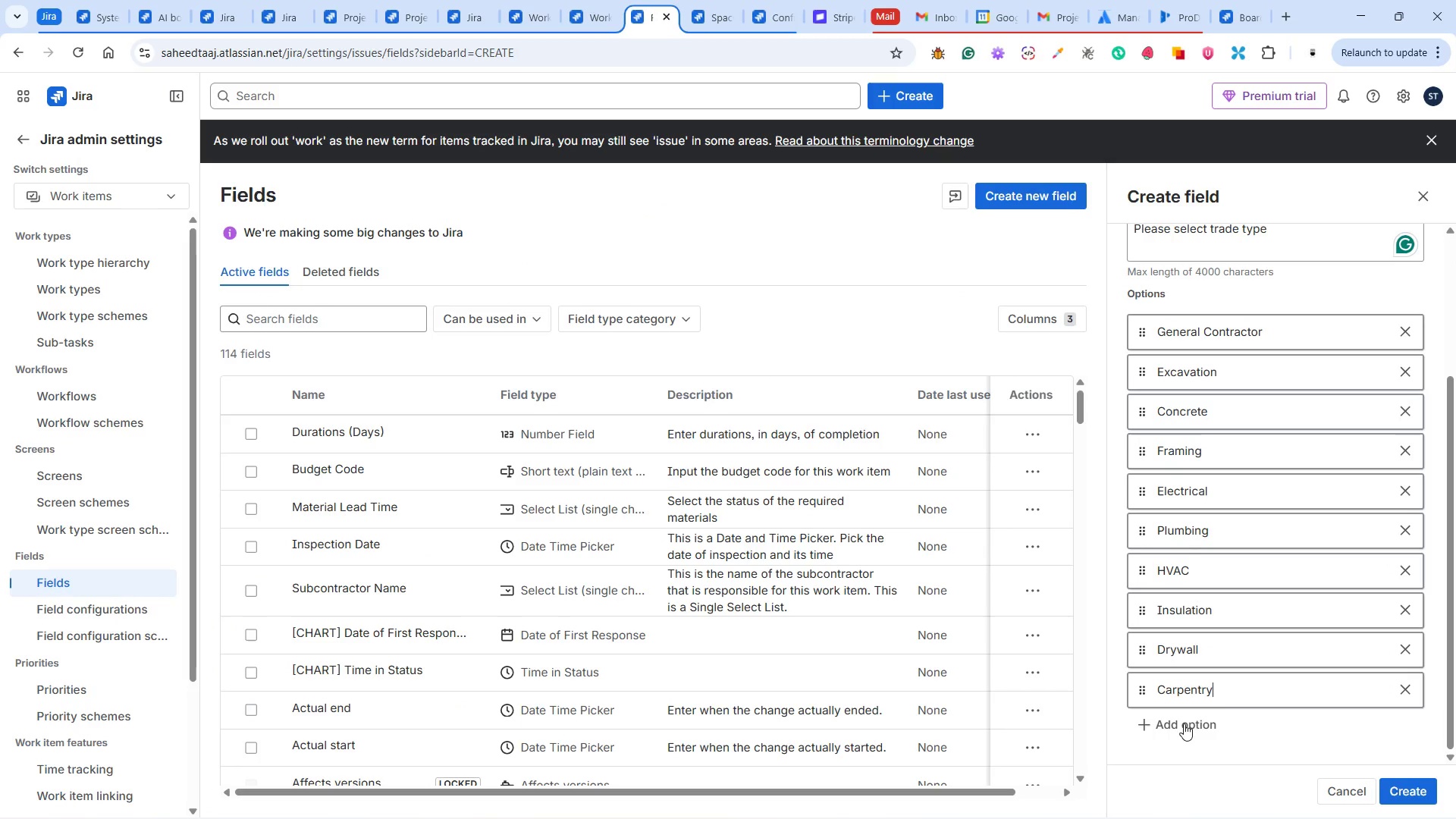 
left_click([1183, 723])
 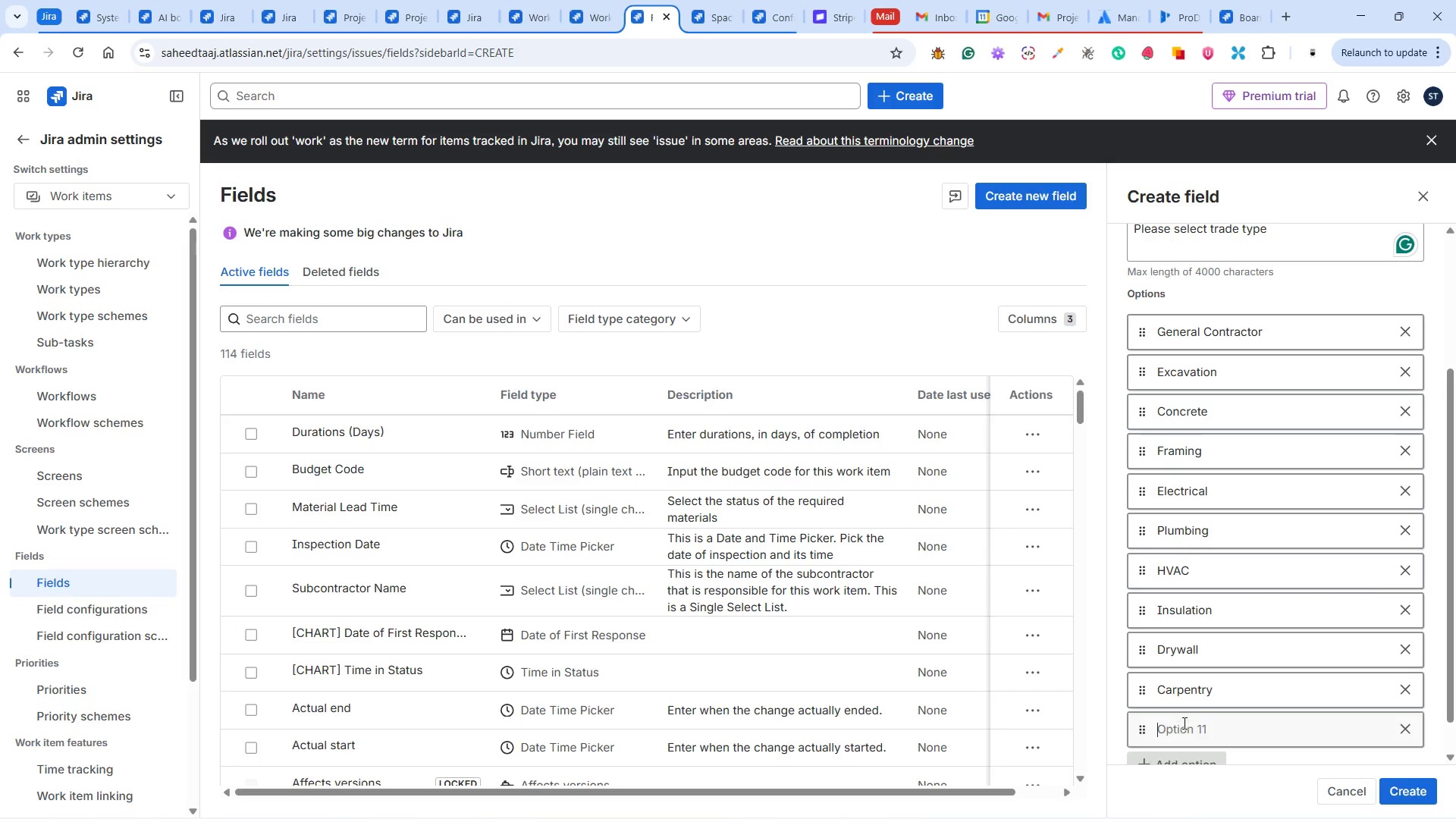 
key(Alt+Tab)
 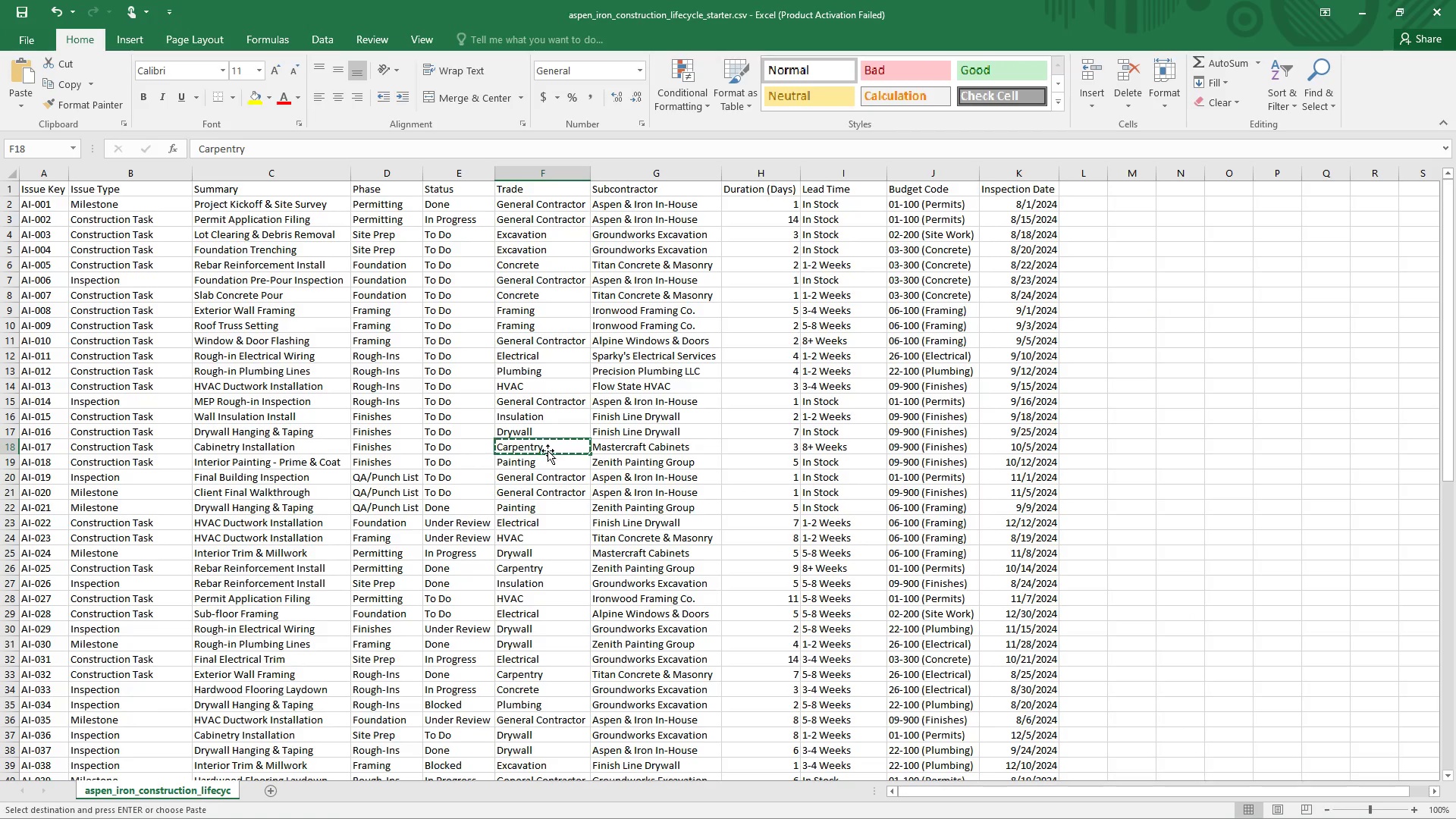 
left_click([544, 462])
 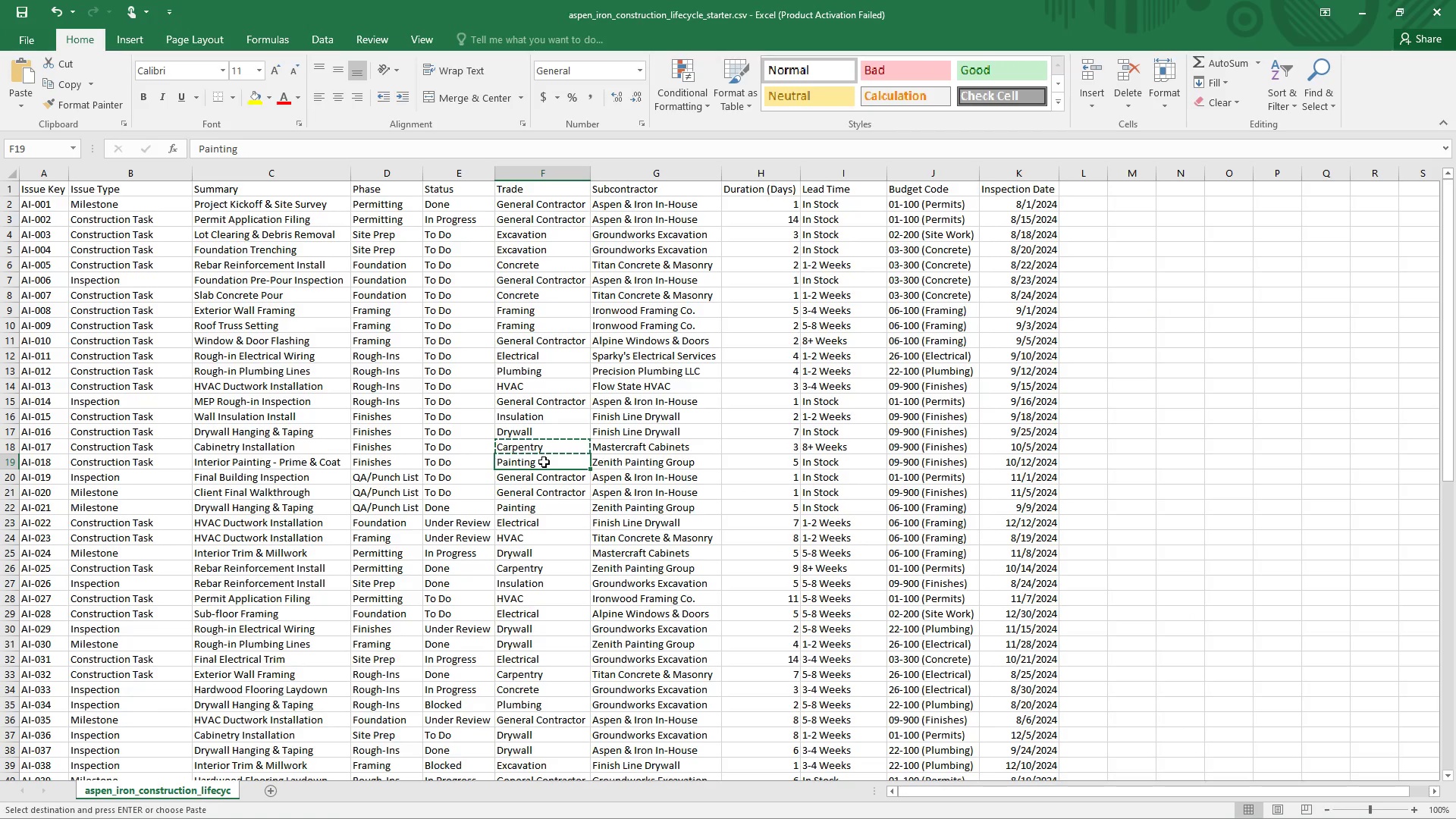 
key(Control+C)
 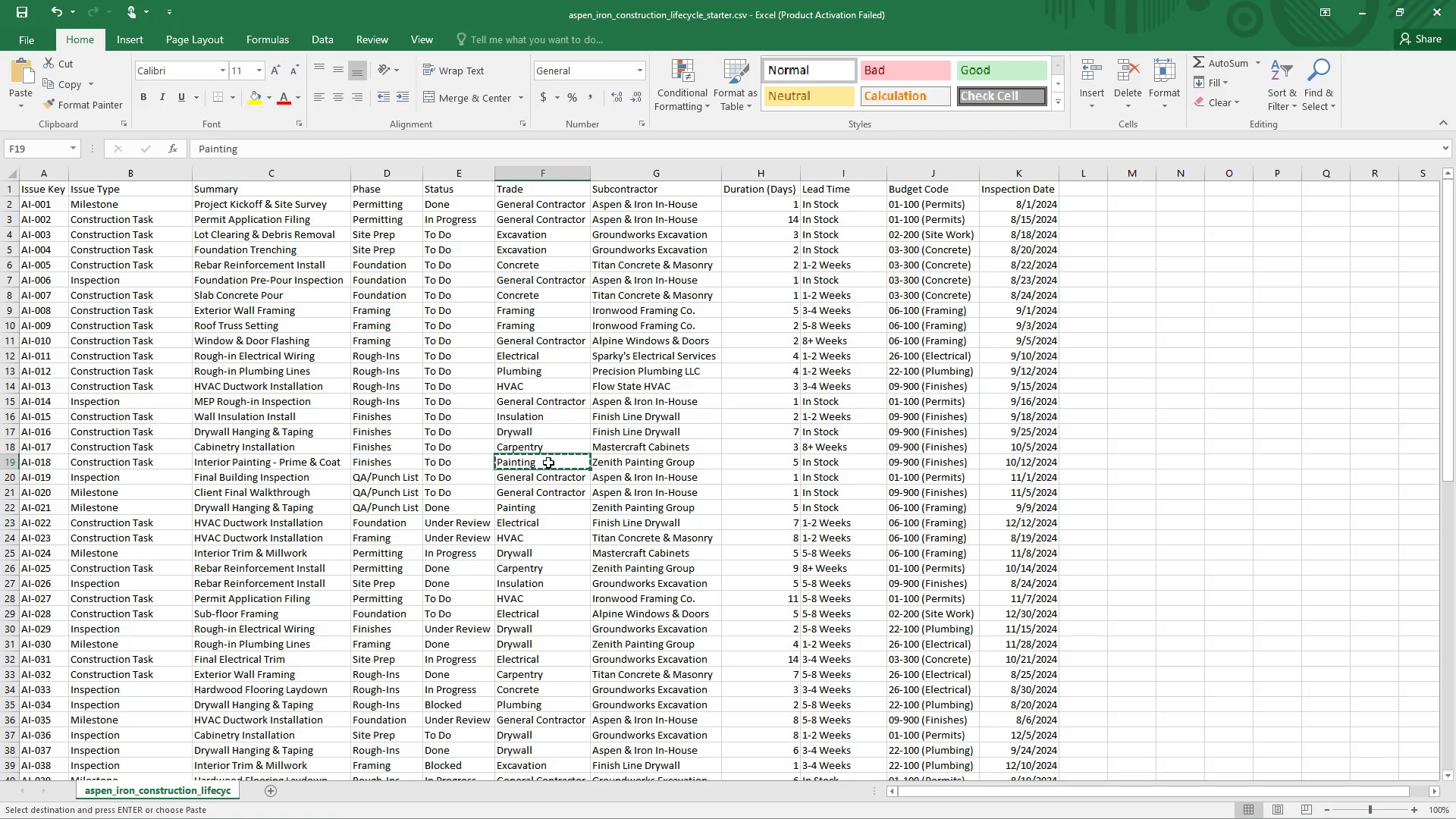 
key(Alt+Tab)
 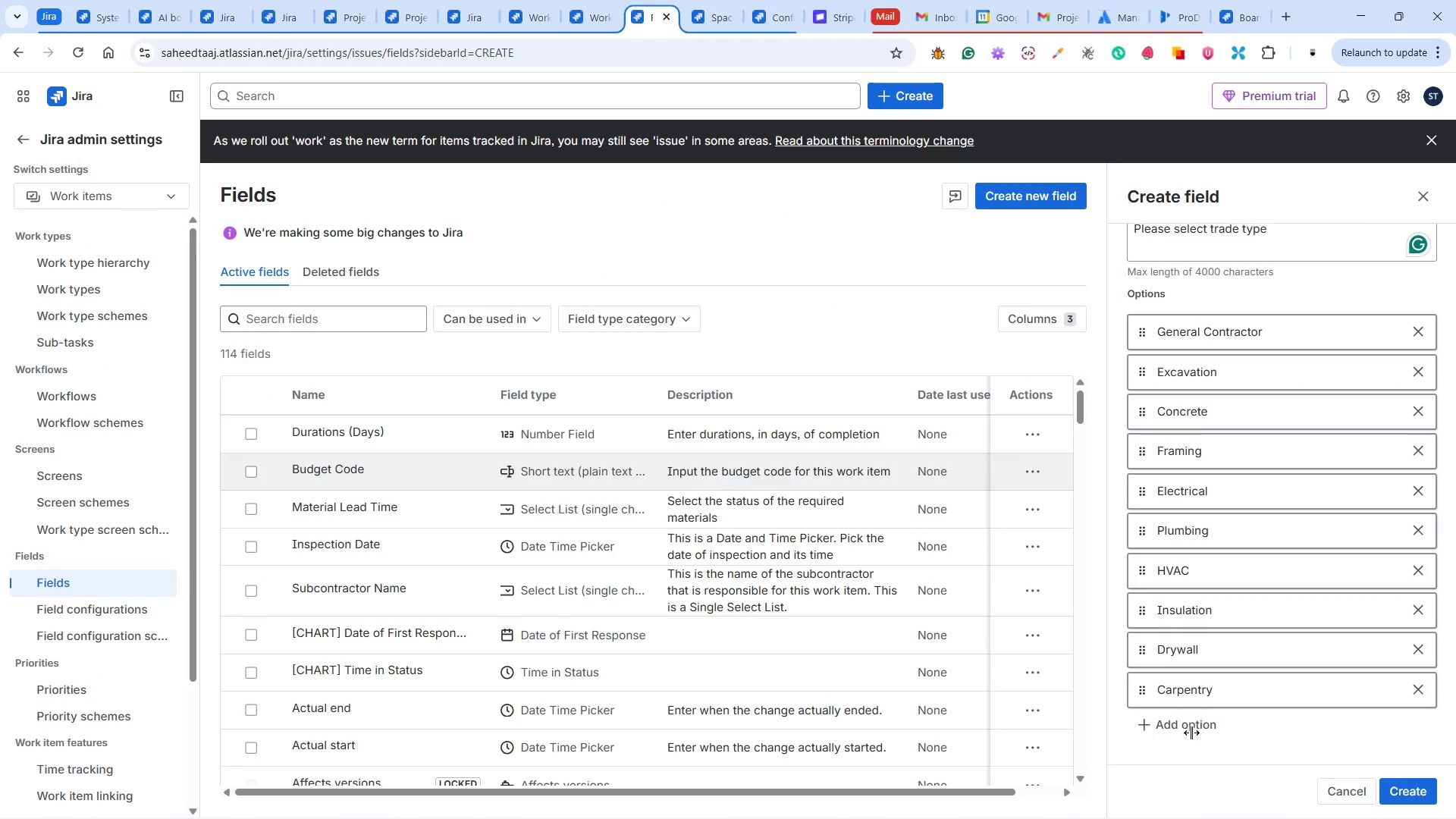 
left_click([1191, 733])
 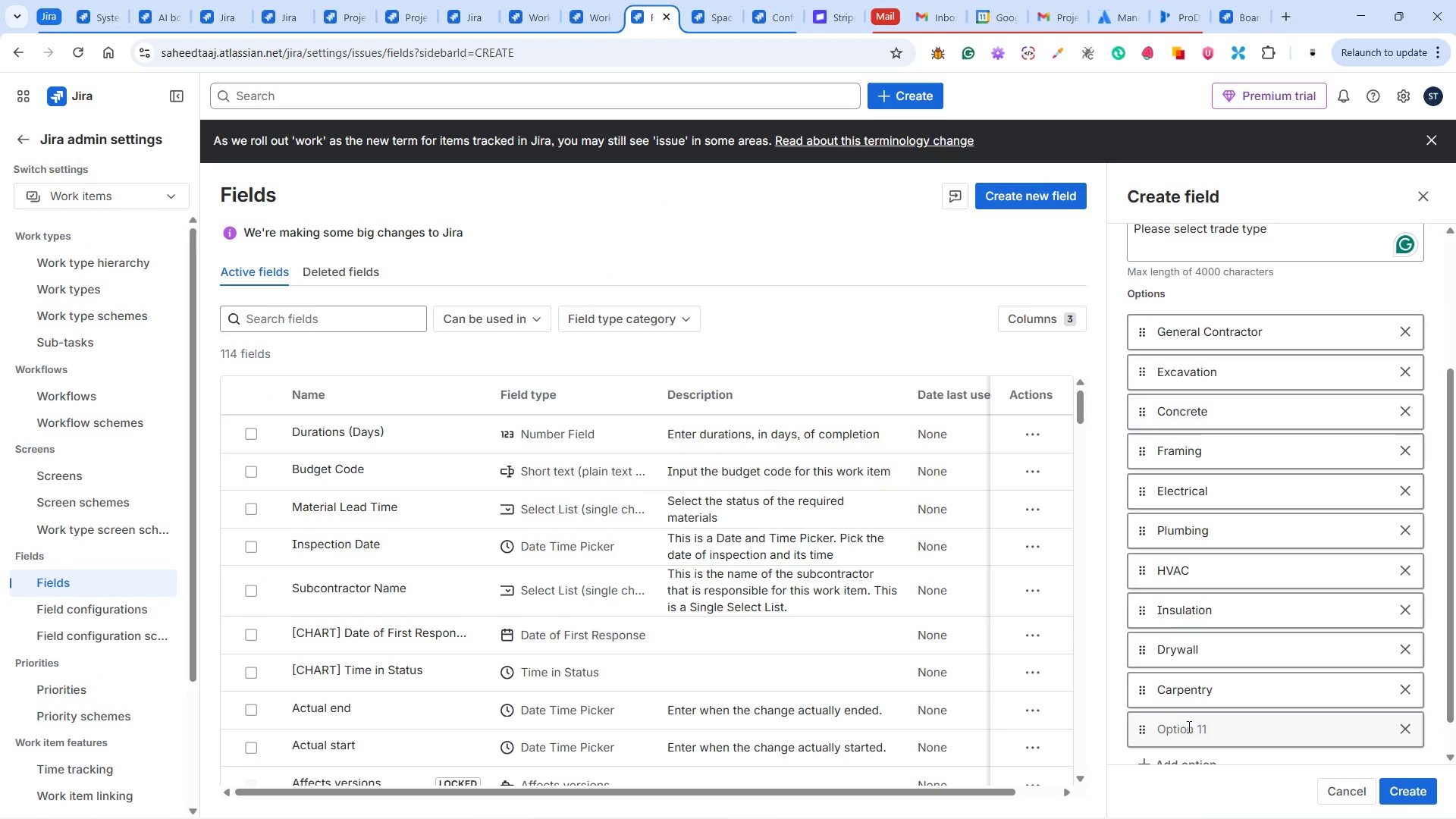 
key(Control+V)
 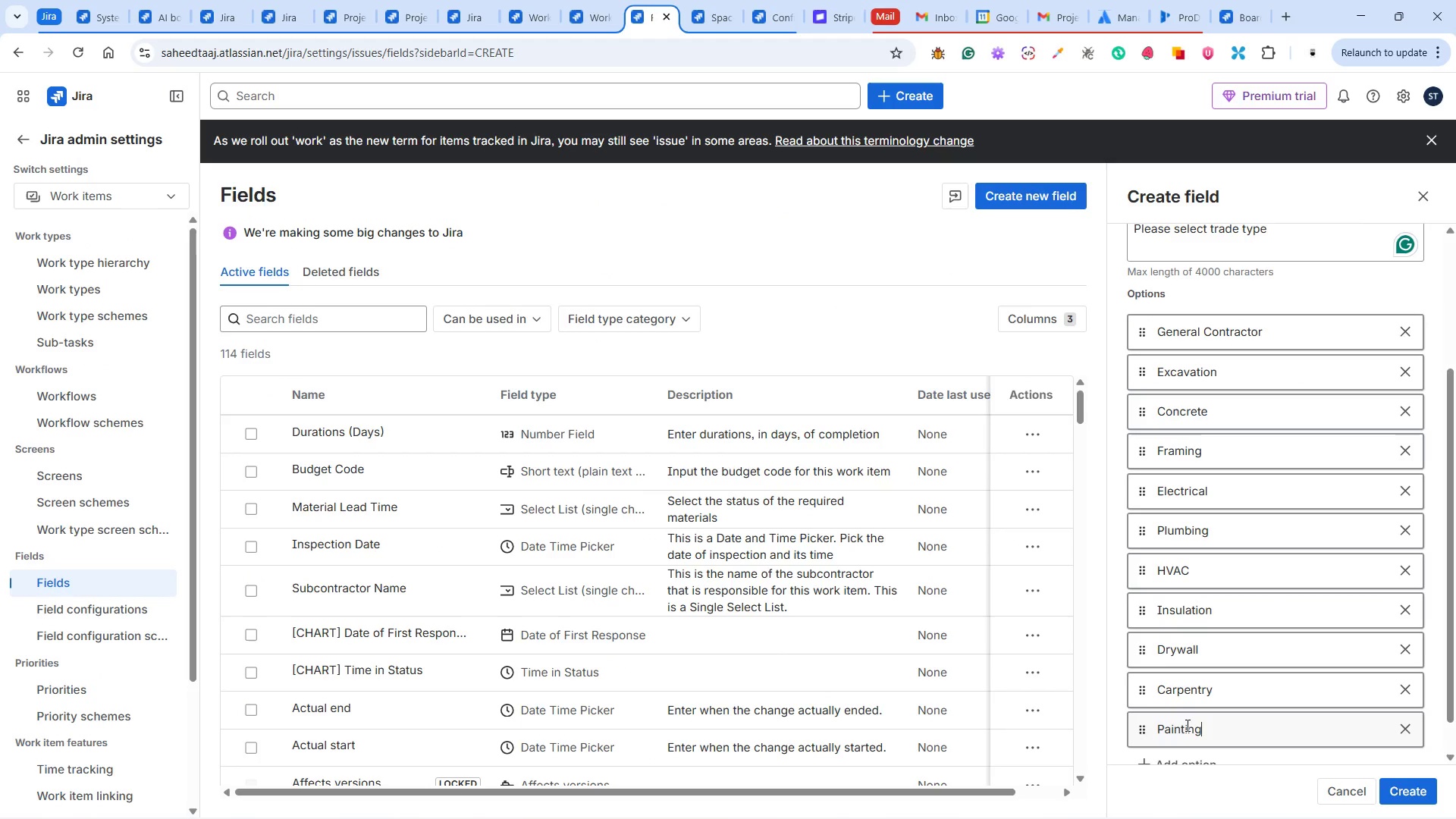 
key(Alt+AltLeft)
 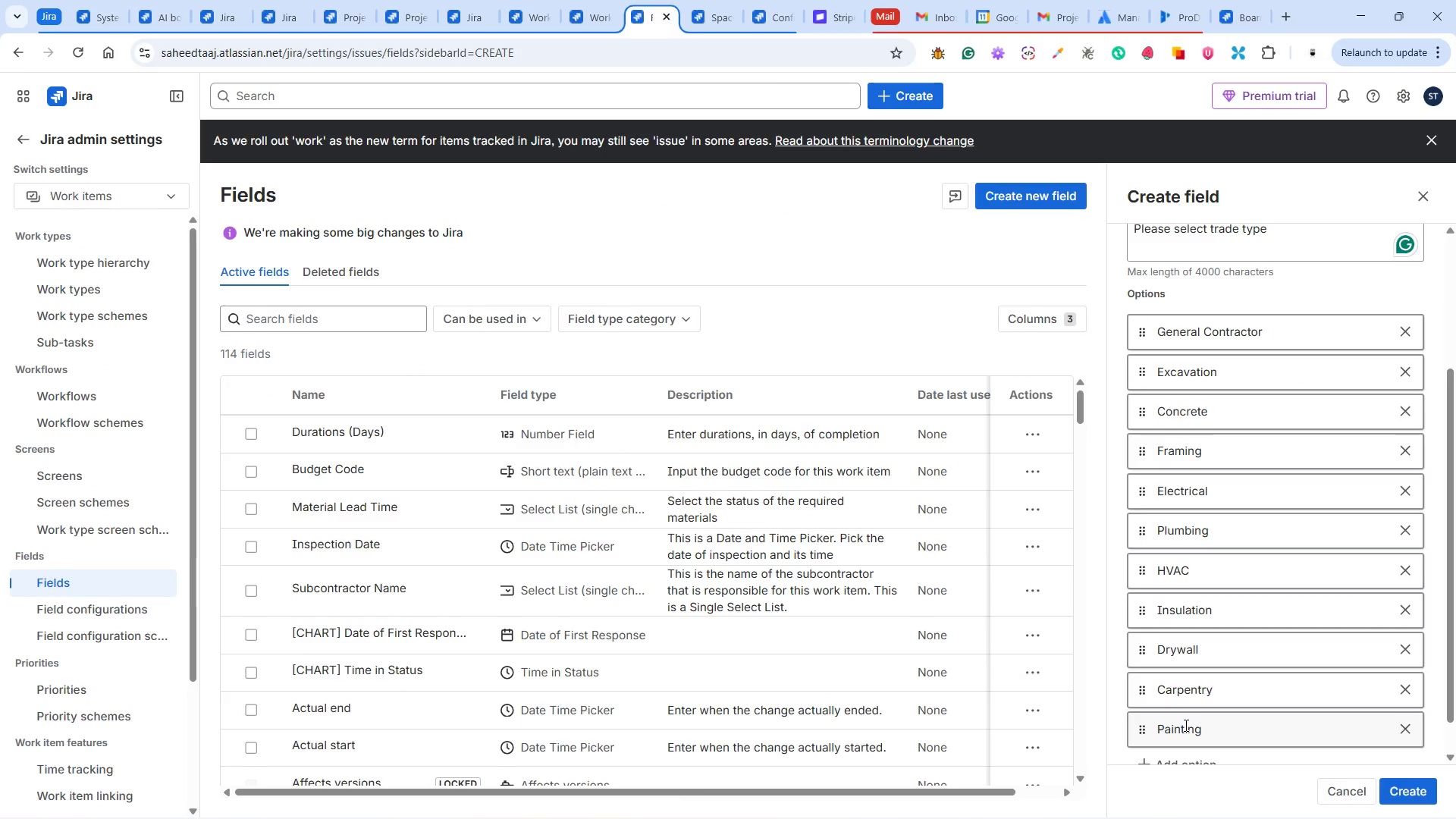 
key(Alt+Tab)
 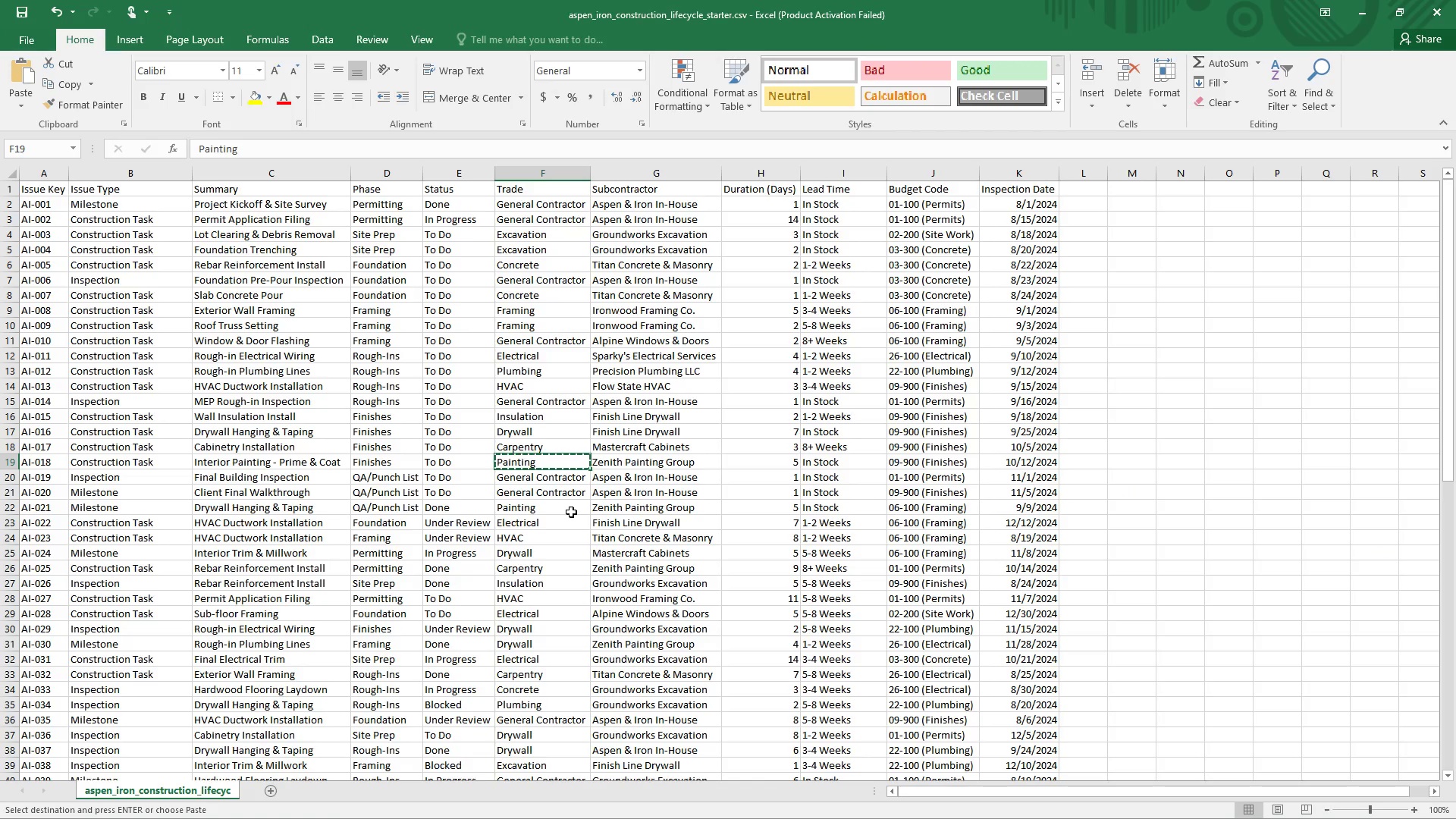 
left_click([573, 503])
 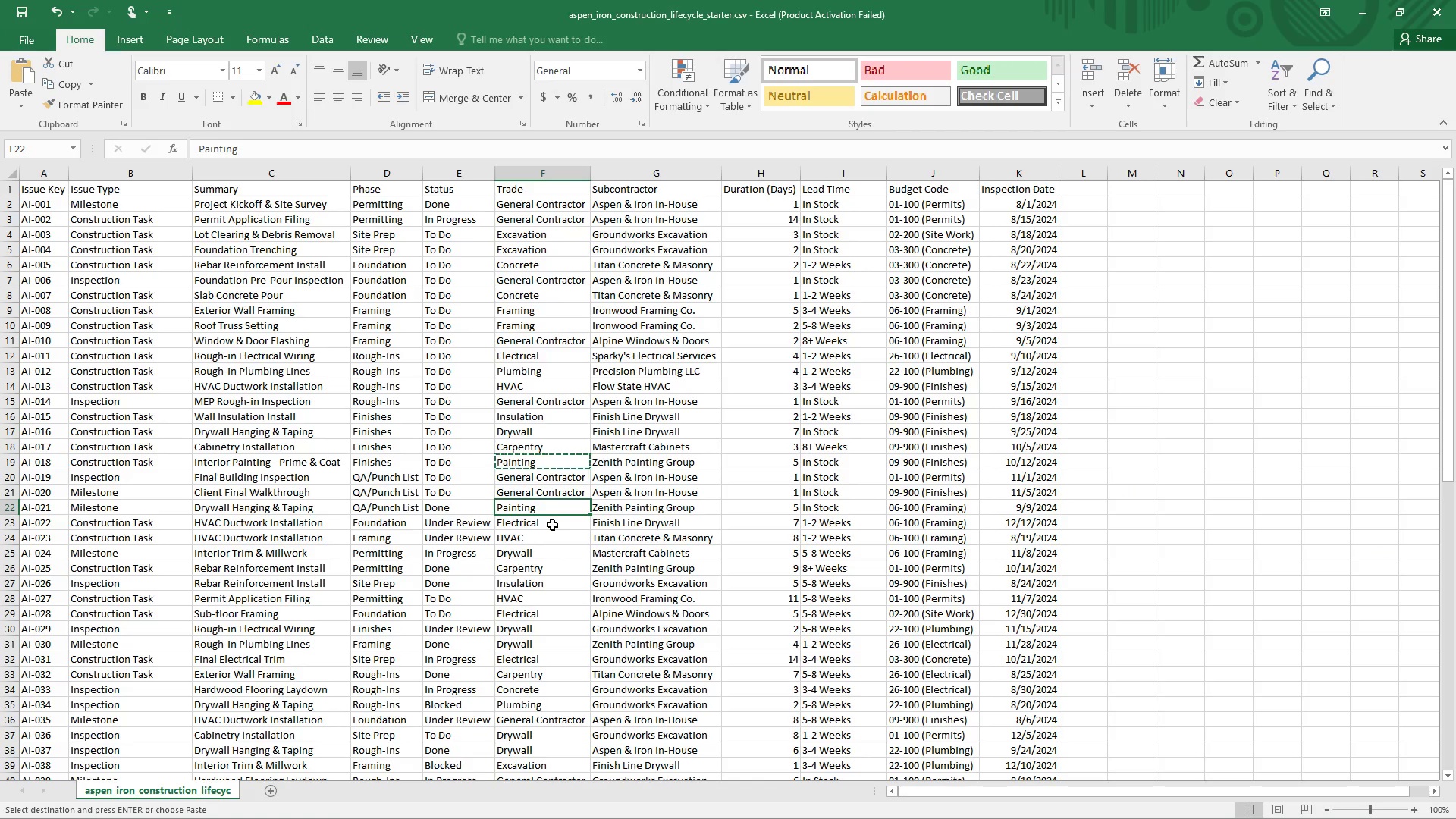 
left_click([552, 525])
 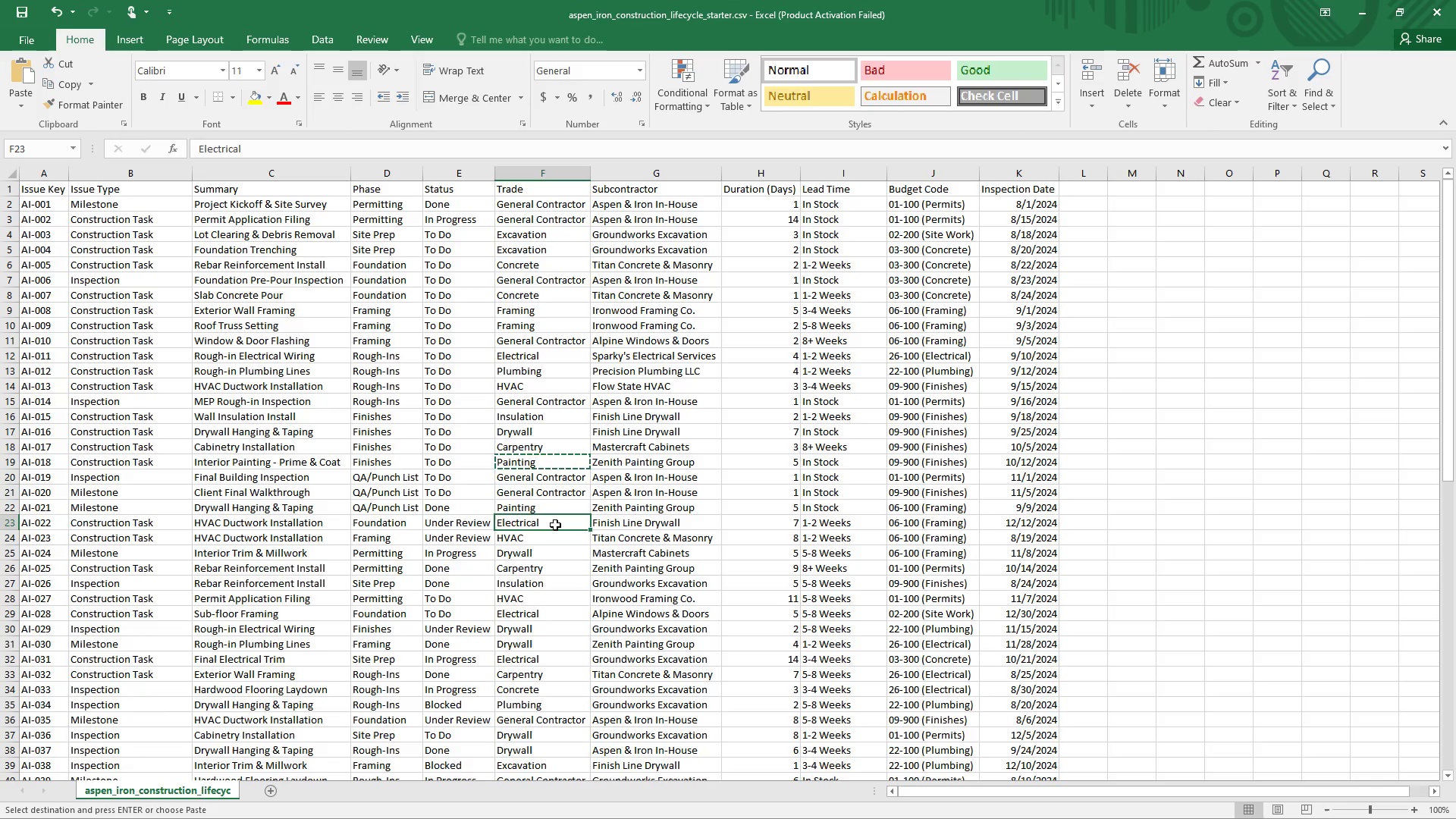 
key(Alt+Tab)
 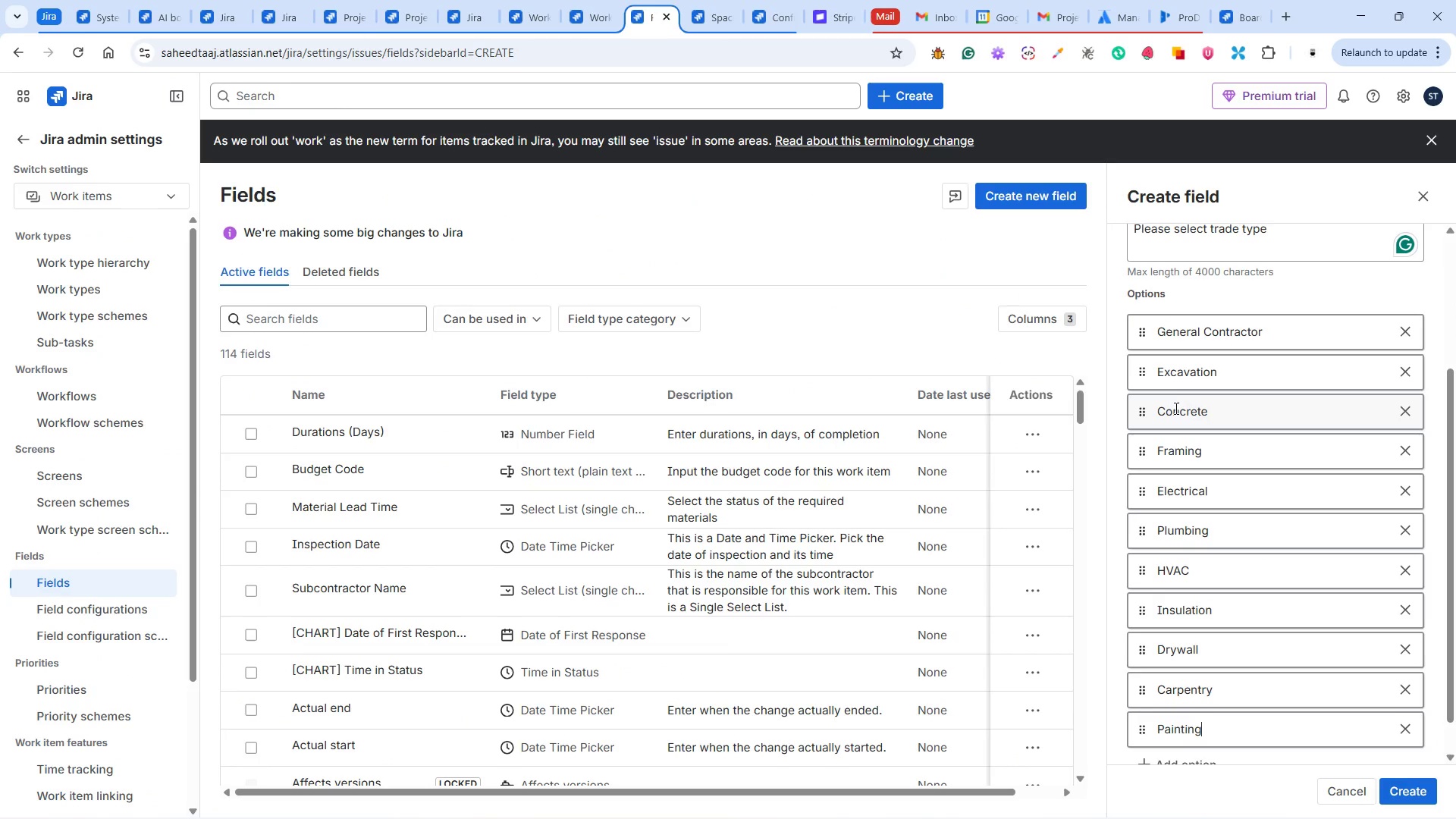 
wait(7.39)
 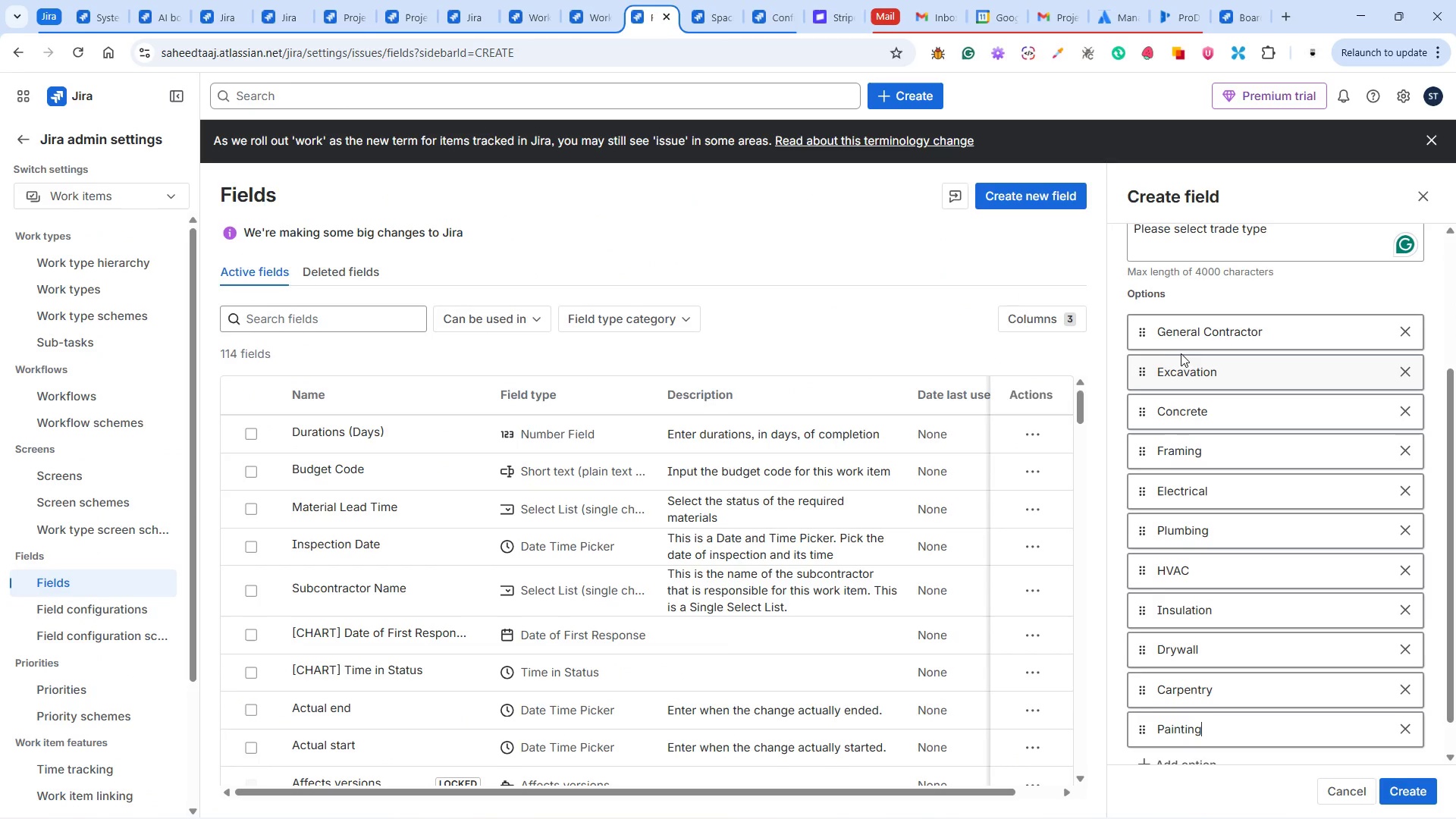 
scroll: coordinate [1245, 504], scroll_direction: down, amount: 2.0
 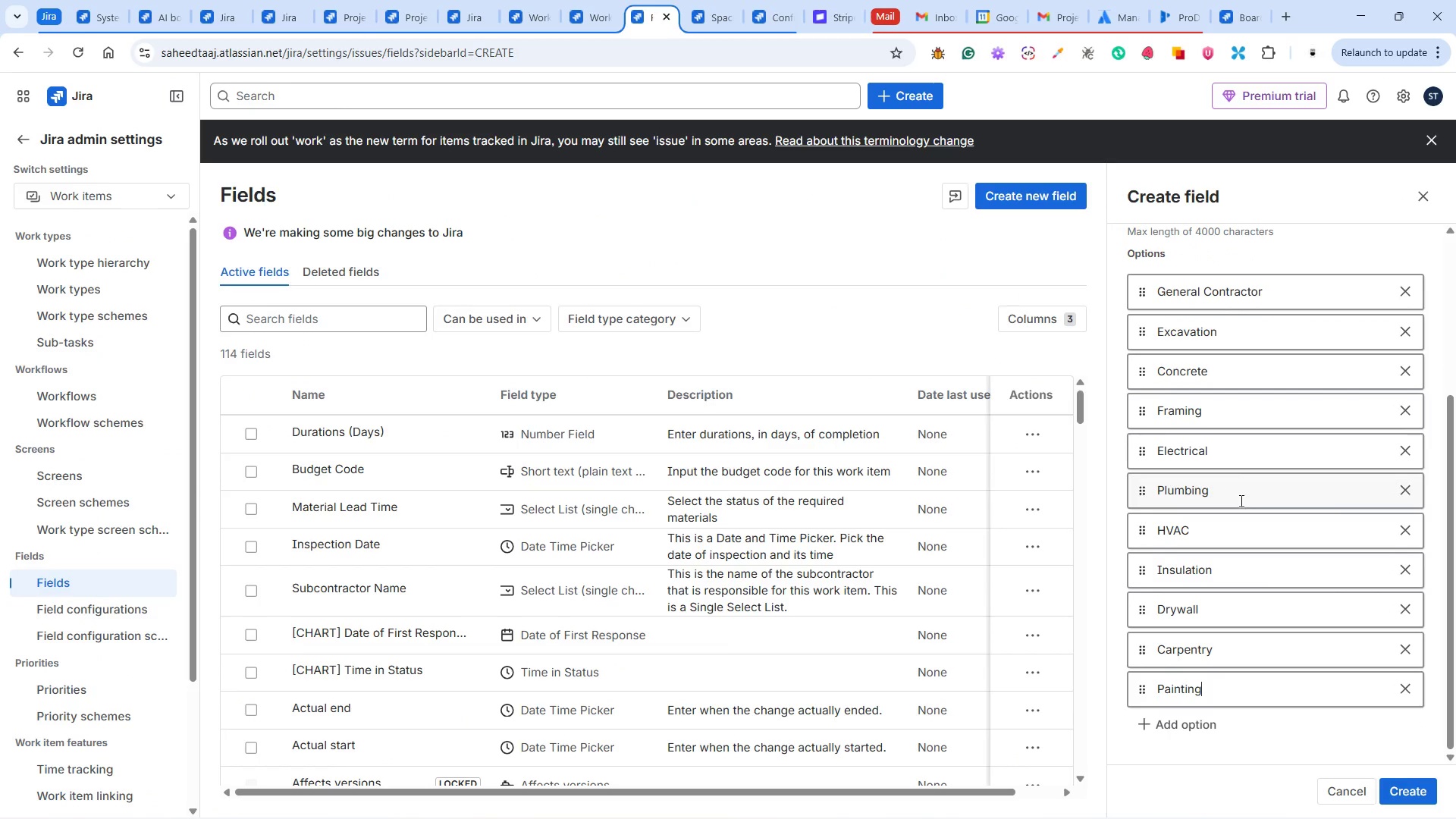 
key(Alt+Tab)
 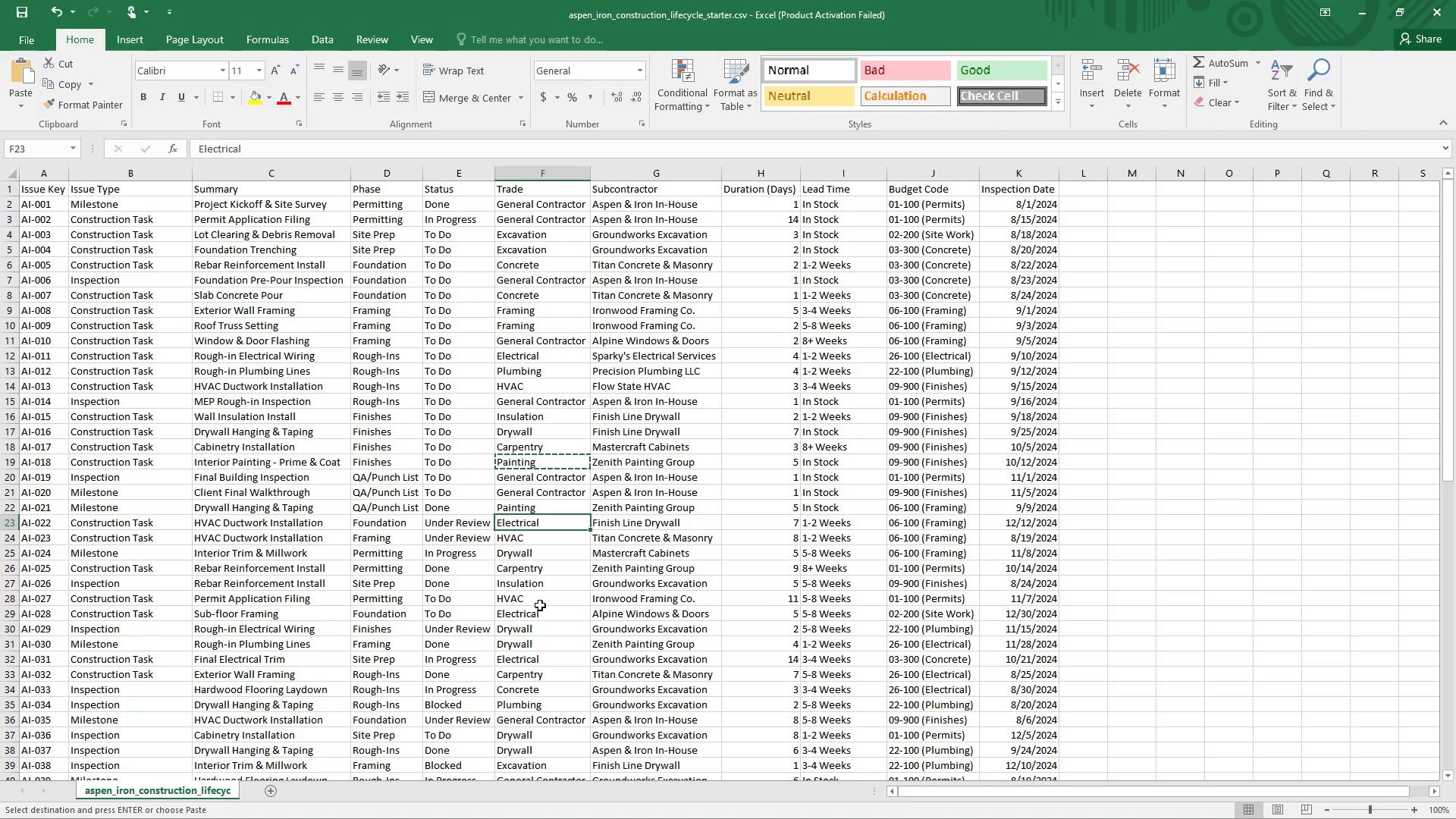 
scroll: coordinate [547, 624], scroll_direction: down, amount: 6.0
 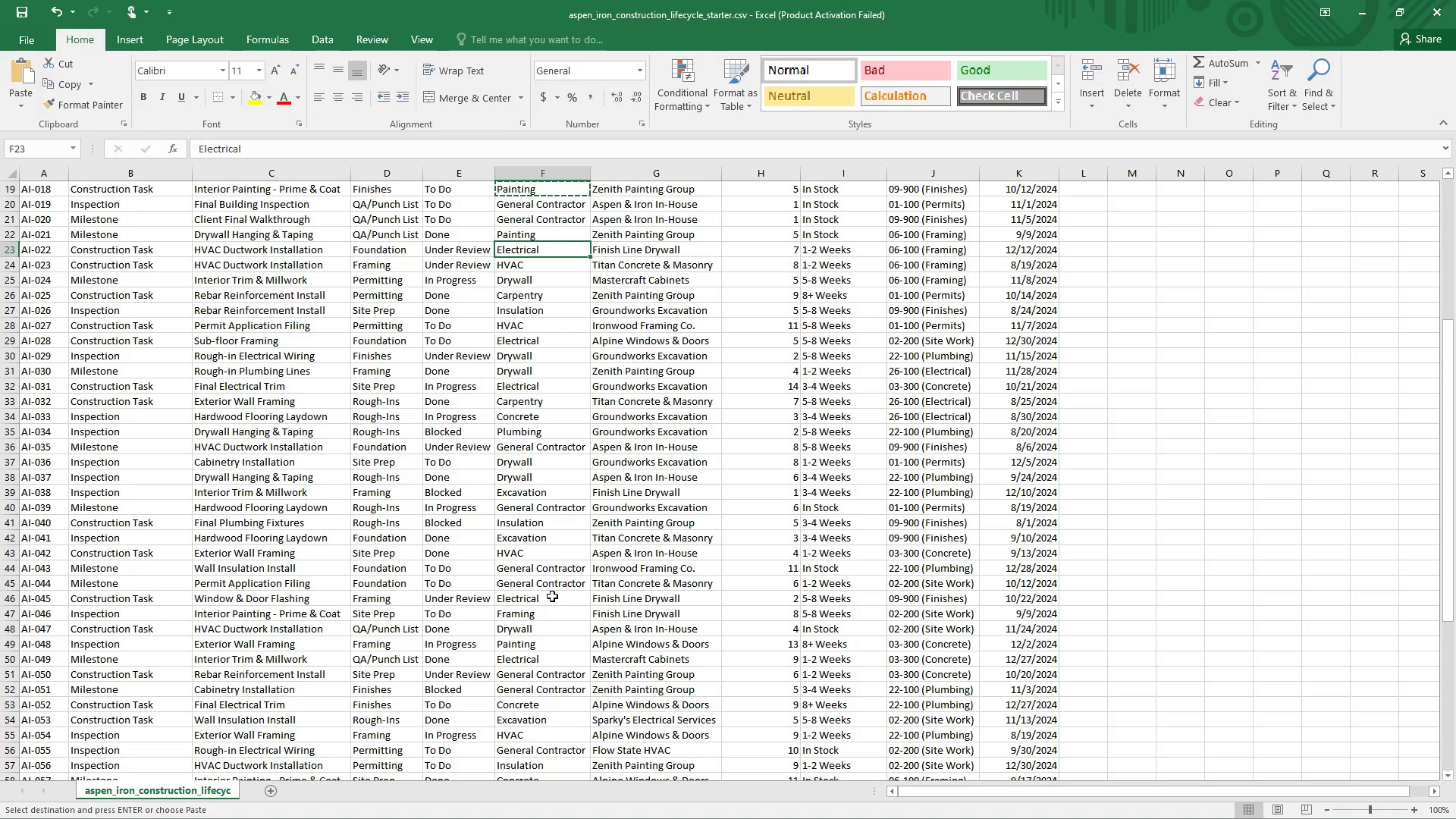 
wait(14.32)
 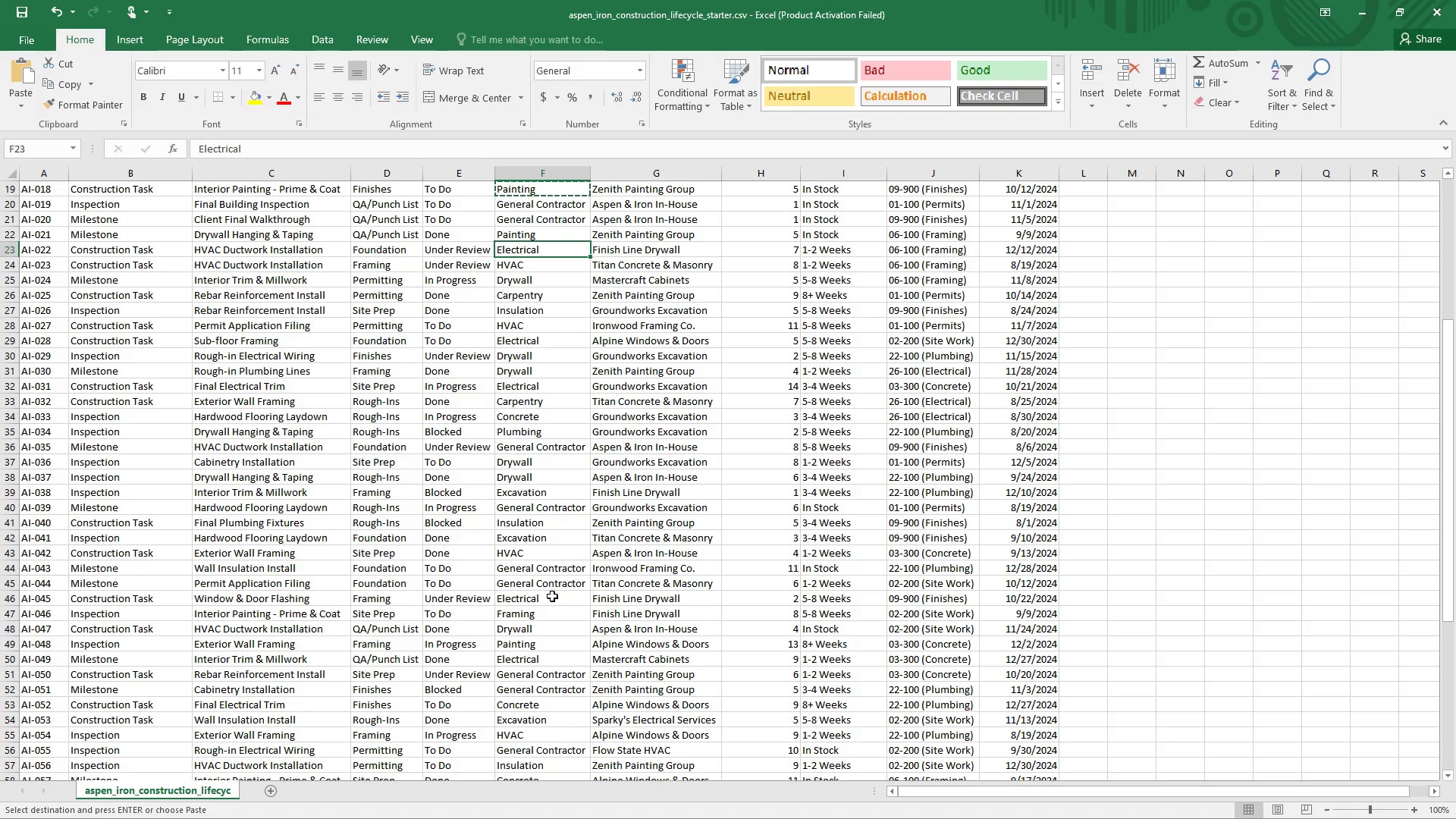 
scroll: coordinate [554, 533], scroll_direction: down, amount: 7.0
 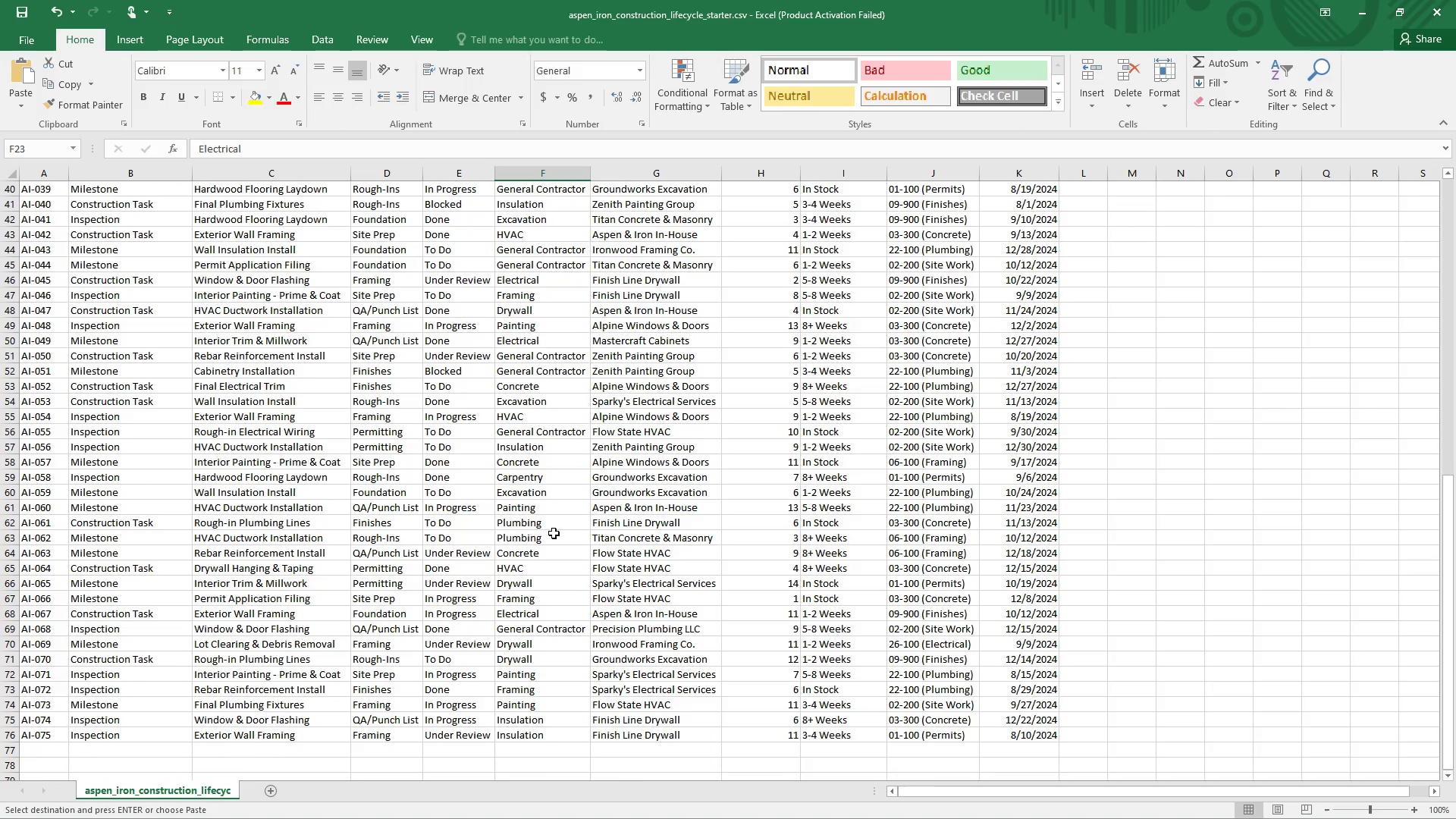 
key(Alt+Tab)
 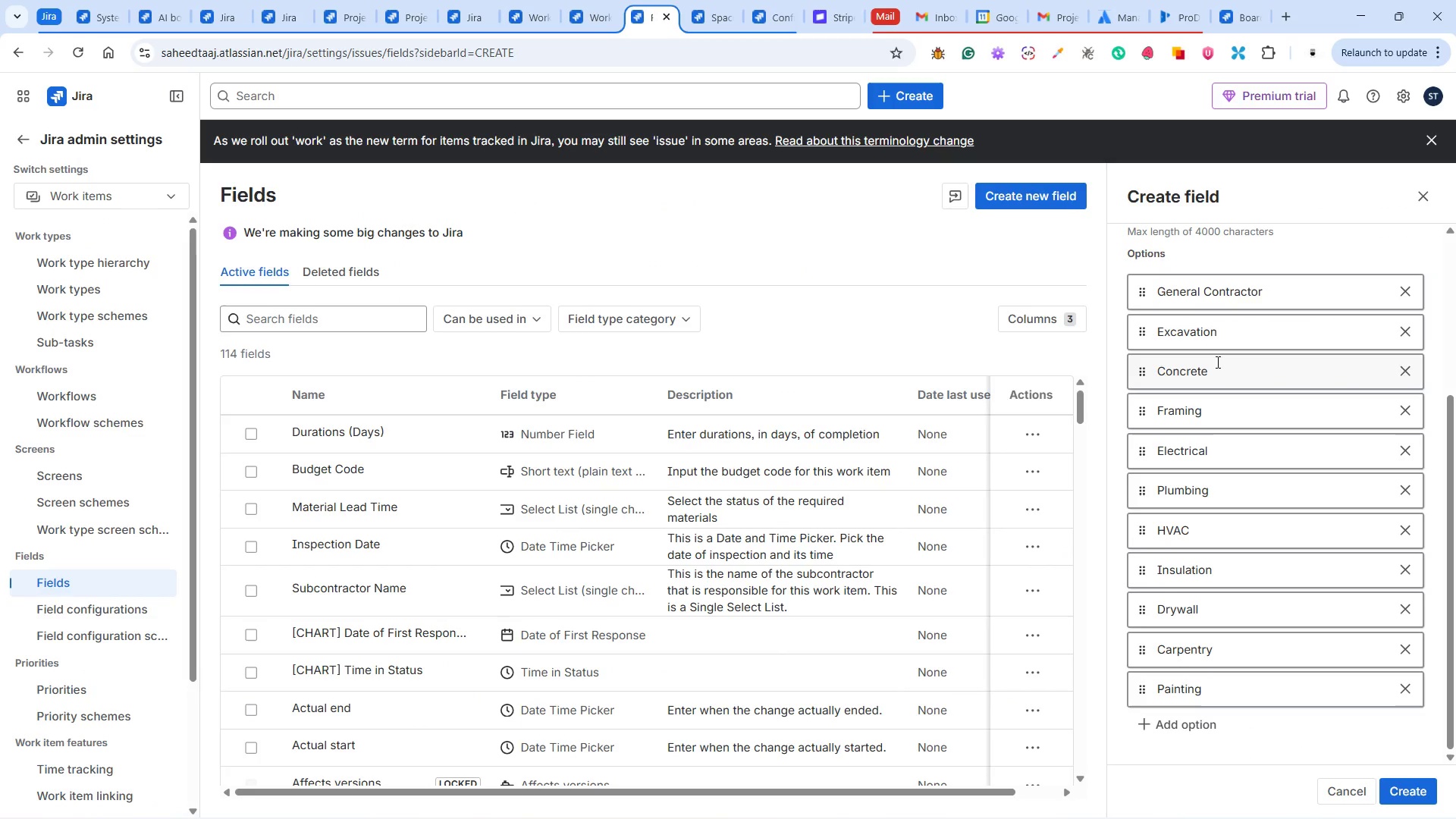 
wait(5.81)
 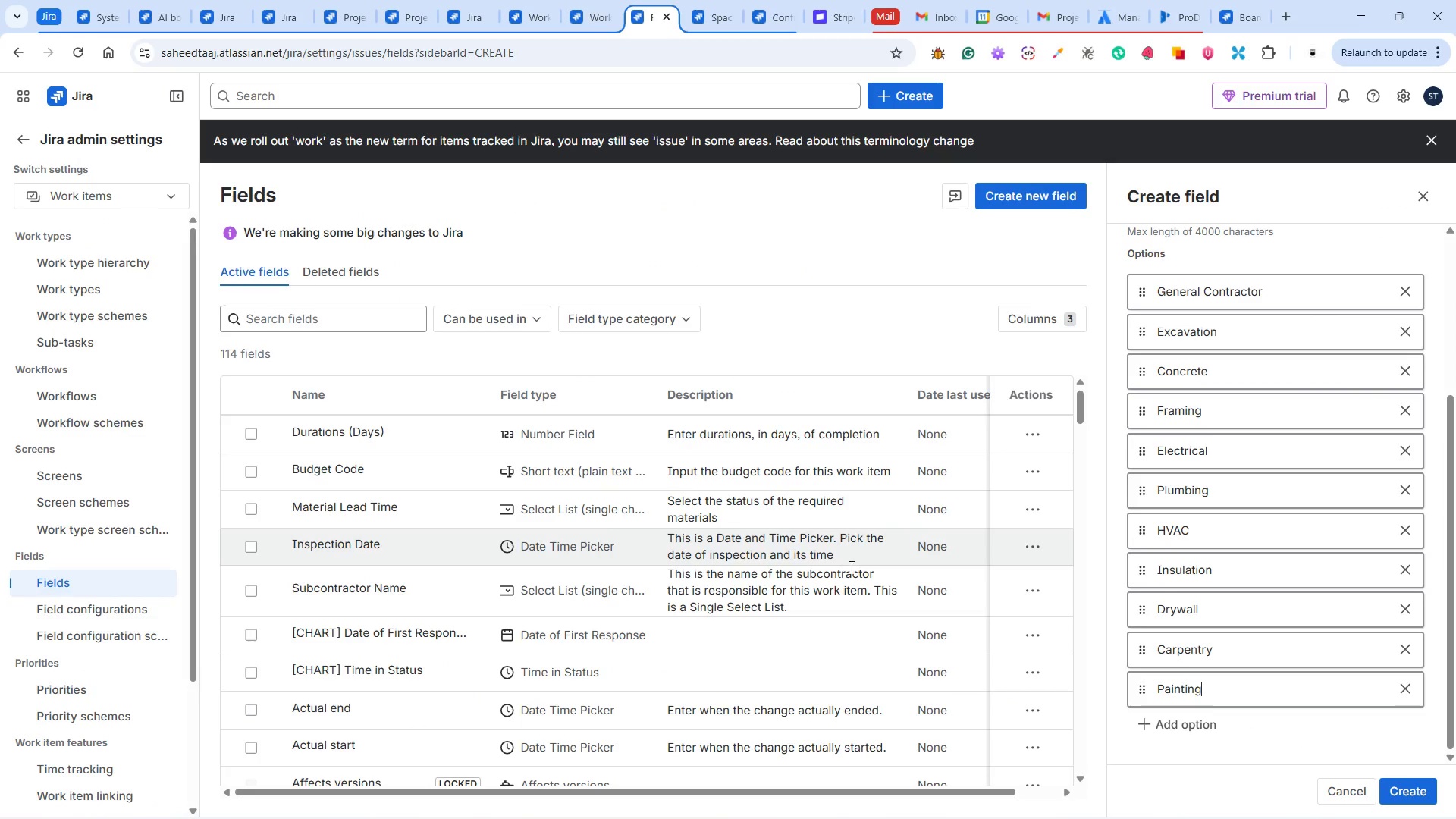 
left_click_drag(start_coordinate=[1143, 380], to_coordinate=[1140, 368])
 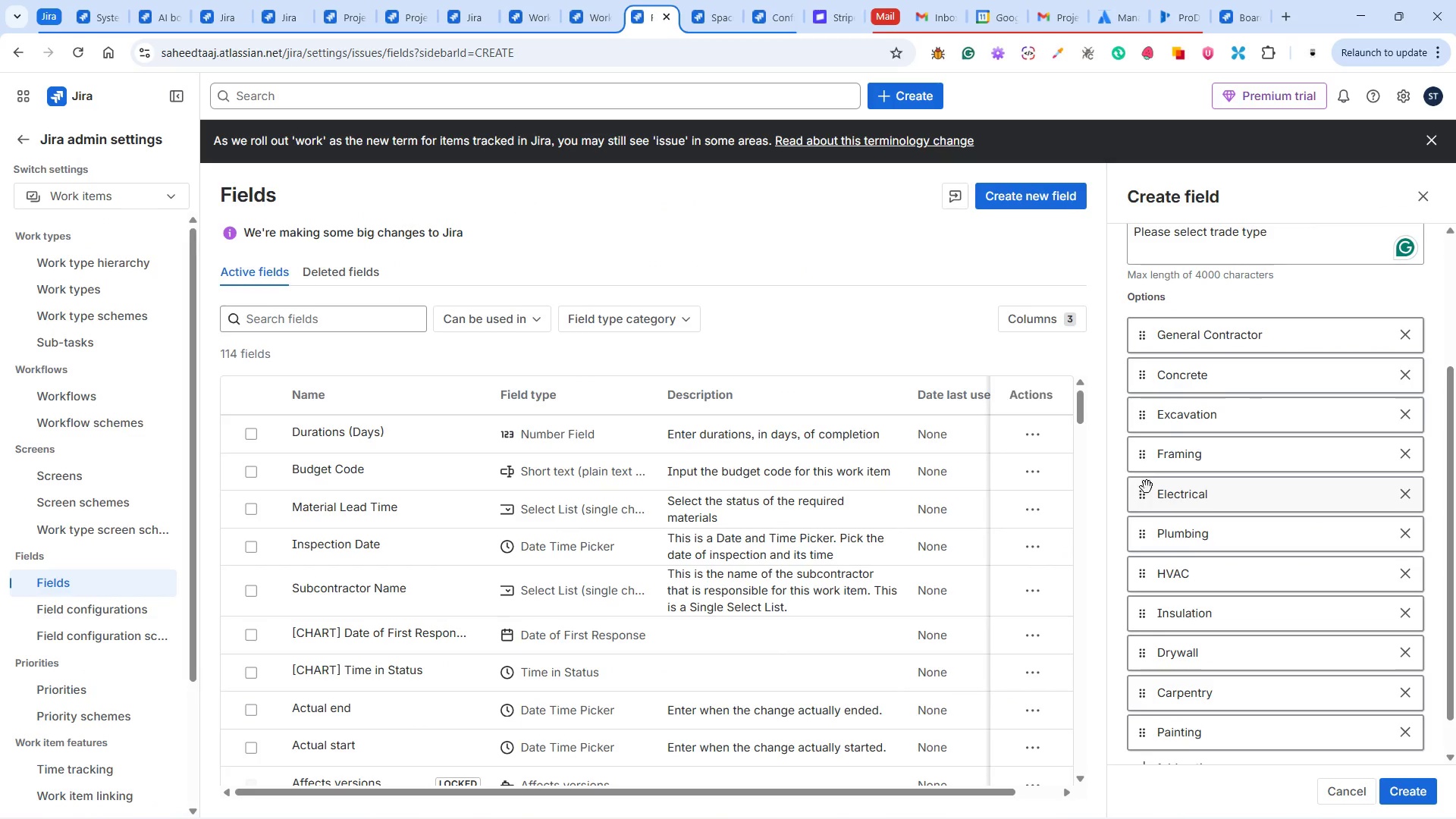 
left_click_drag(start_coordinate=[1144, 496], to_coordinate=[1147, 420])
 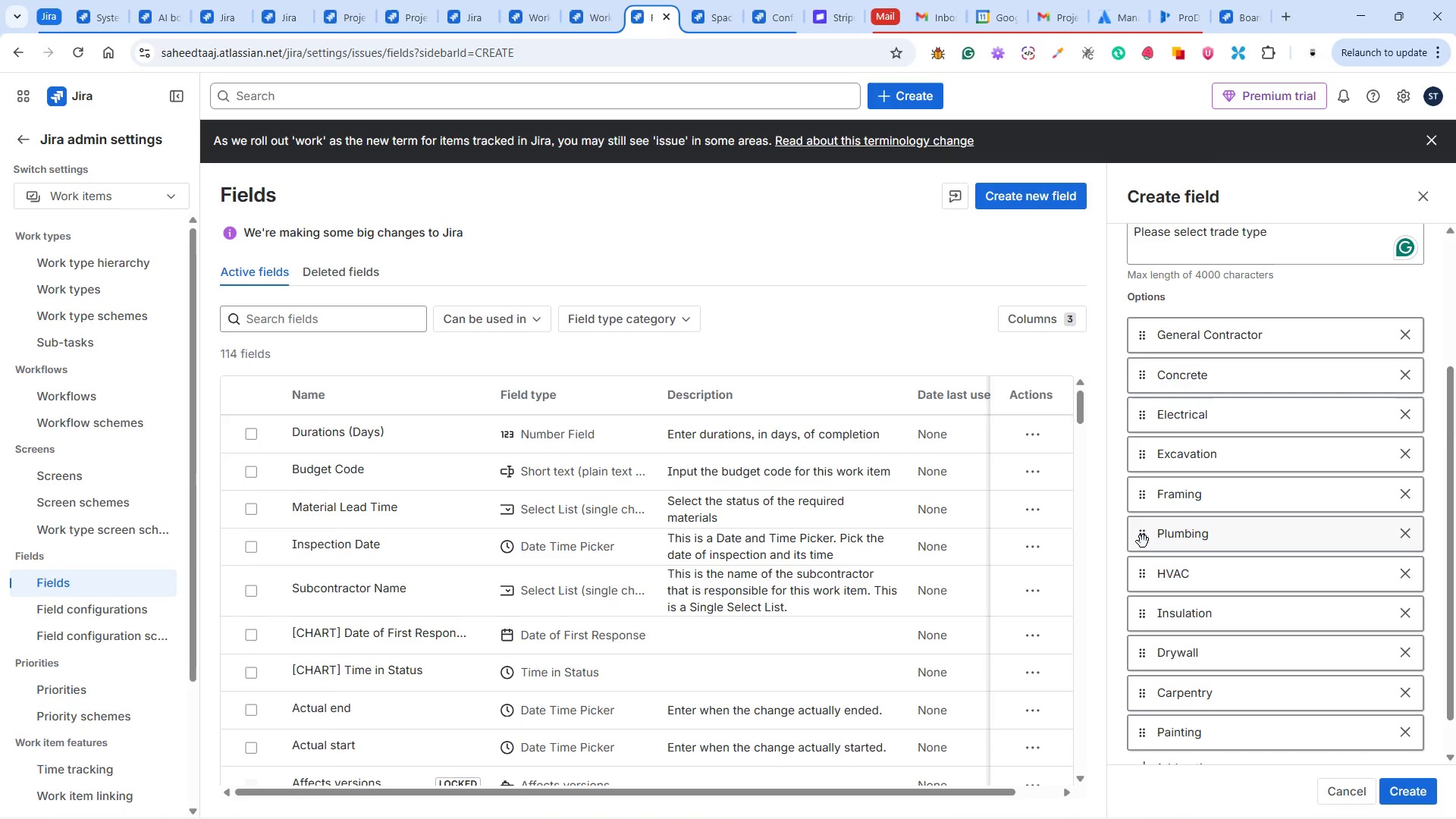 
left_click_drag(start_coordinate=[1145, 576], to_coordinate=[1146, 541])
 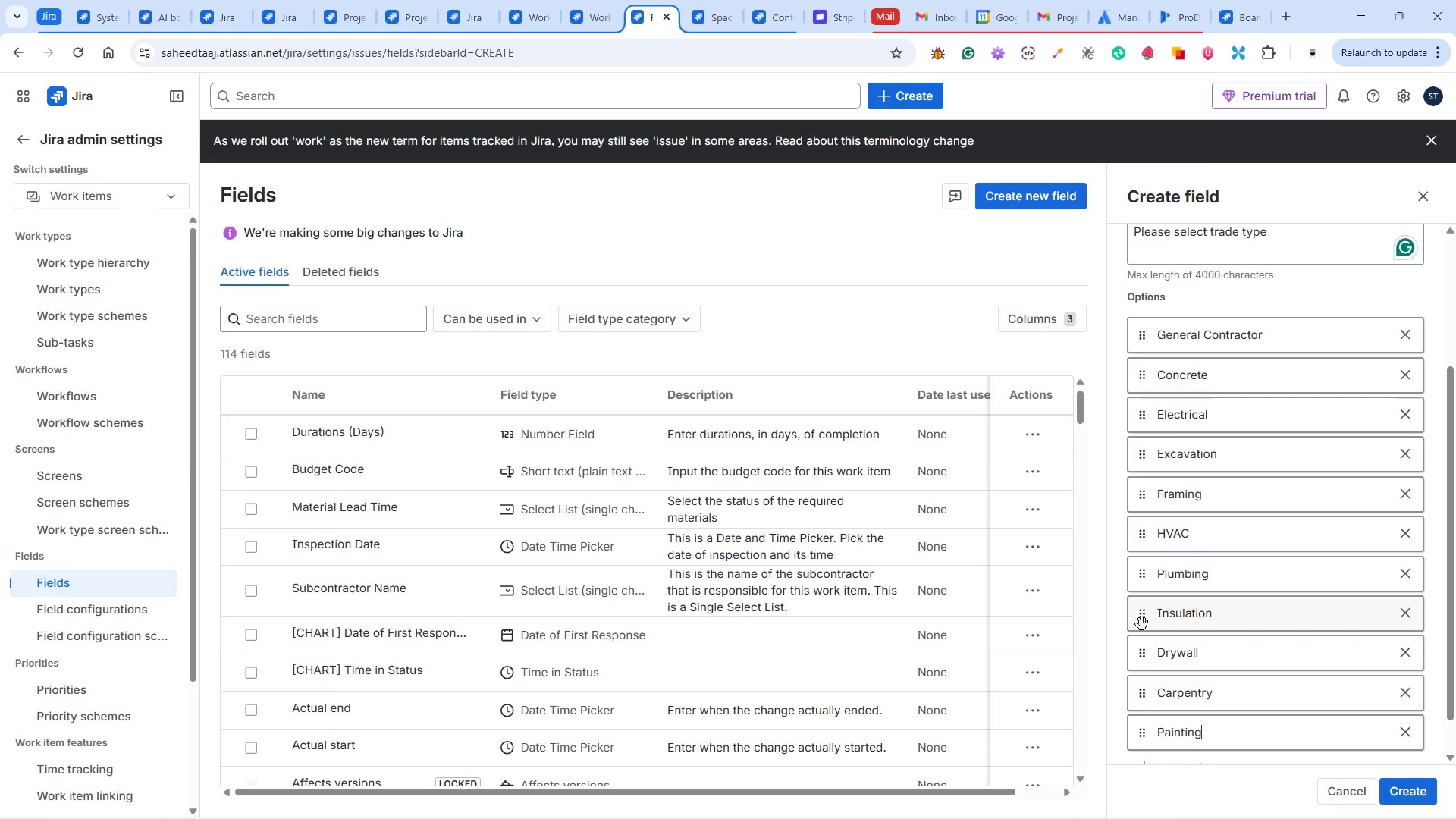 
left_click_drag(start_coordinate=[1141, 620], to_coordinate=[1144, 581])
 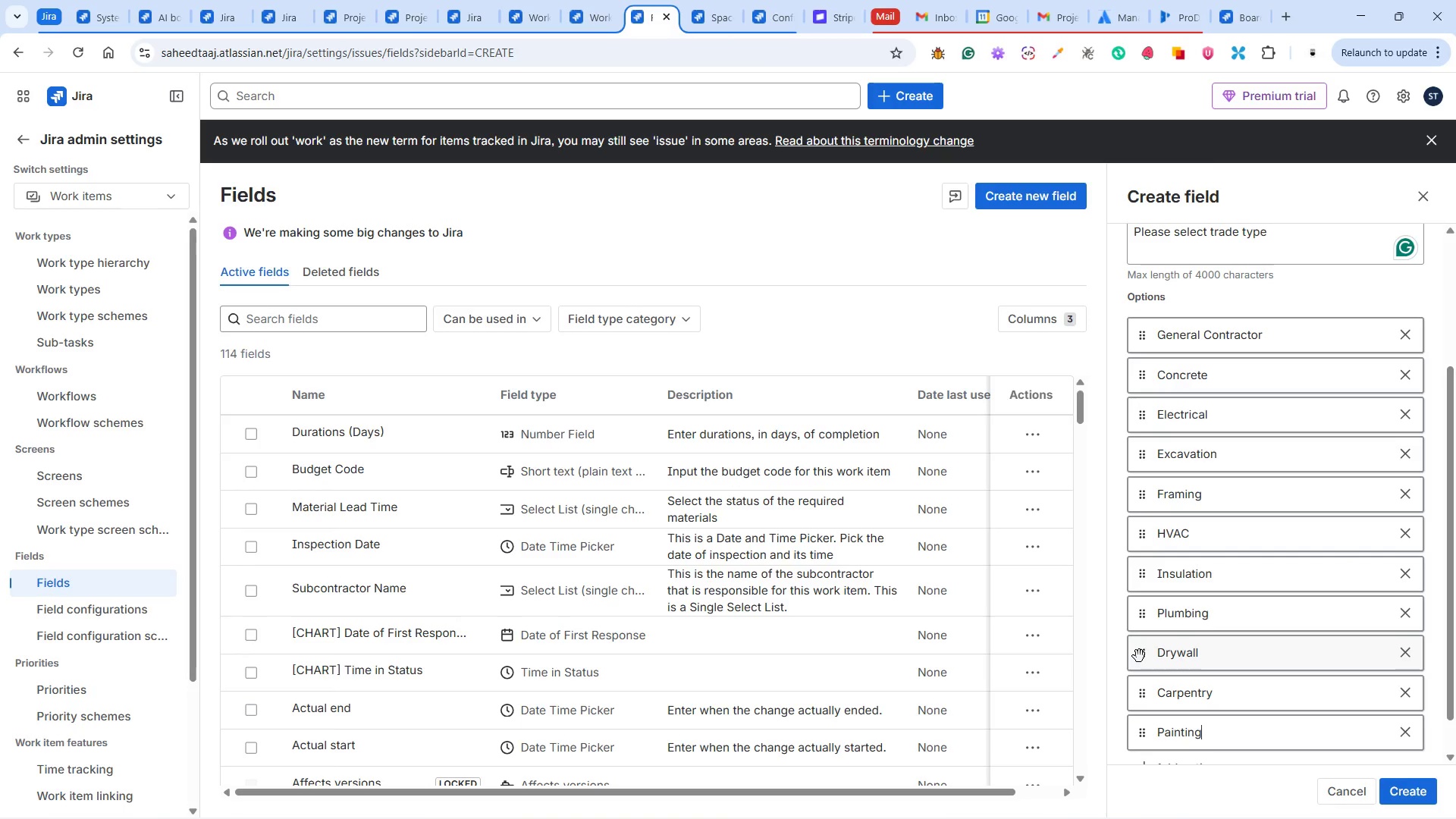 
left_click_drag(start_coordinate=[1140, 656], to_coordinate=[1150, 410])
 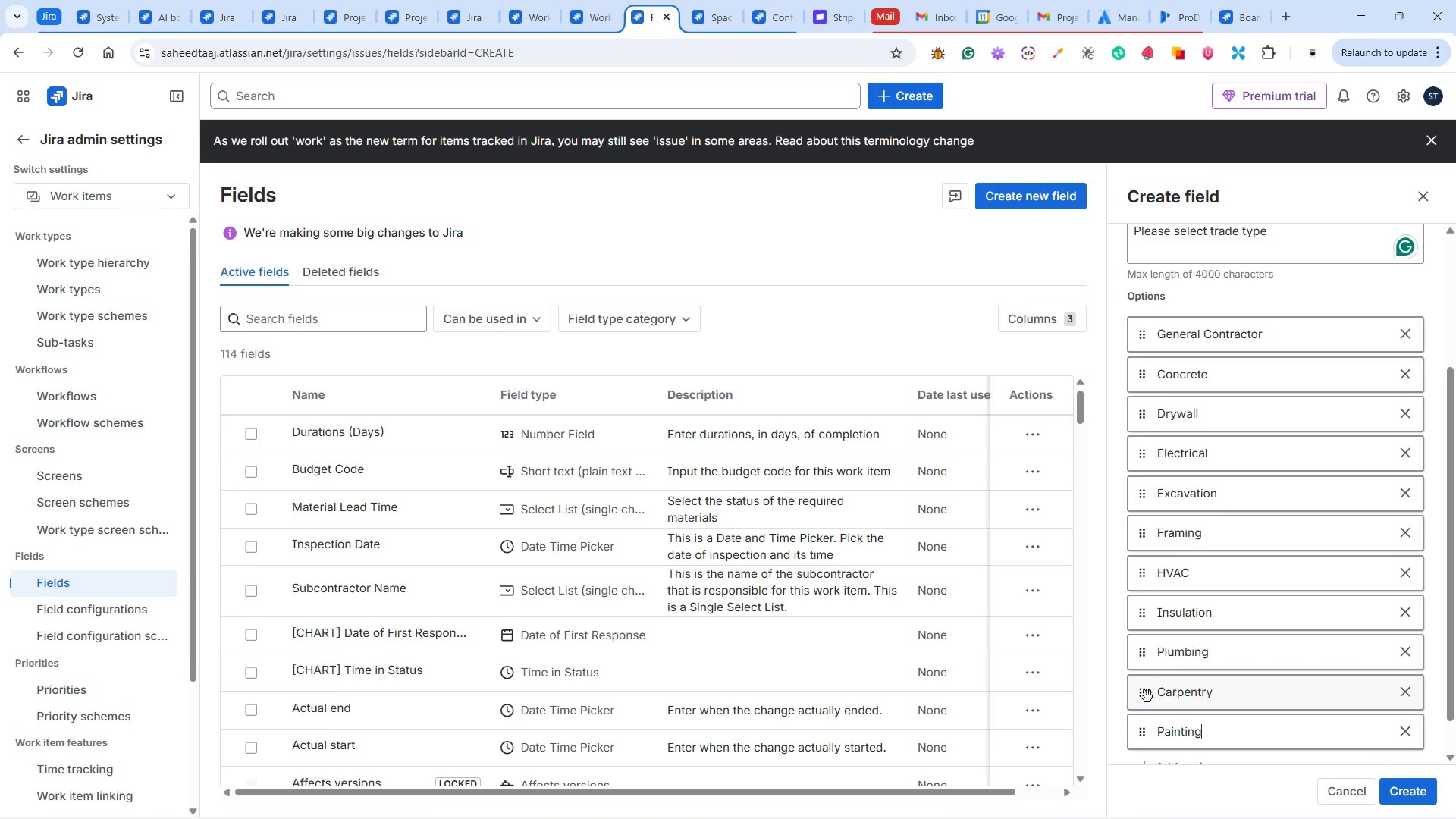 
left_click_drag(start_coordinate=[1142, 697], to_coordinate=[1155, 379])
 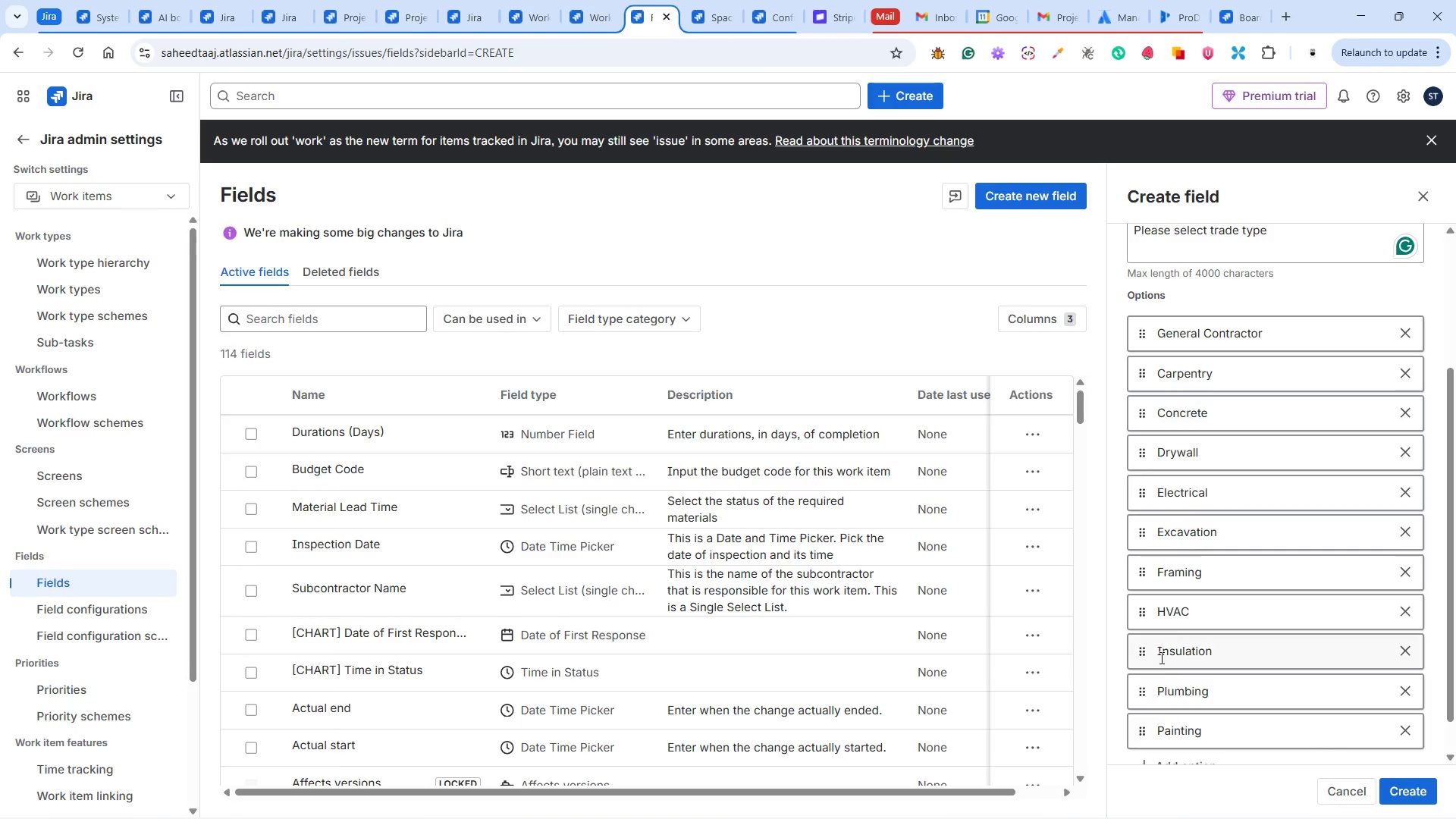 
scroll: coordinate [1171, 667], scroll_direction: down, amount: 1.0
 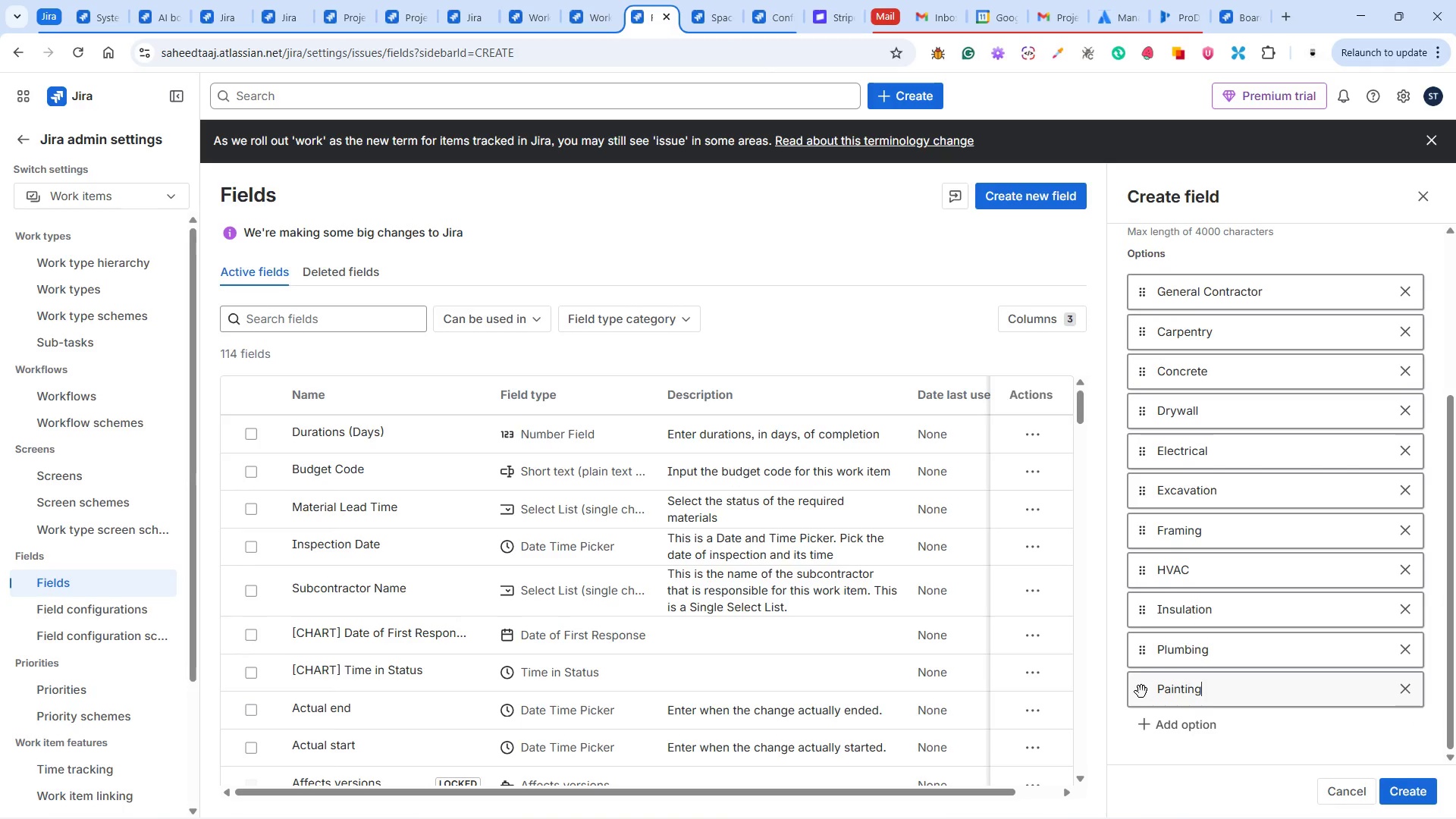 
left_click_drag(start_coordinate=[1141, 692], to_coordinate=[1134, 652])
 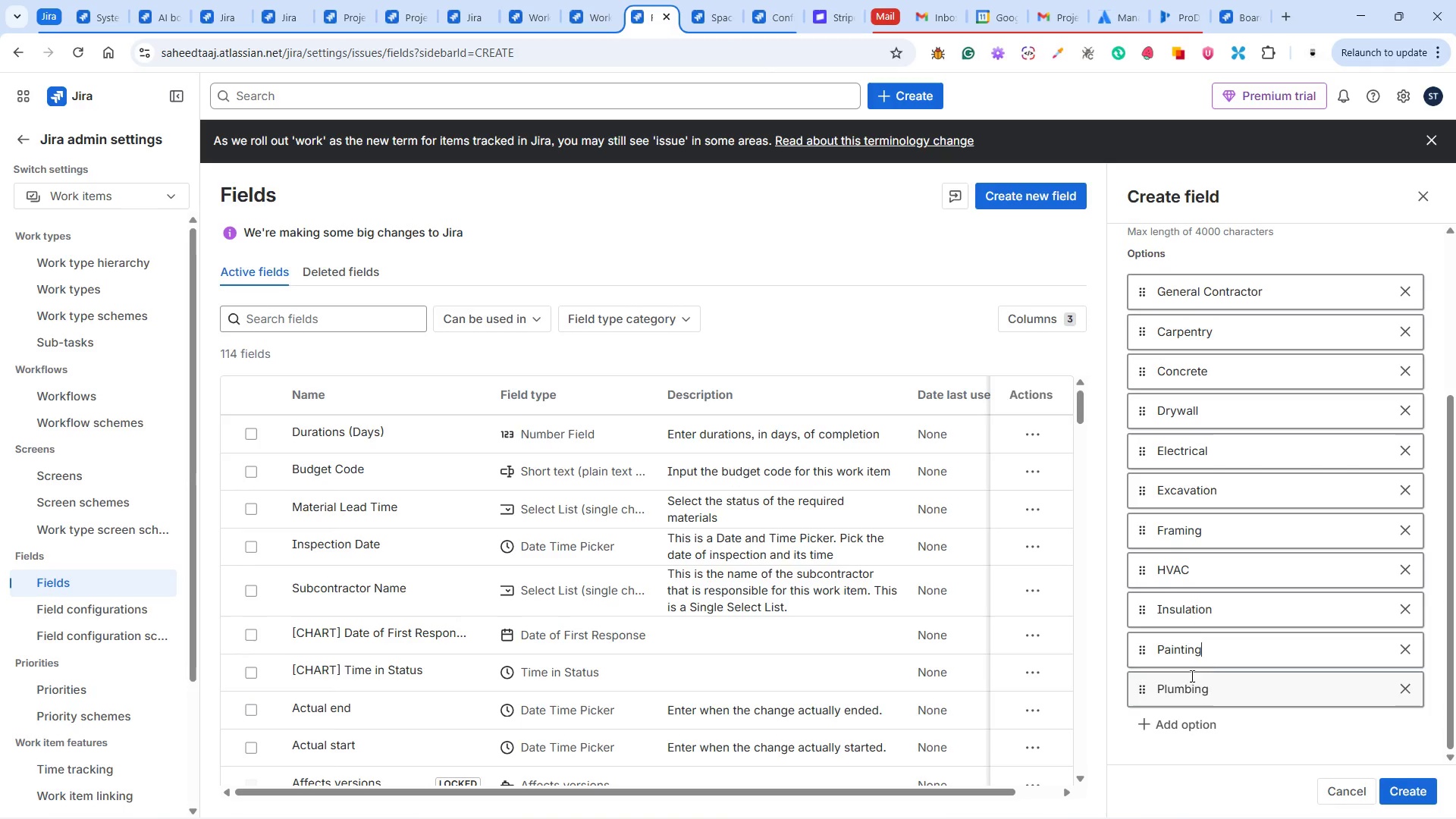 
scroll: coordinate [1209, 654], scroll_direction: down, amount: 2.0
 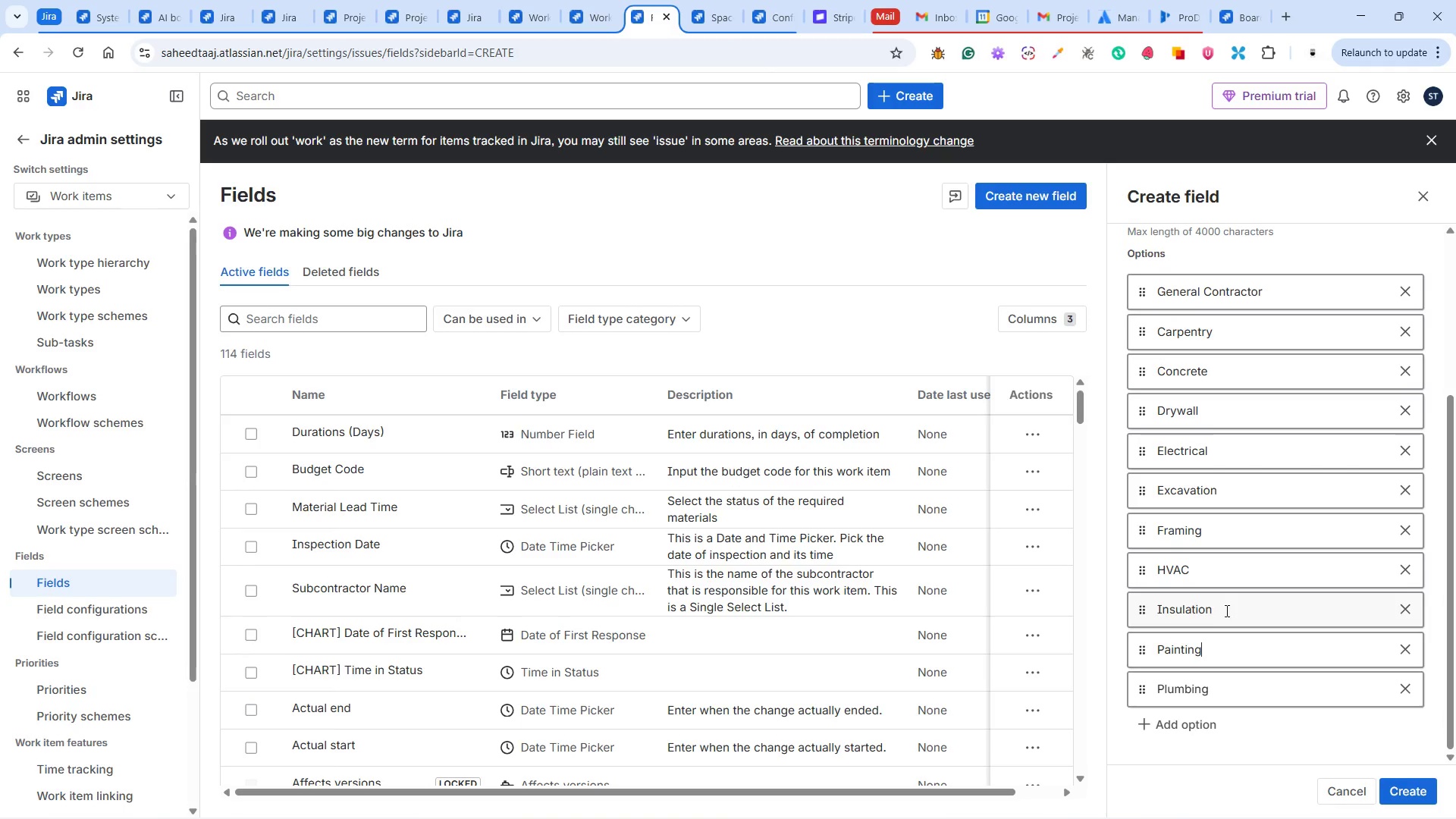 
scroll: coordinate [1250, 591], scroll_direction: none, amount: 0.0
 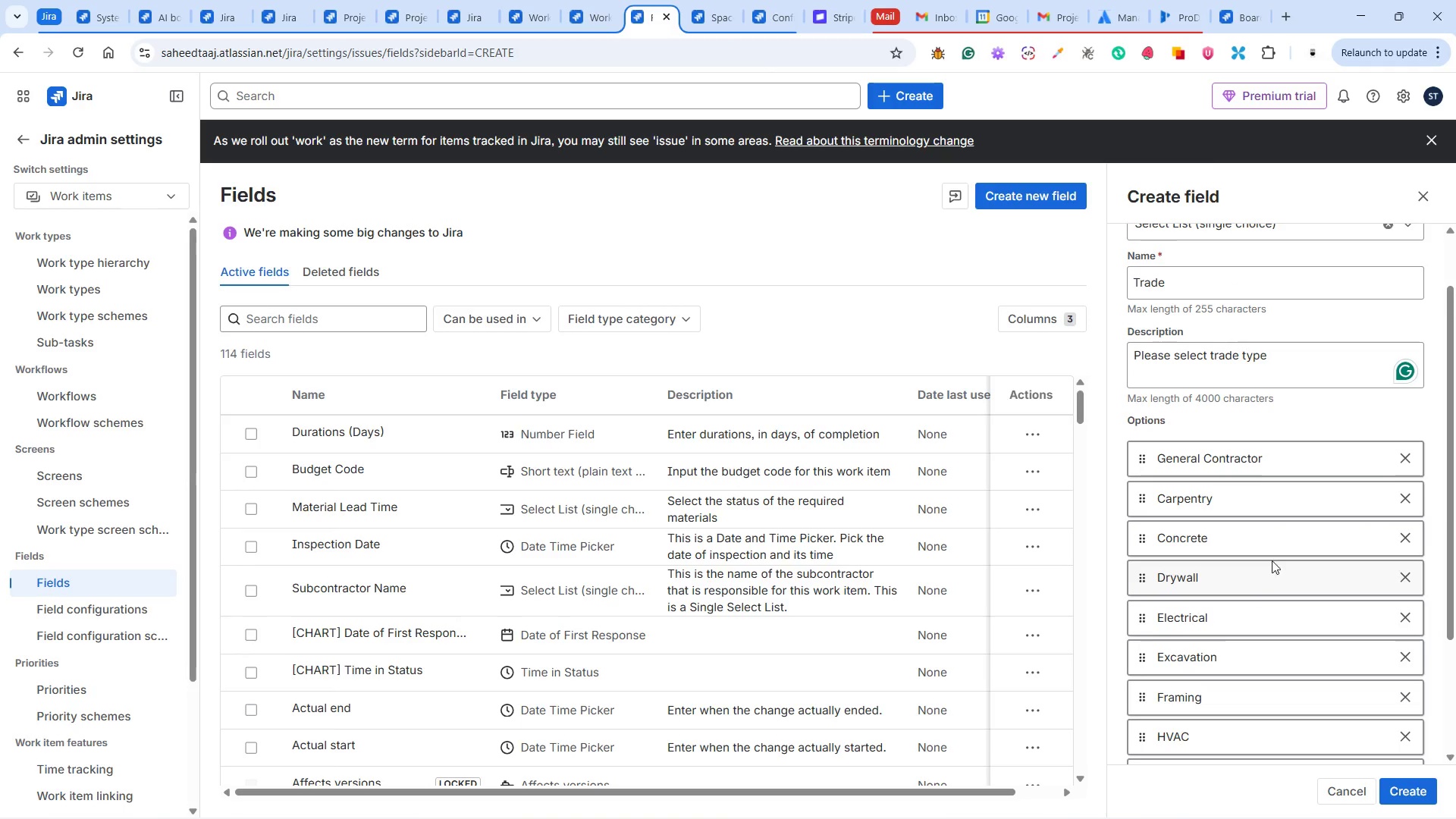 
scroll: coordinate [1274, 558], scroll_direction: down, amount: 3.0
 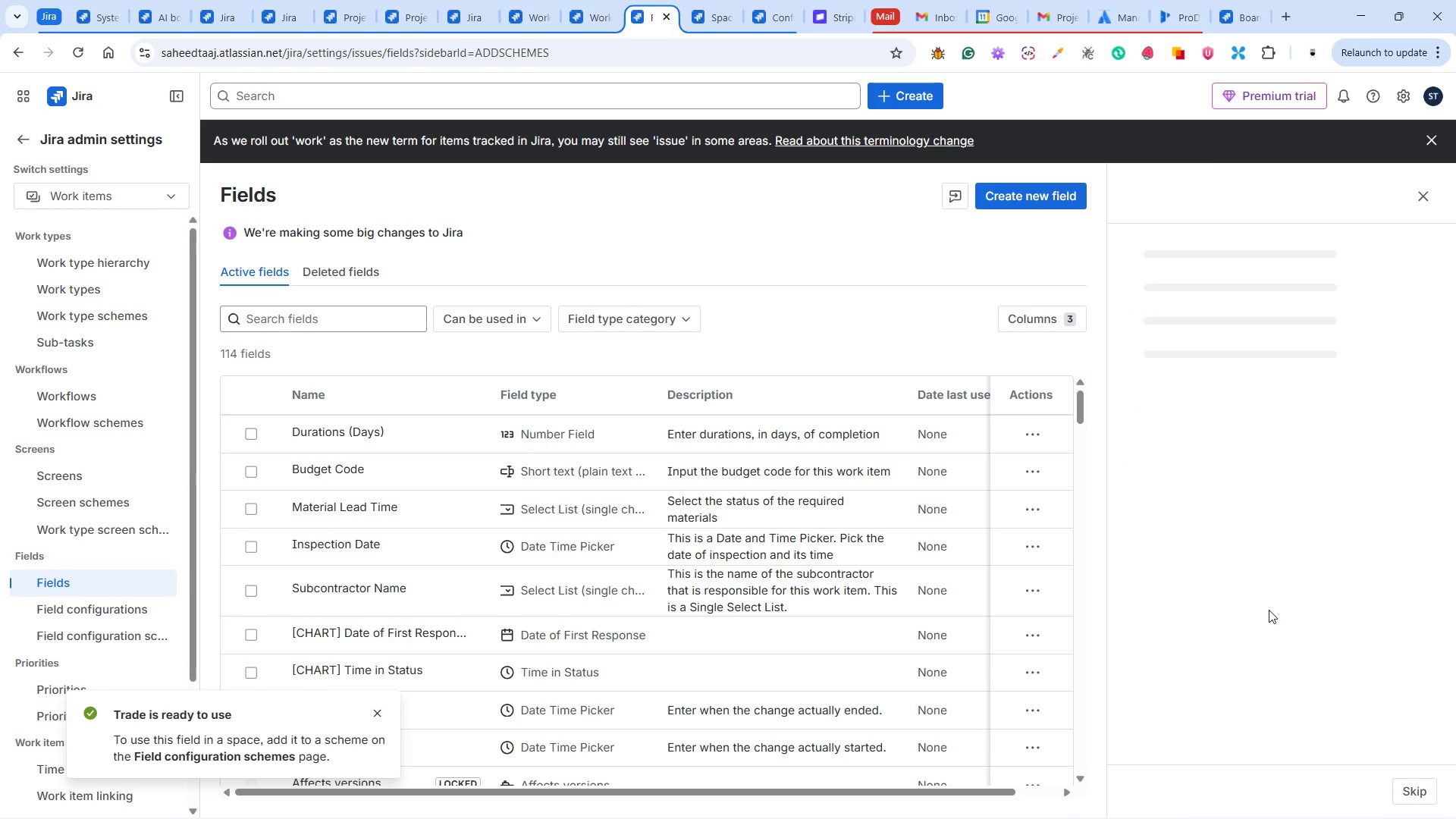 
wait(12.36)
 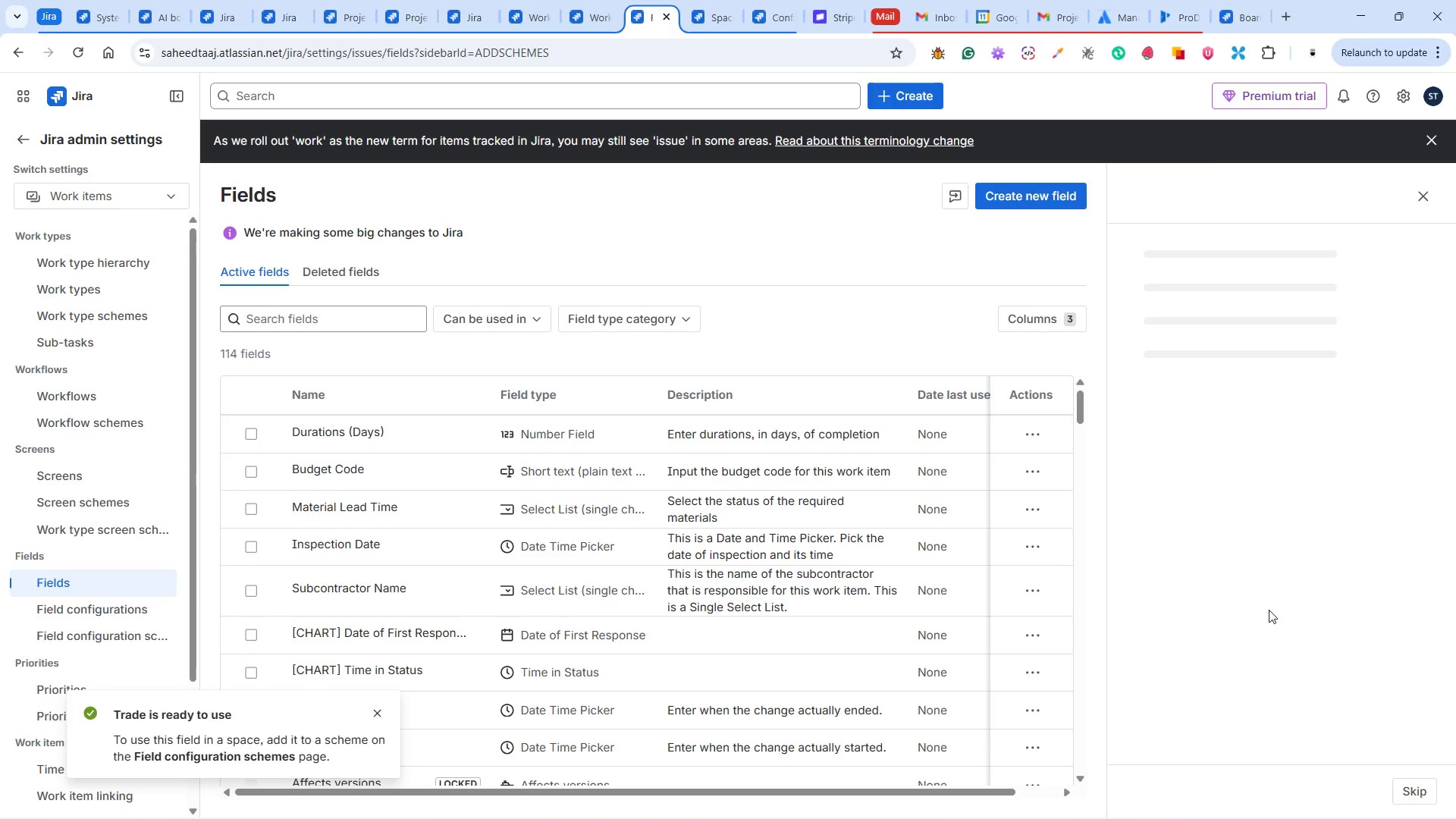 
left_click([1194, 400])
 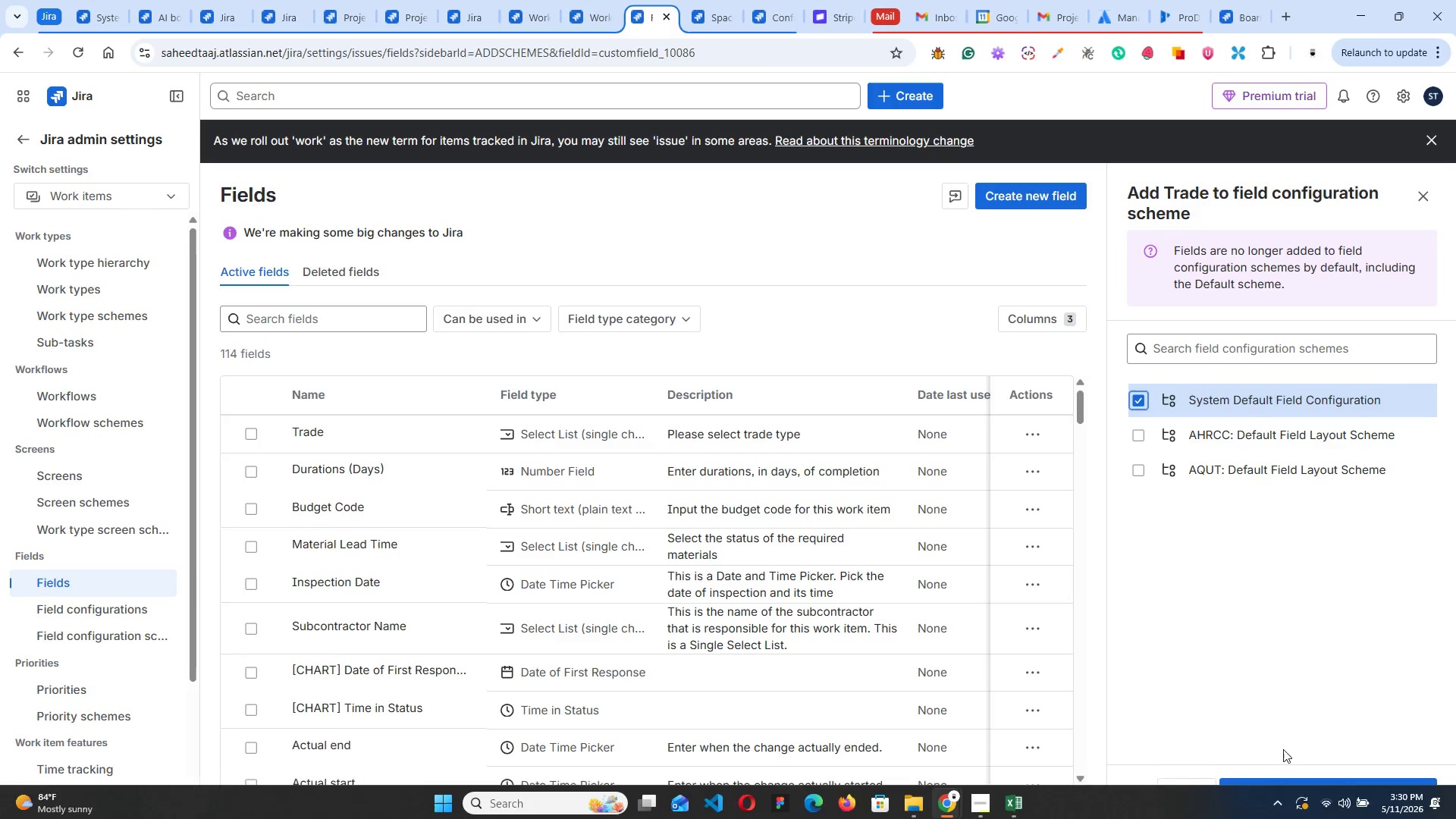 
left_click([1282, 780])
 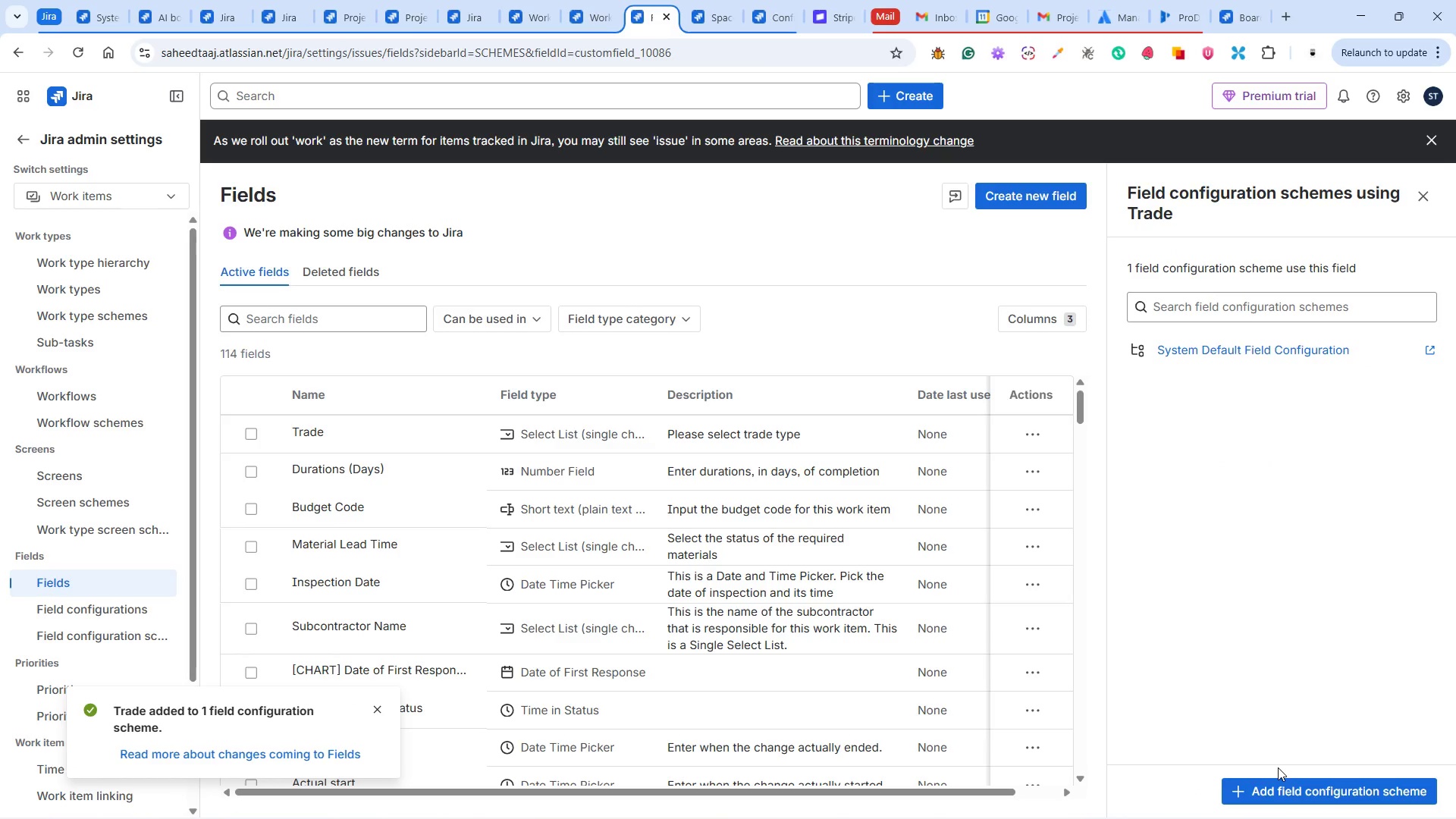 
wait(11.88)
 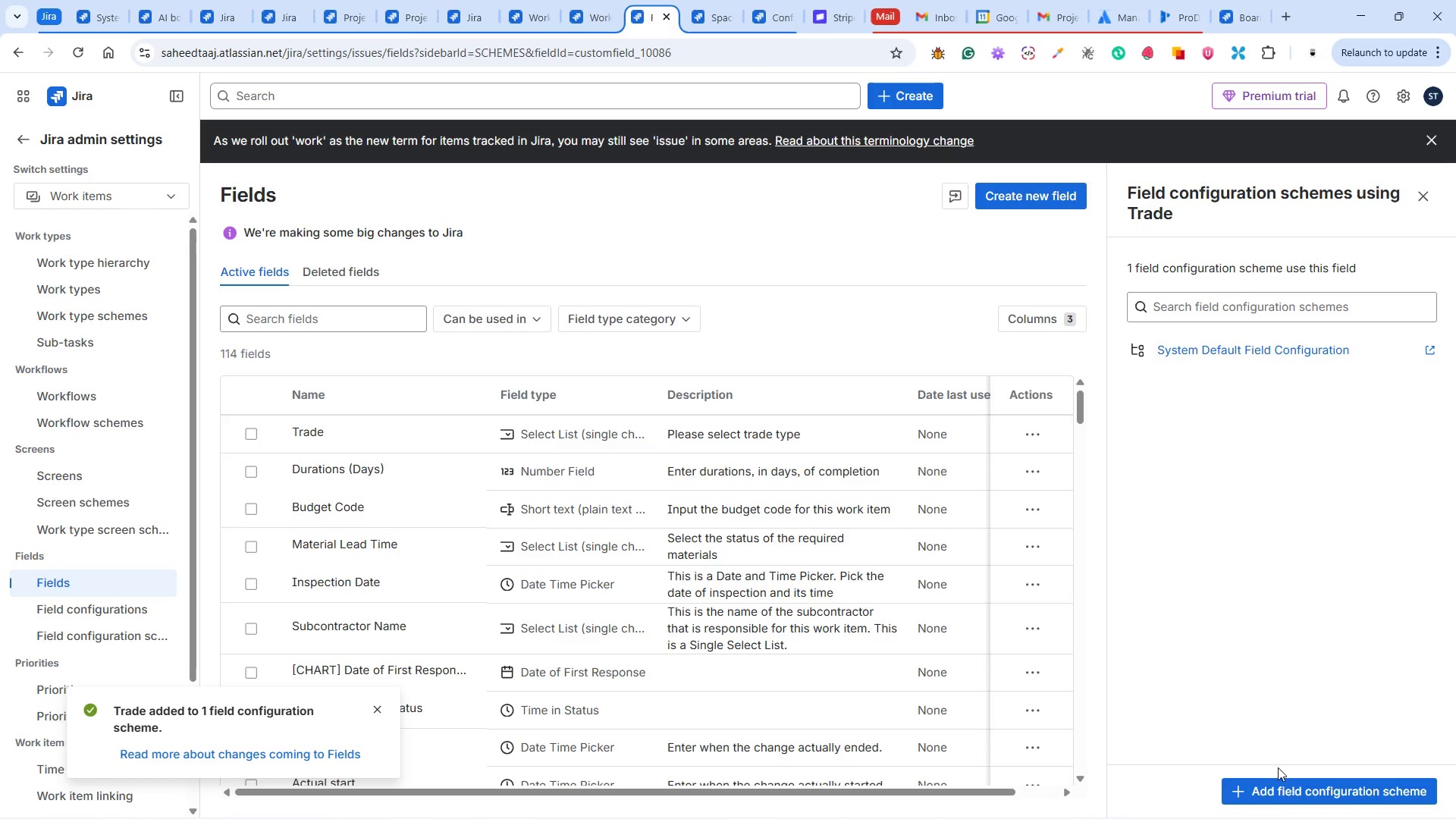 
left_click([1425, 195])
 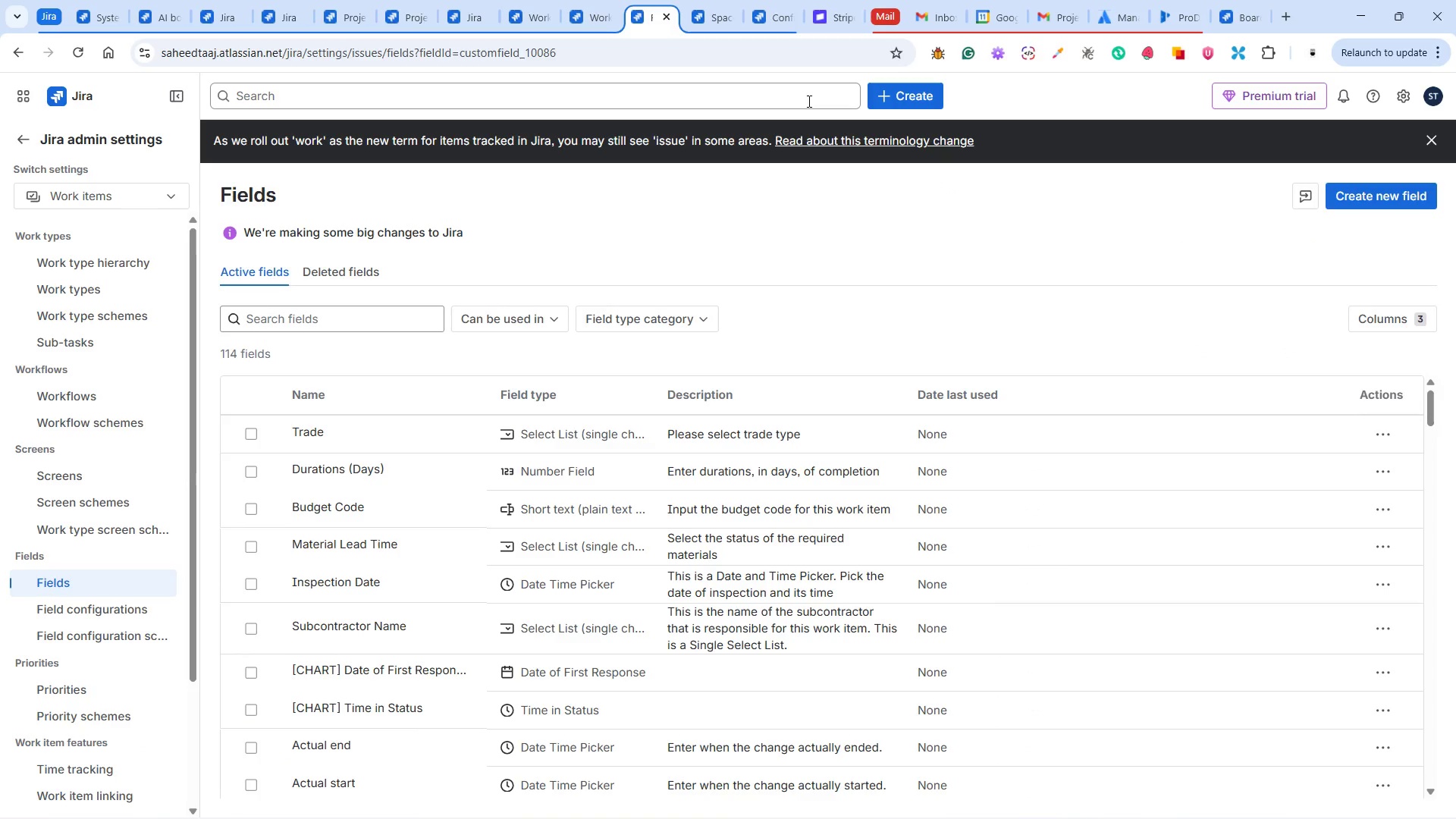 
left_click([761, 20])
 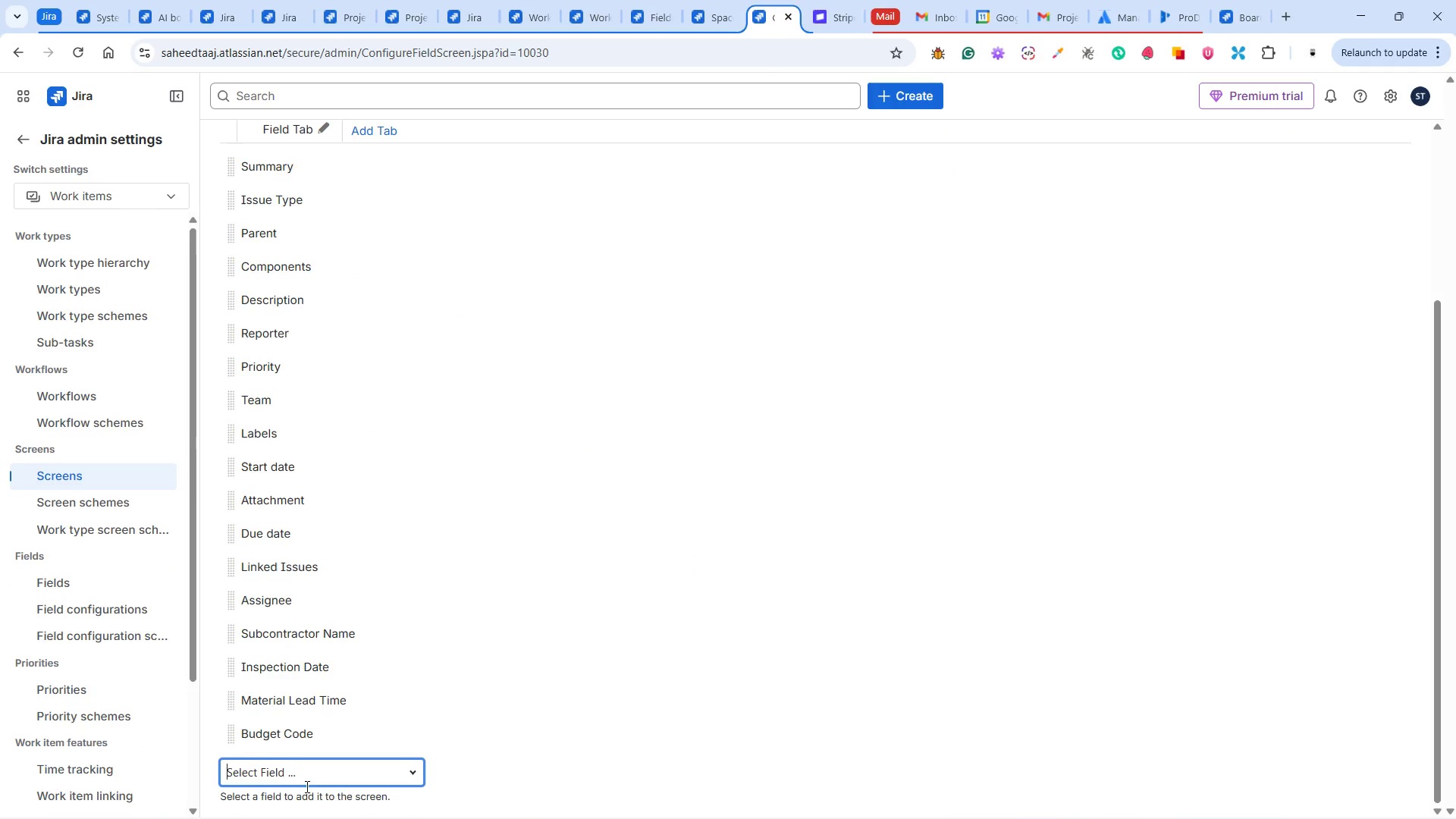 
left_click([283, 772])
 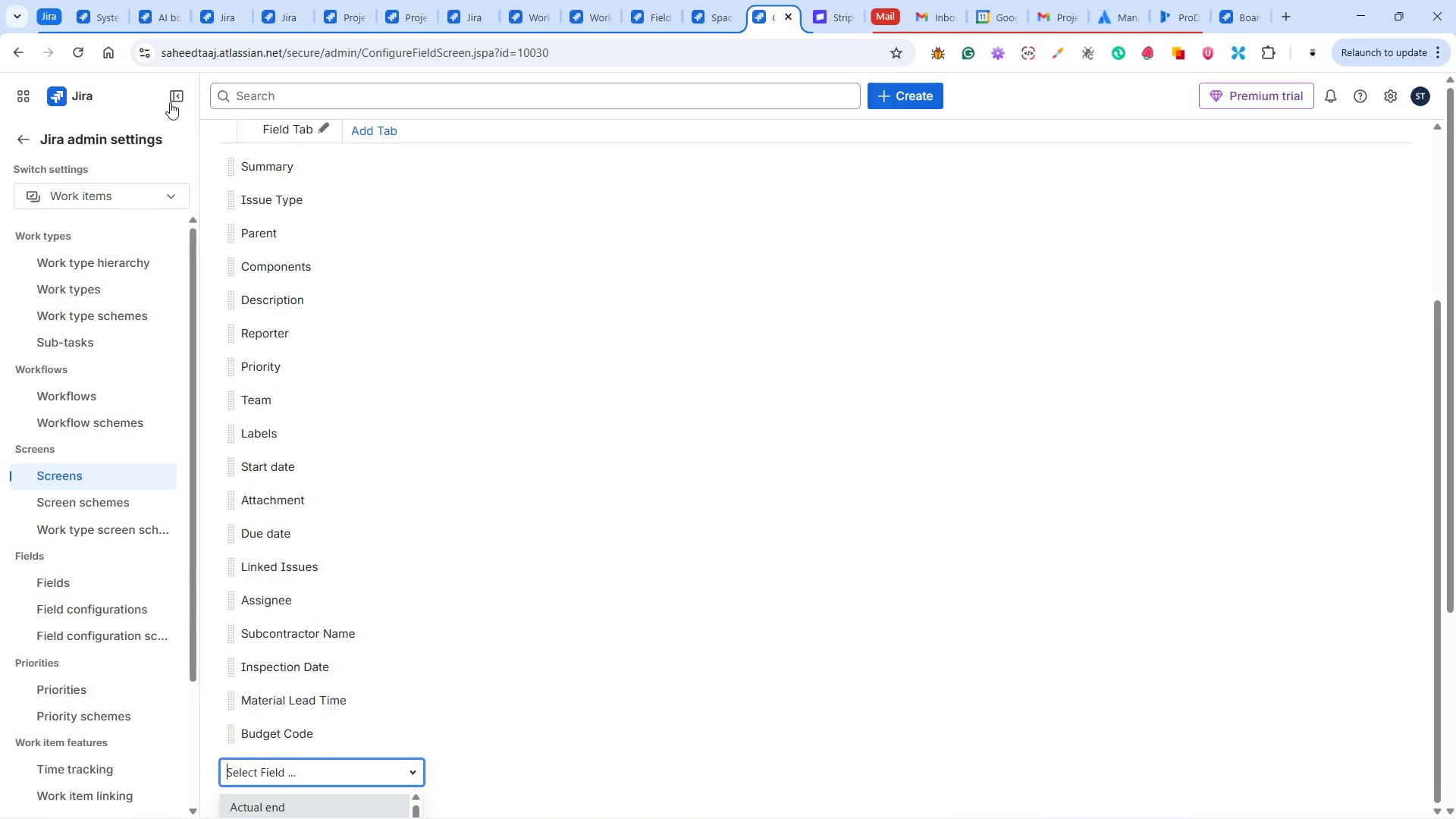 
left_click([74, 51])
 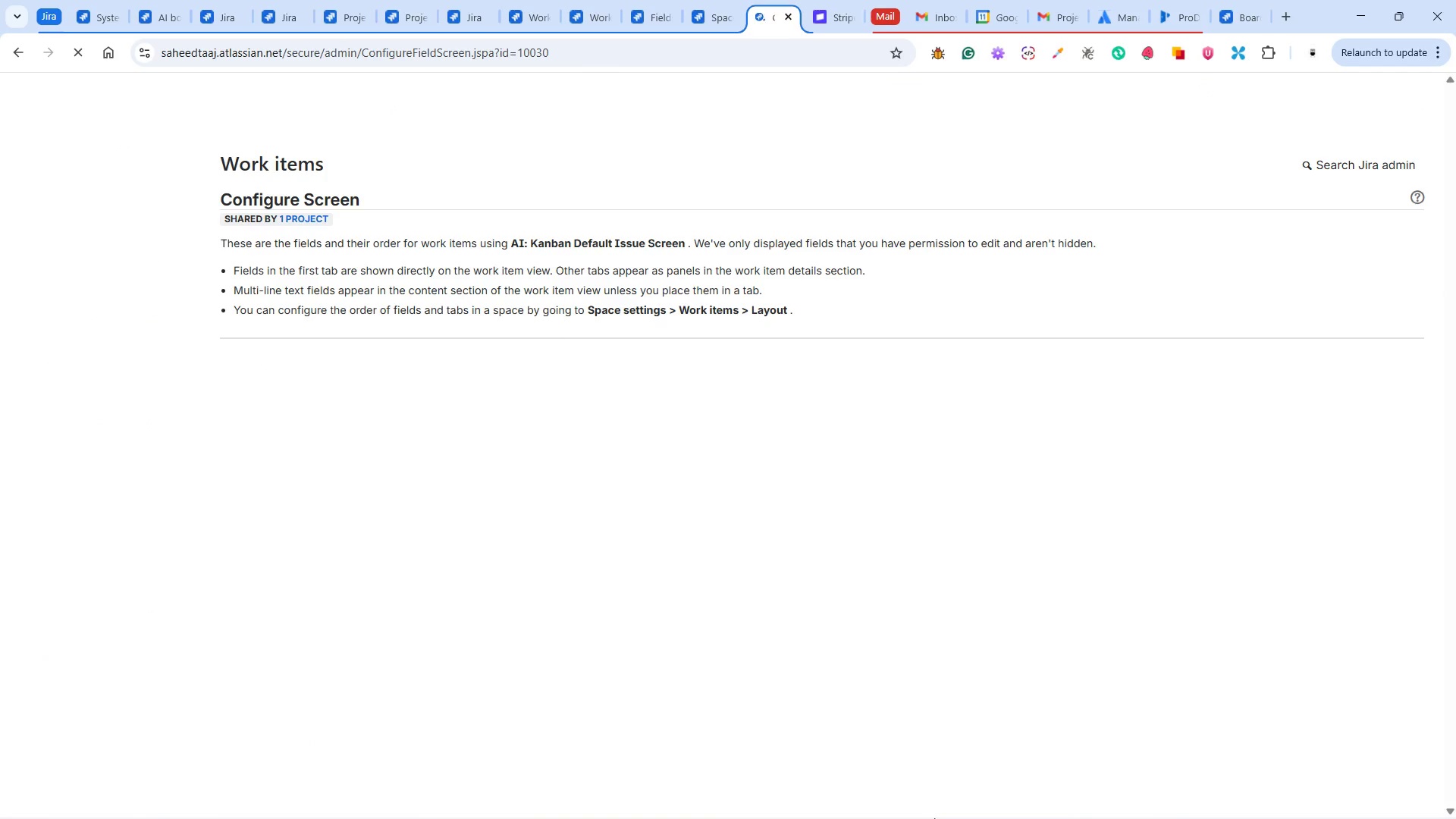 
wait(7.16)
 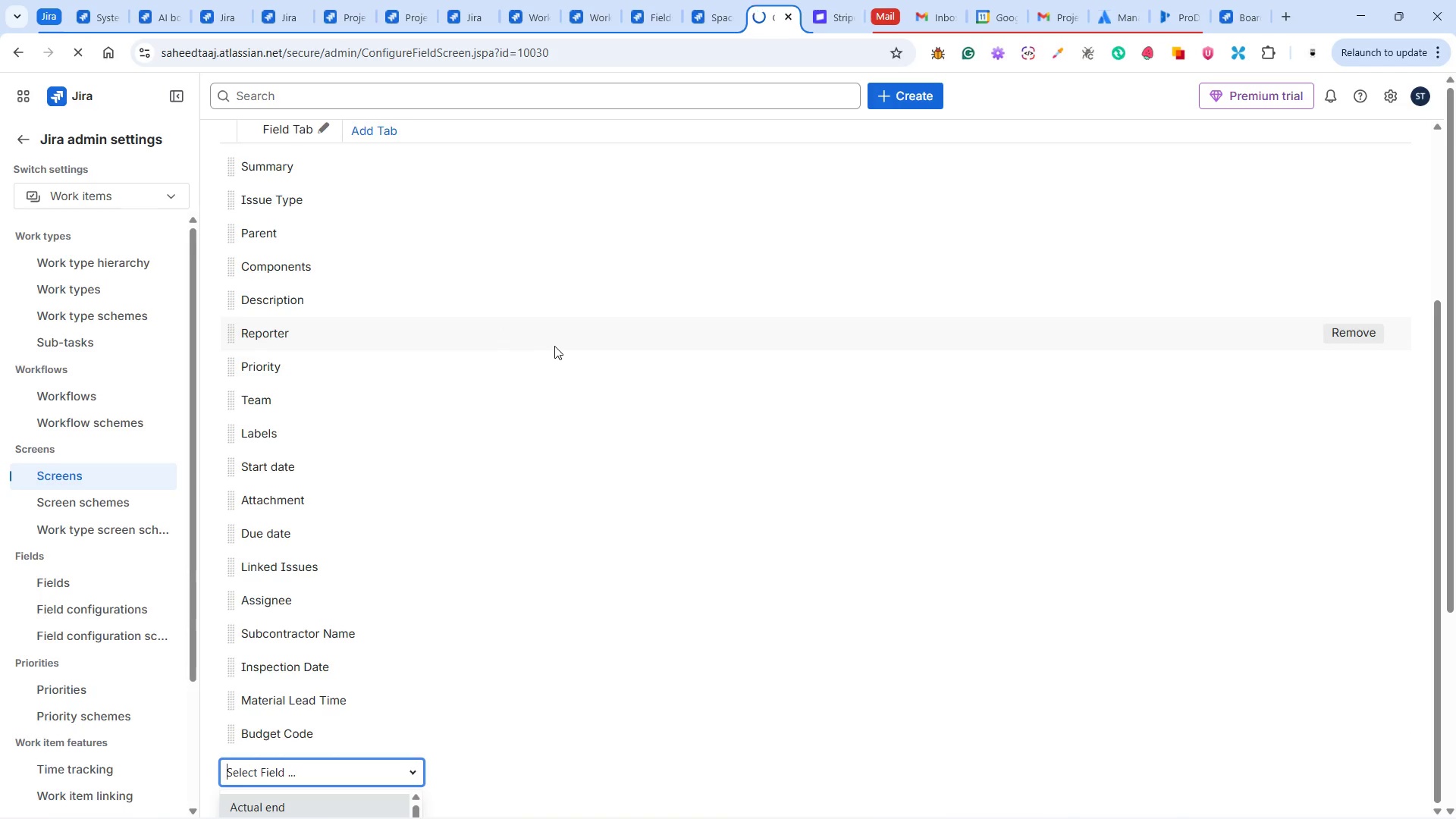 
left_click([1008, 801])
 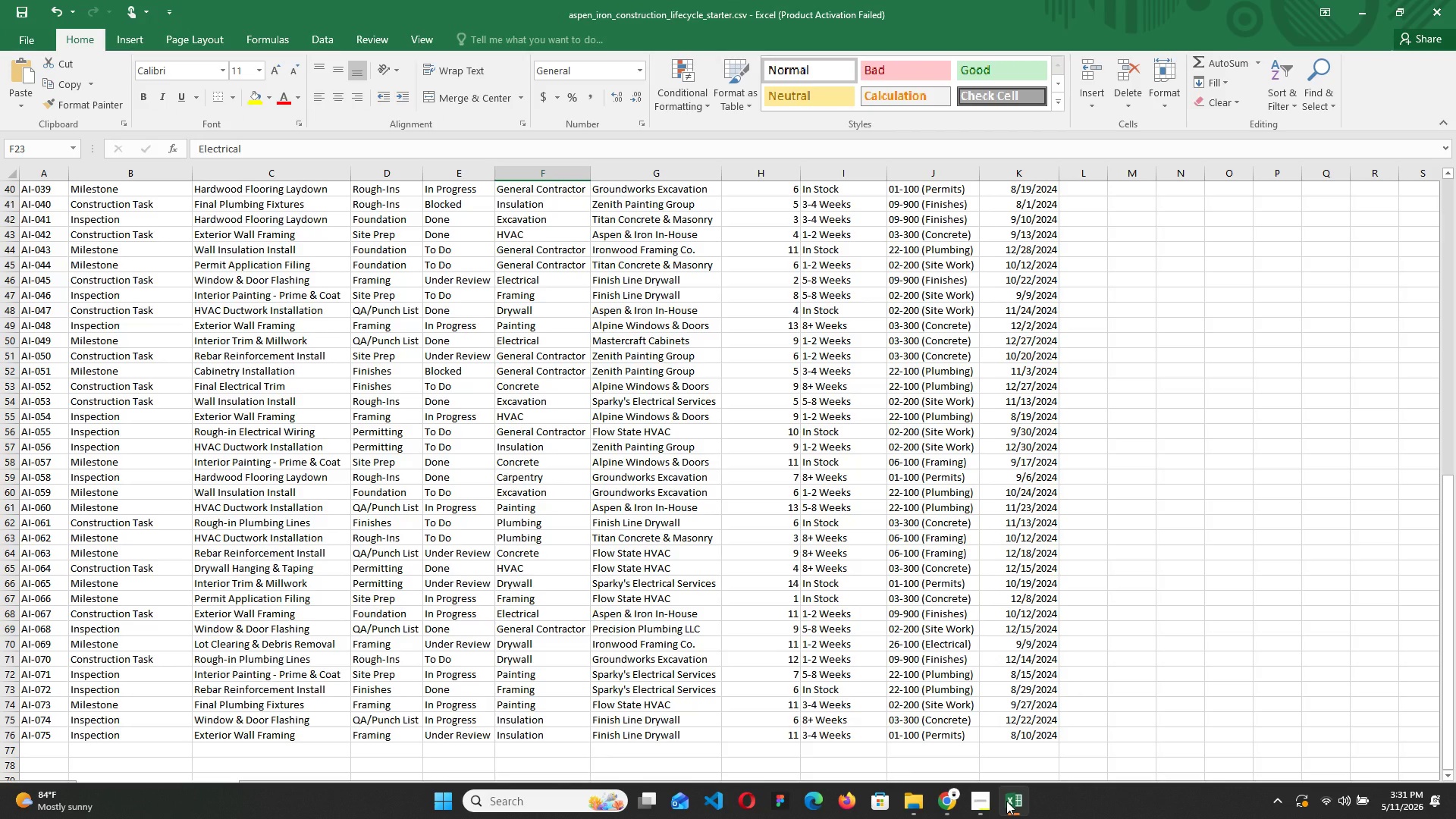 
scroll: coordinate [861, 550], scroll_direction: up, amount: 20.0
 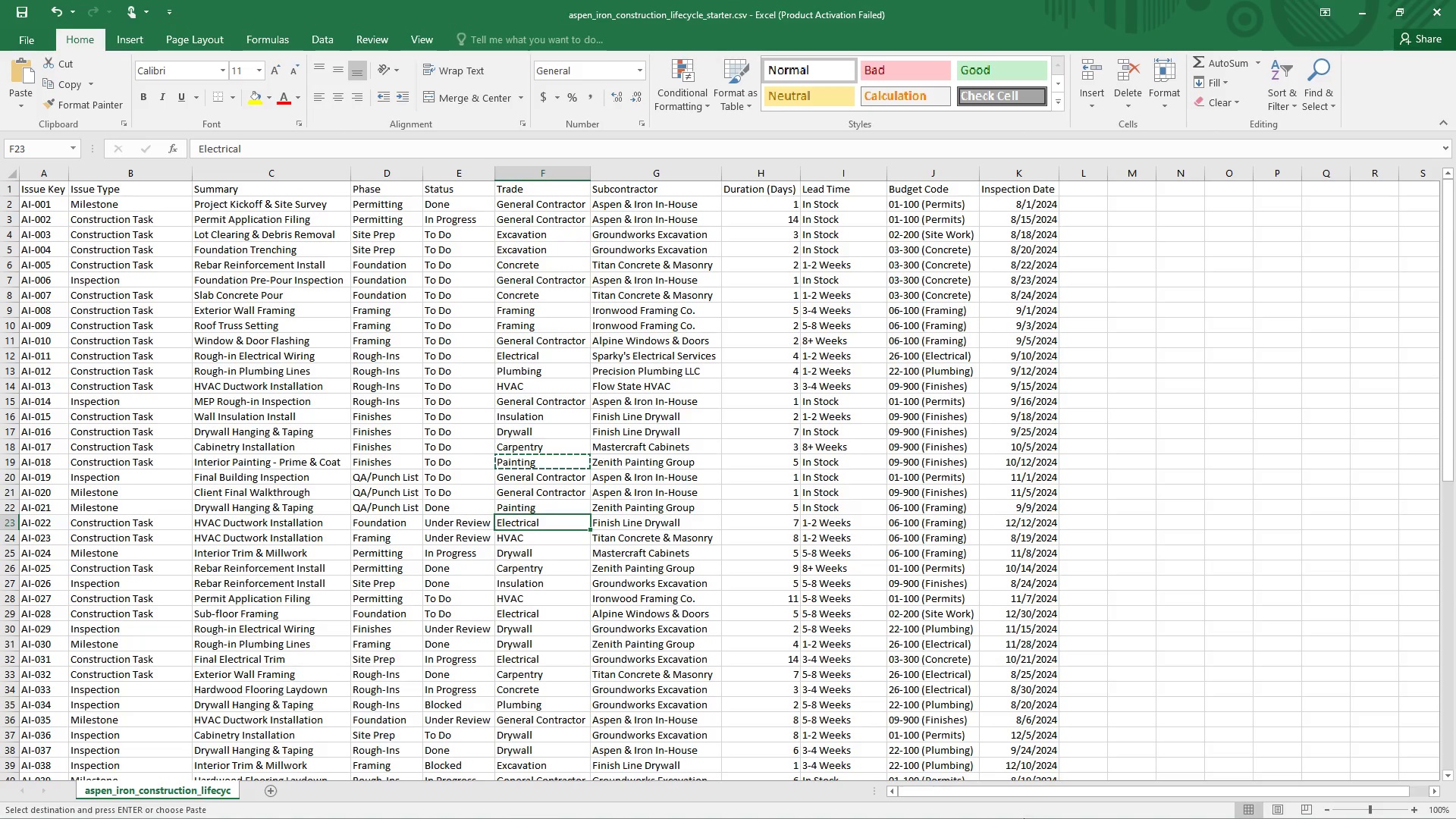 
left_click([1019, 799])
 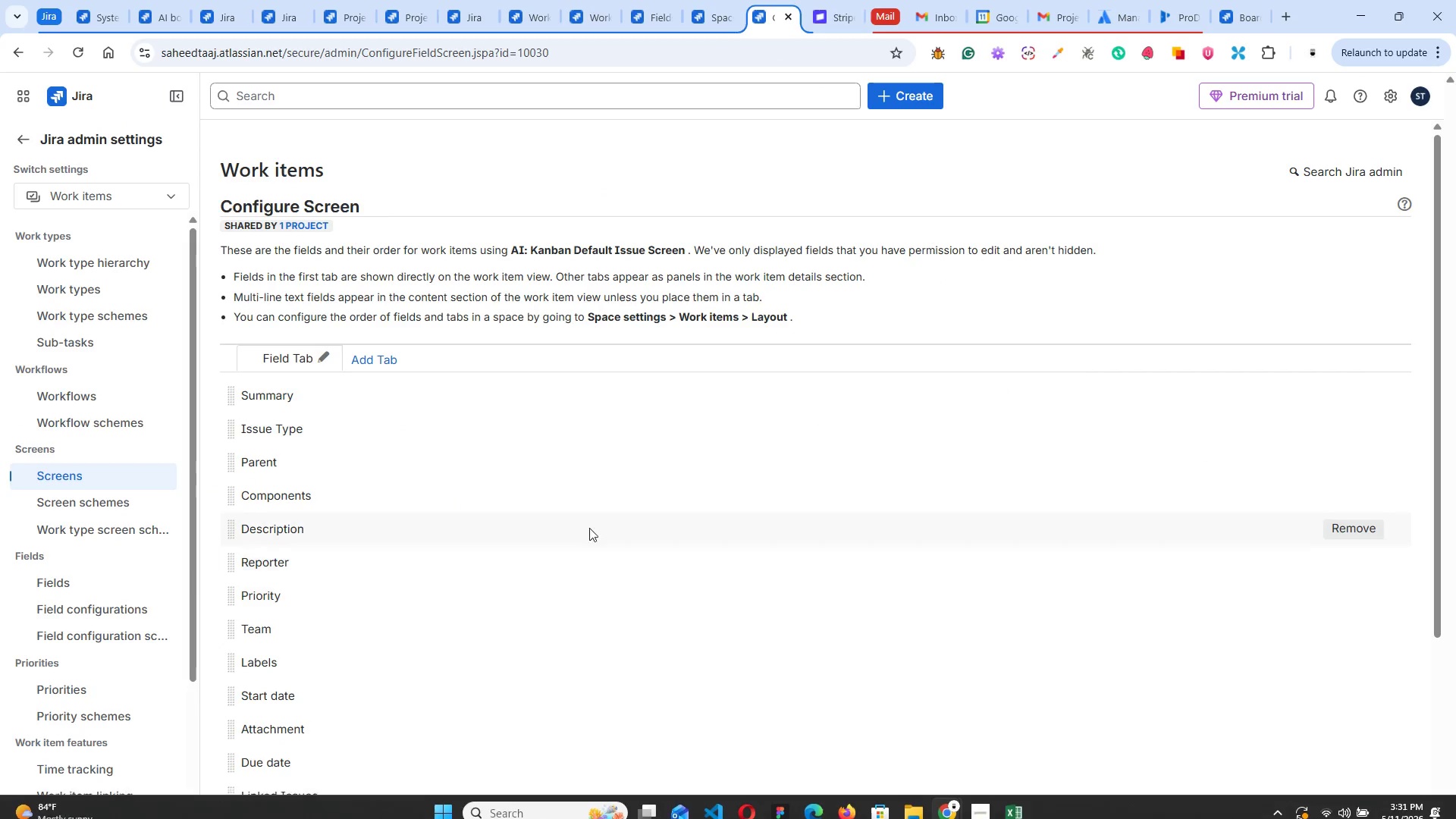 
scroll: coordinate [506, 504], scroll_direction: down, amount: 14.0
 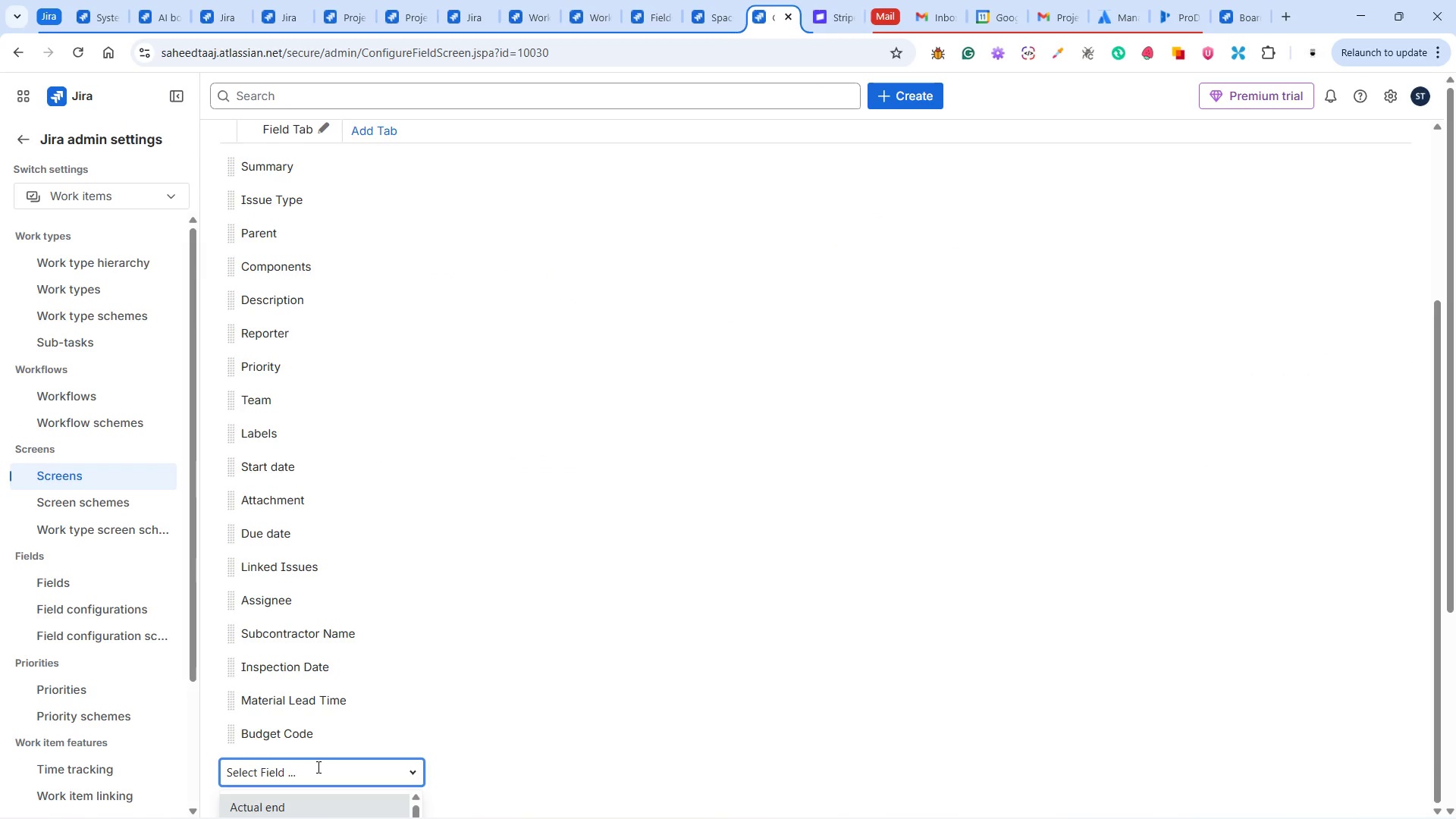 
type(Dur)
 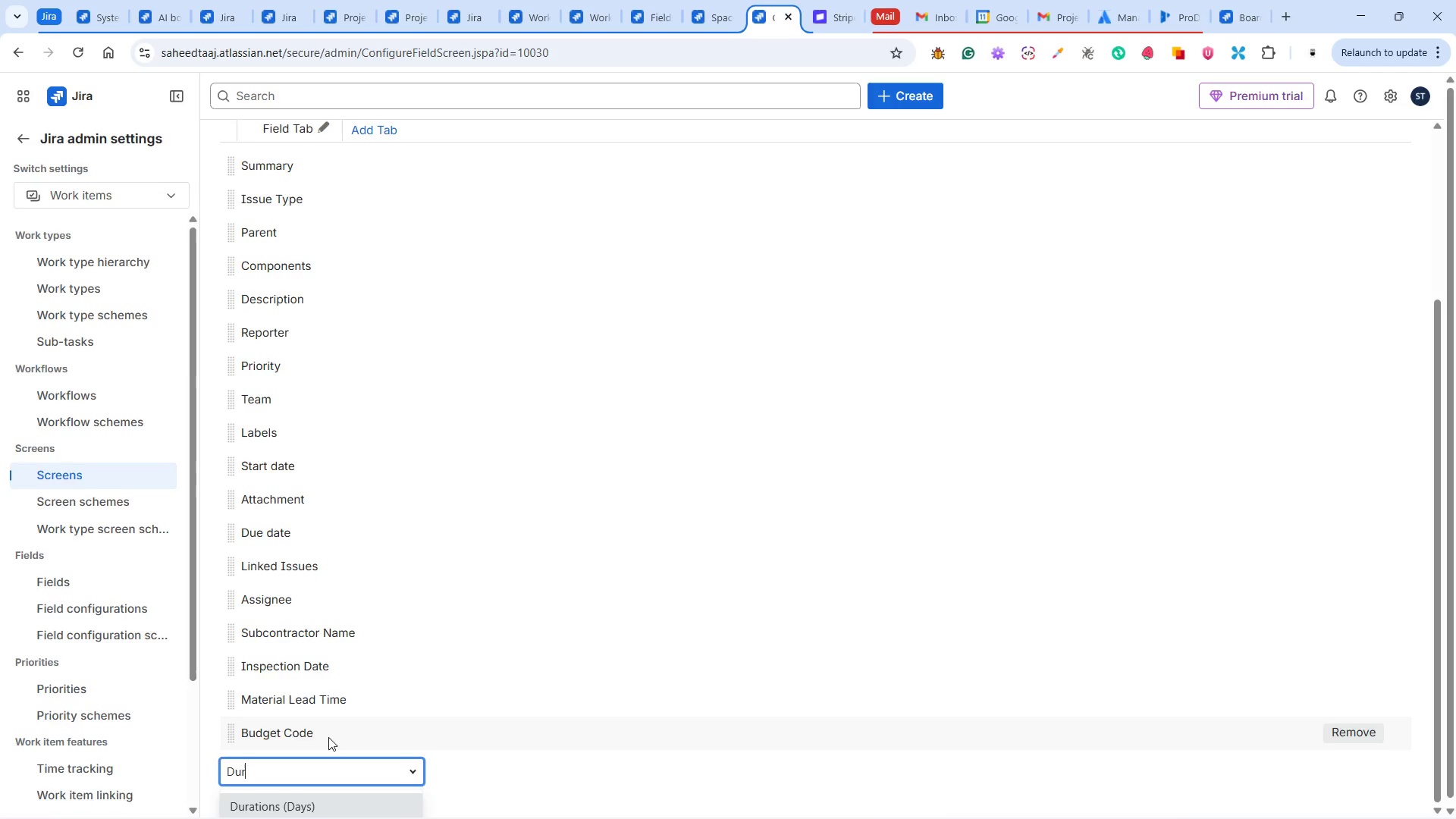 
scroll: coordinate [328, 737], scroll_direction: down, amount: 3.0
 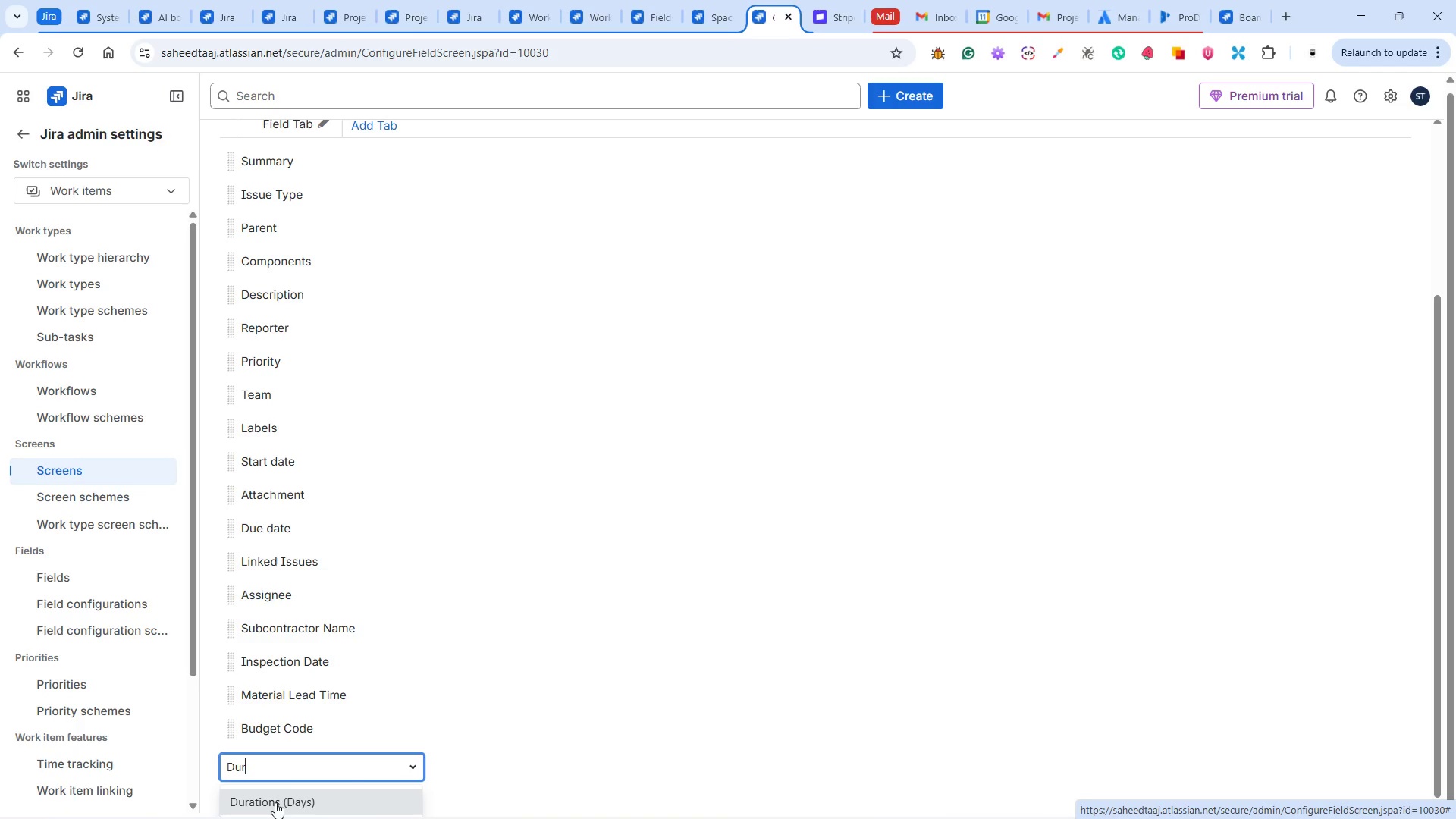 
left_click([275, 801])
 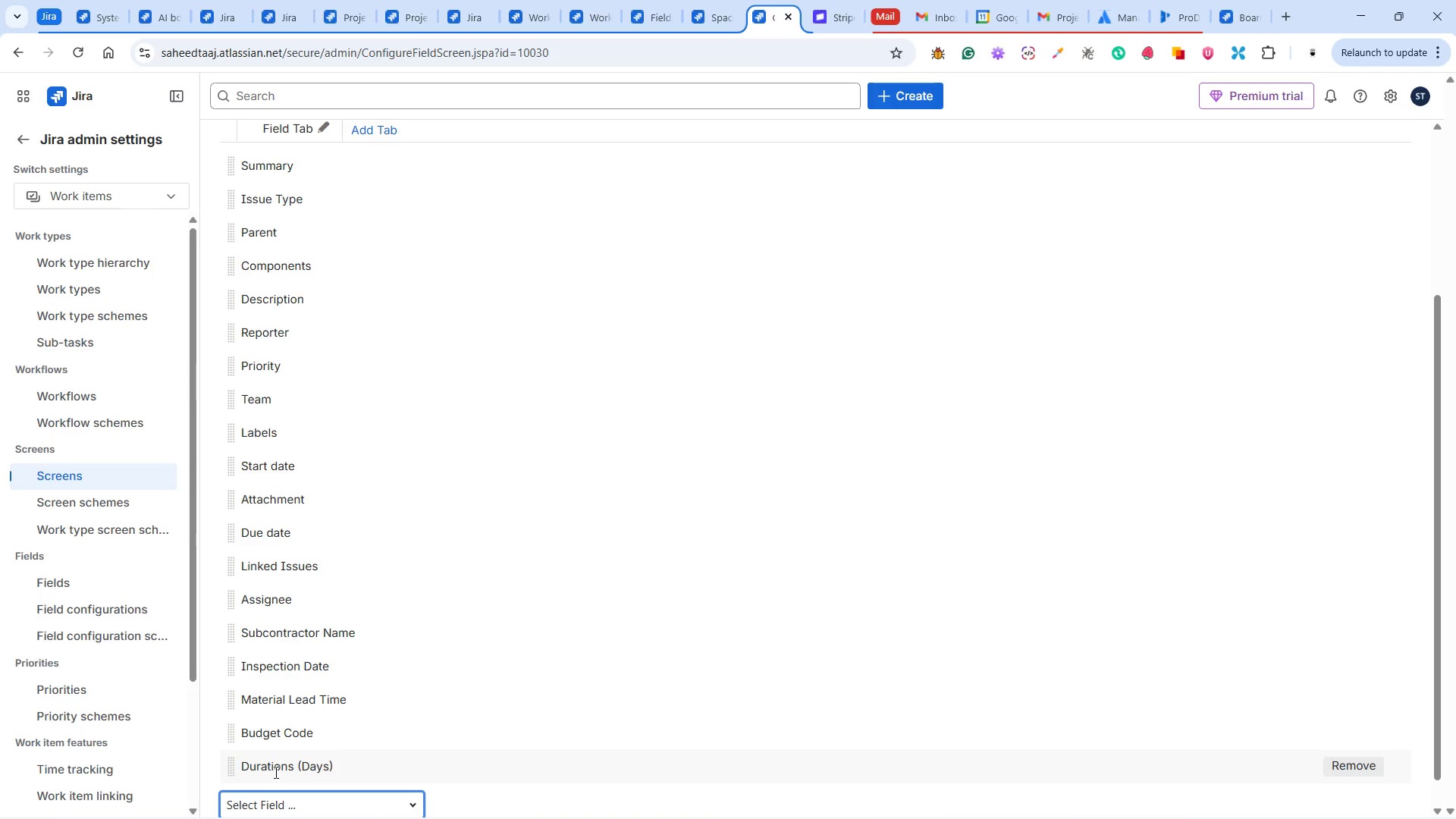 
left_click([275, 800])
 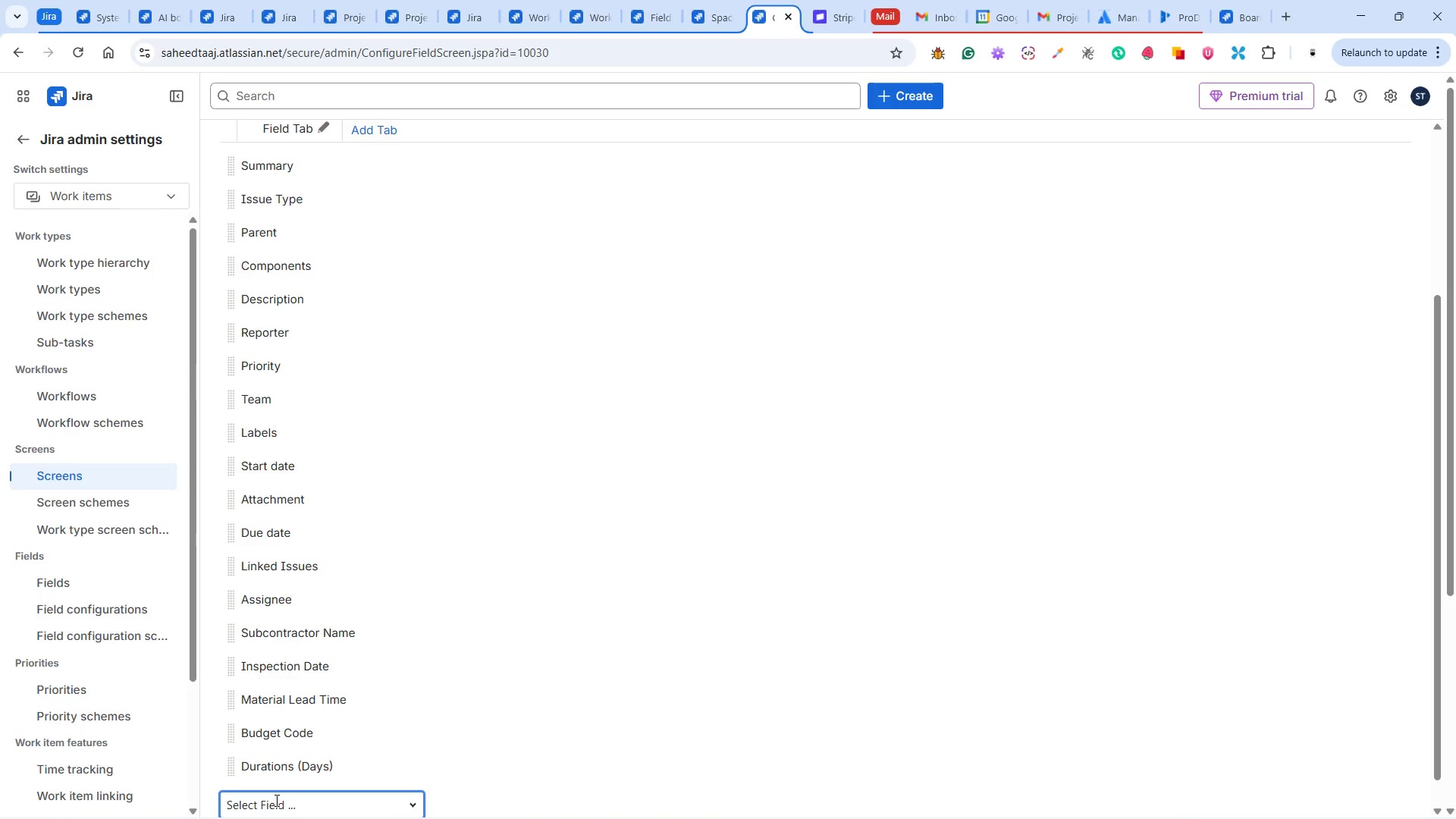 
type(Tra)
 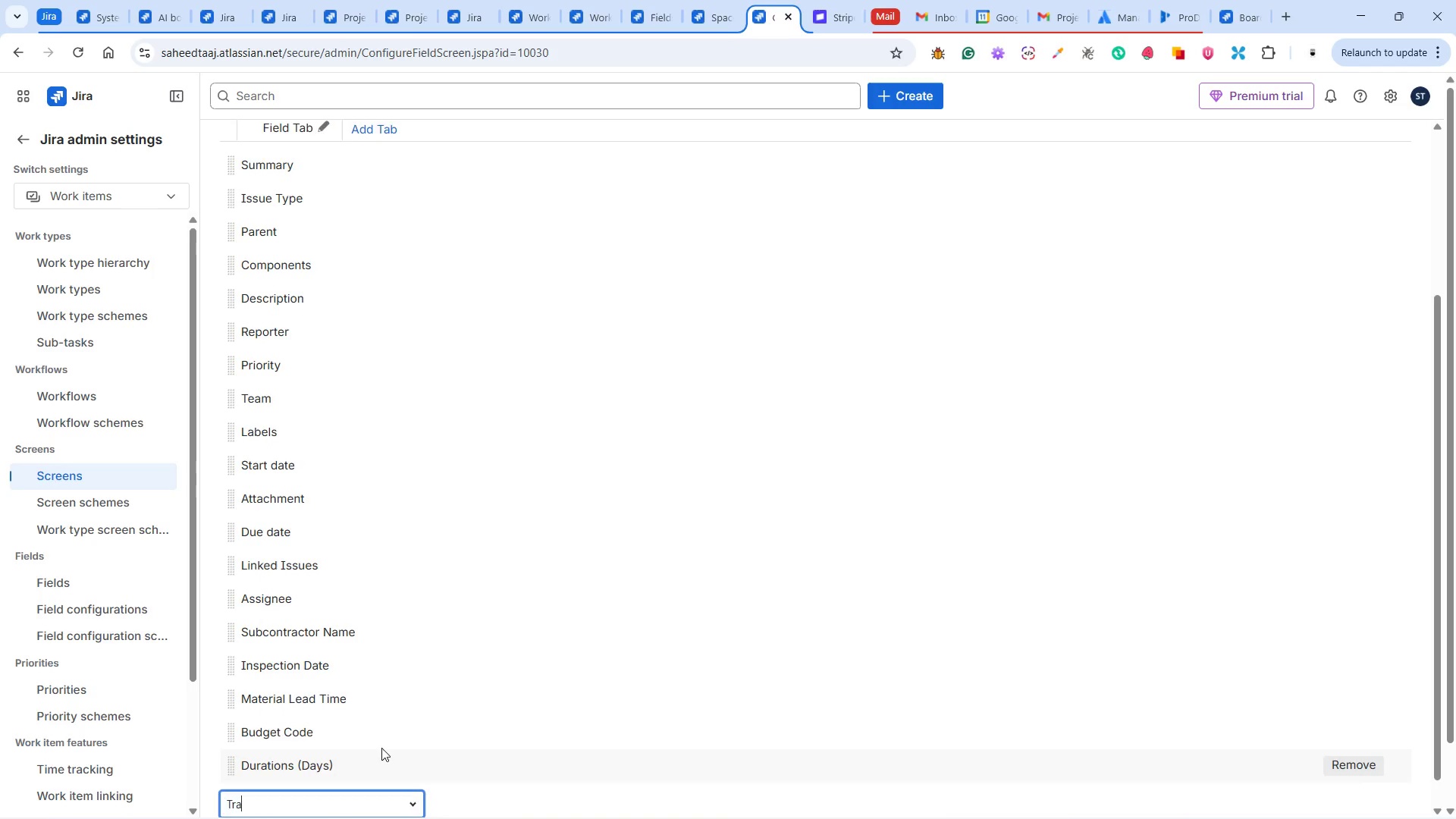 
scroll: coordinate [356, 745], scroll_direction: down, amount: 9.0
 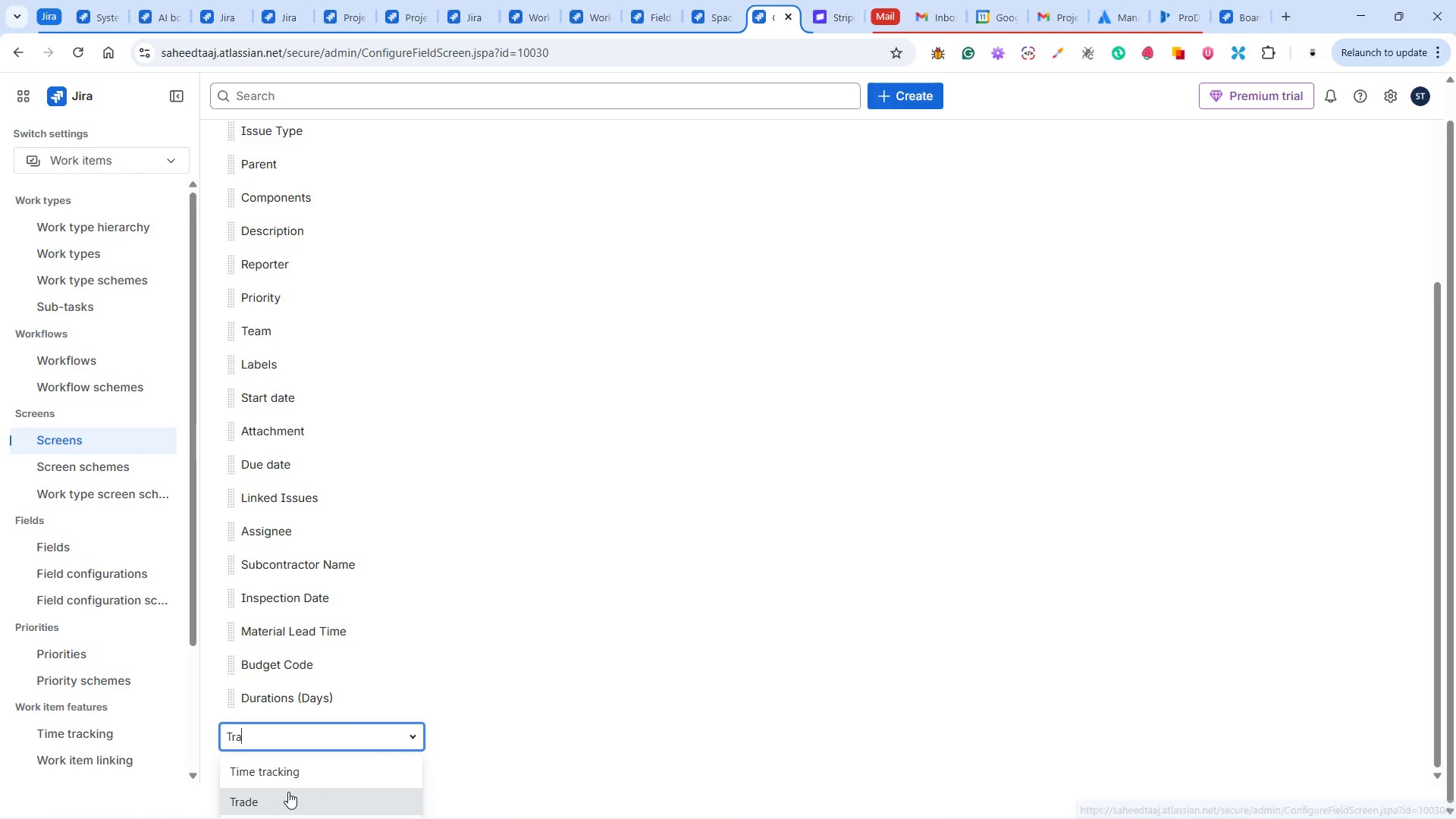 
left_click([288, 792])
 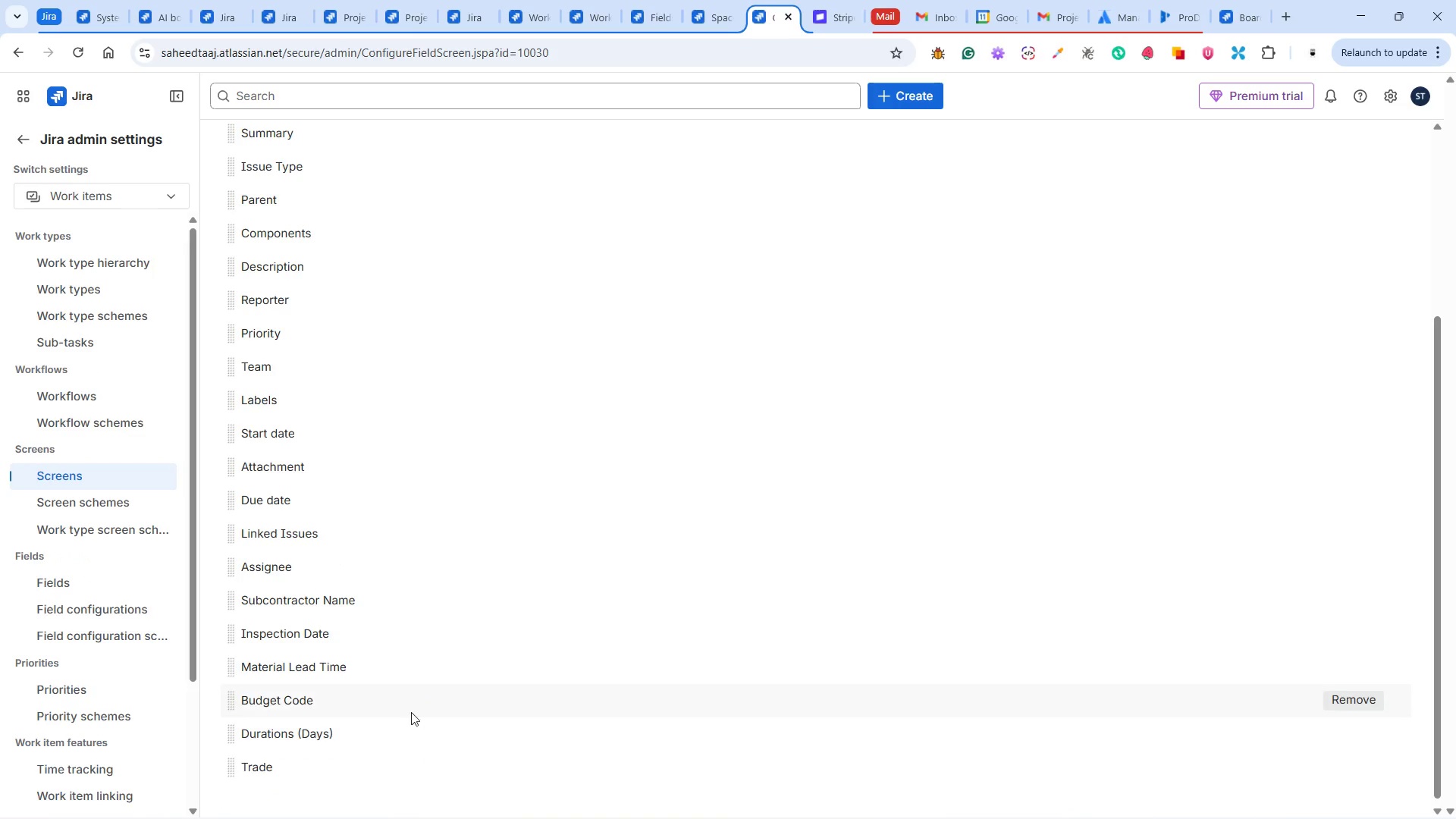 
scroll: coordinate [438, 701], scroll_direction: down, amount: 5.0
 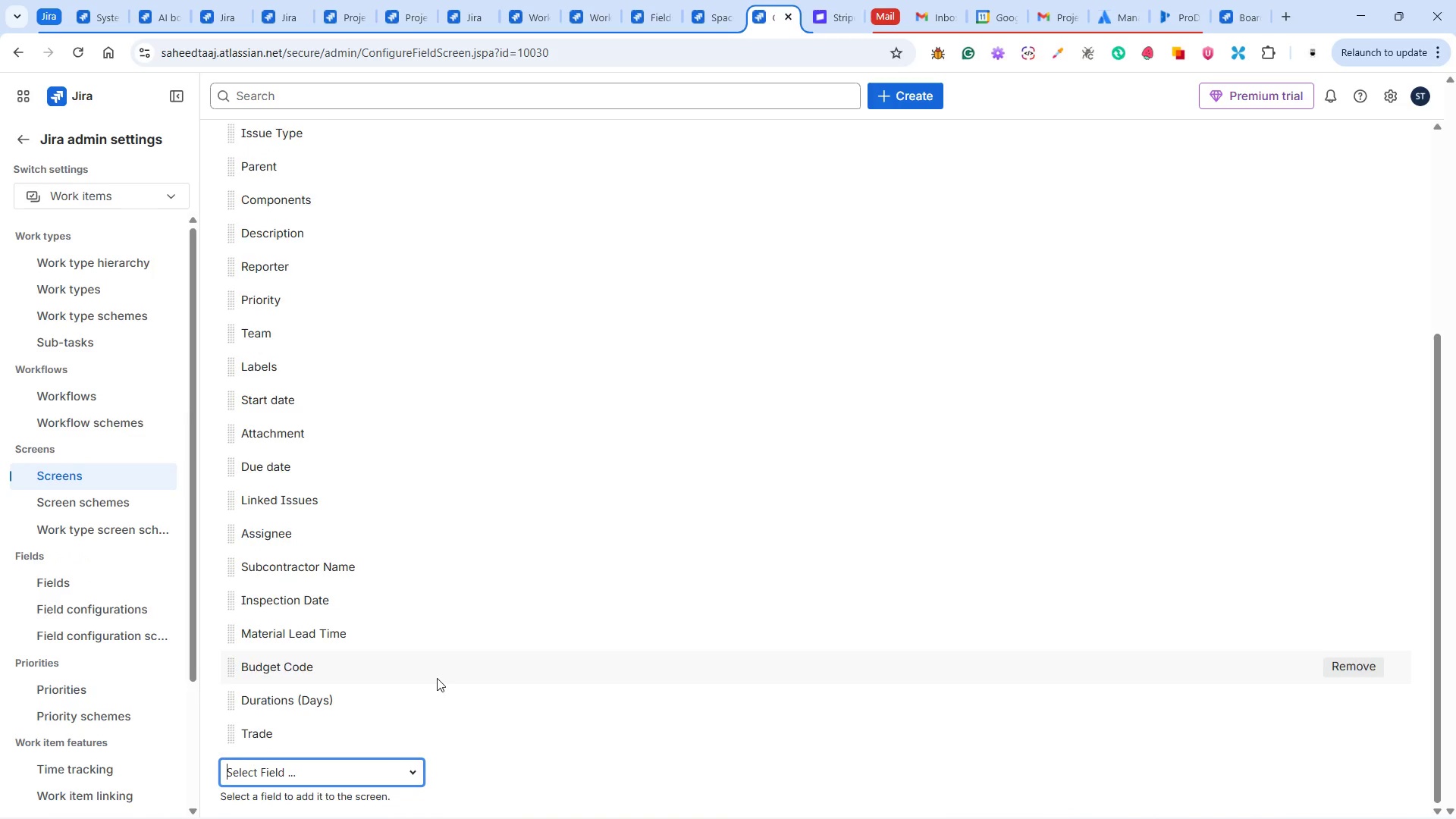 
scroll: coordinate [434, 668], scroll_direction: up, amount: 3.0
 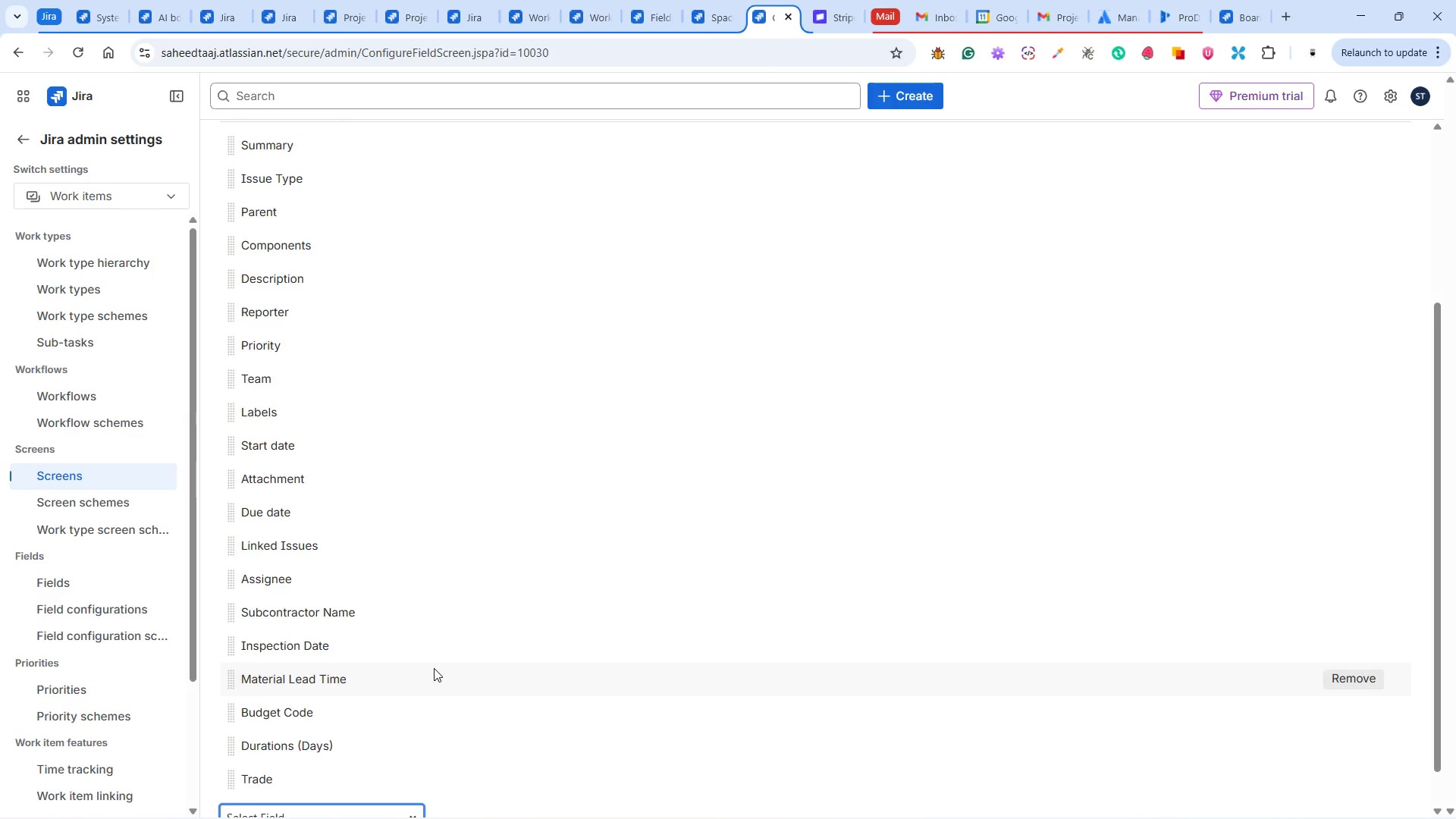 
scroll: coordinate [434, 668], scroll_direction: down, amount: 3.0
 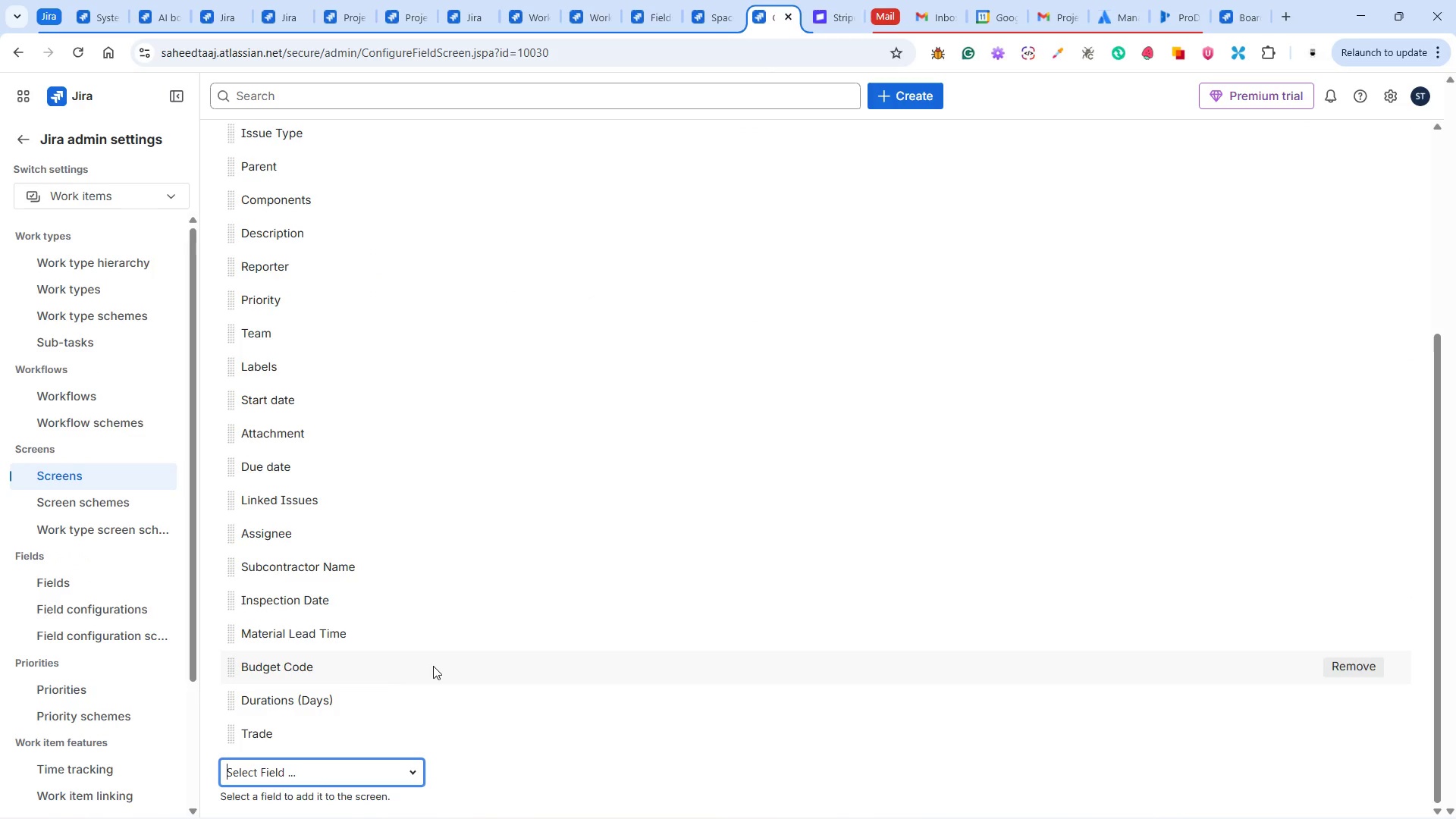 
scroll: coordinate [433, 666], scroll_direction: up, amount: 2.0
 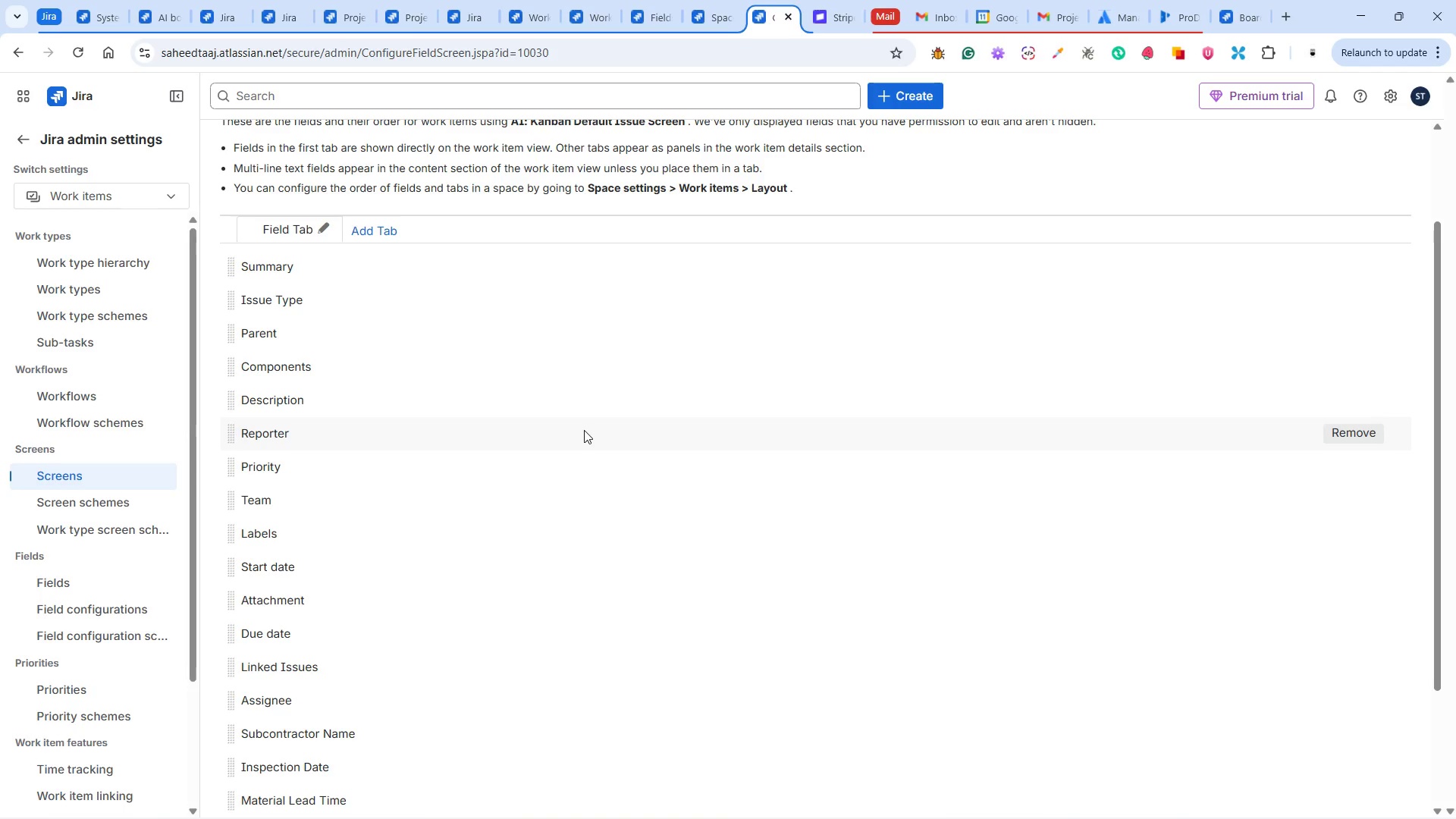 
scroll: coordinate [587, 440], scroll_direction: down, amount: 2.0
 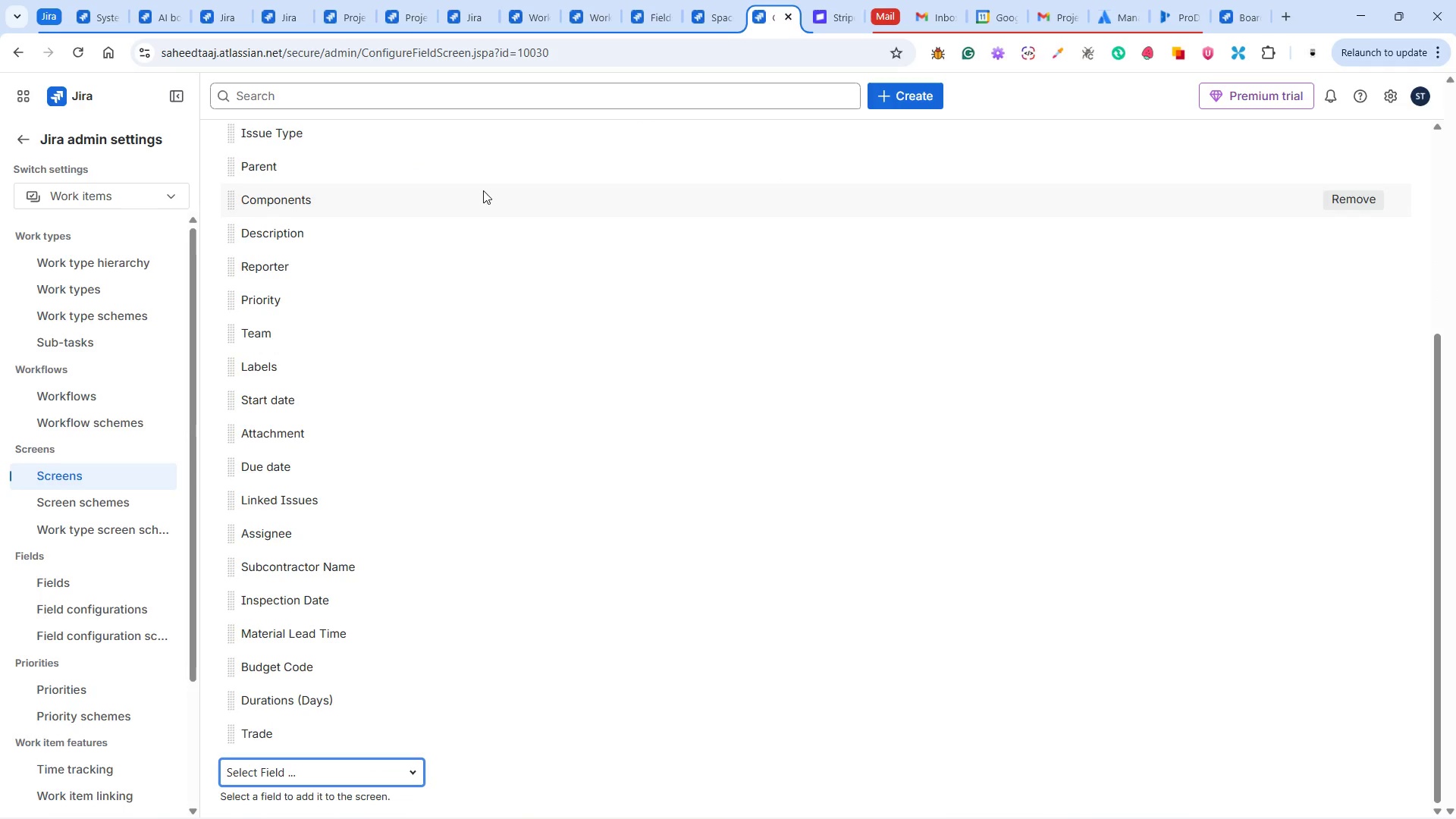 
wait(5.36)
 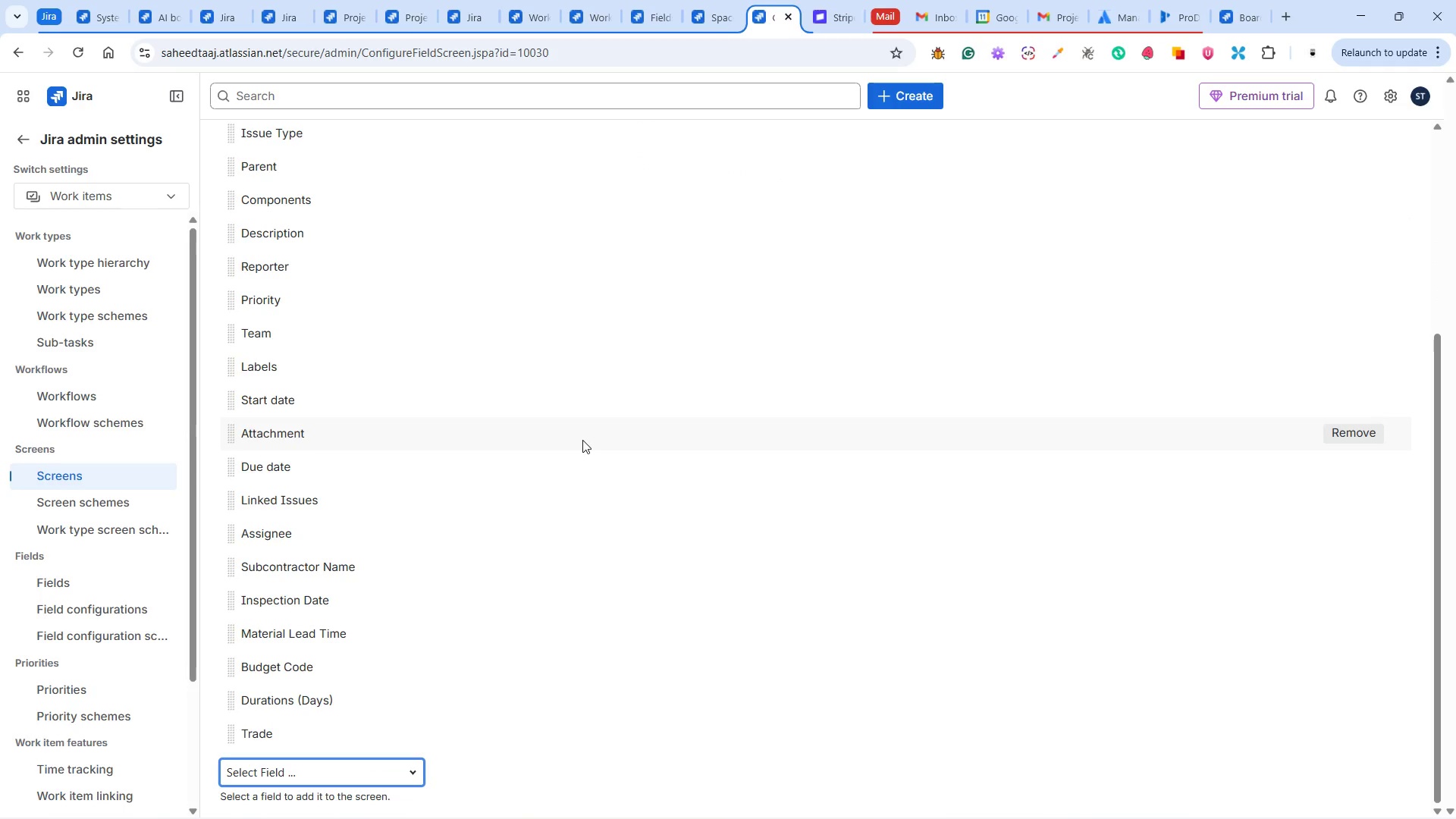 
left_click([341, 16])
 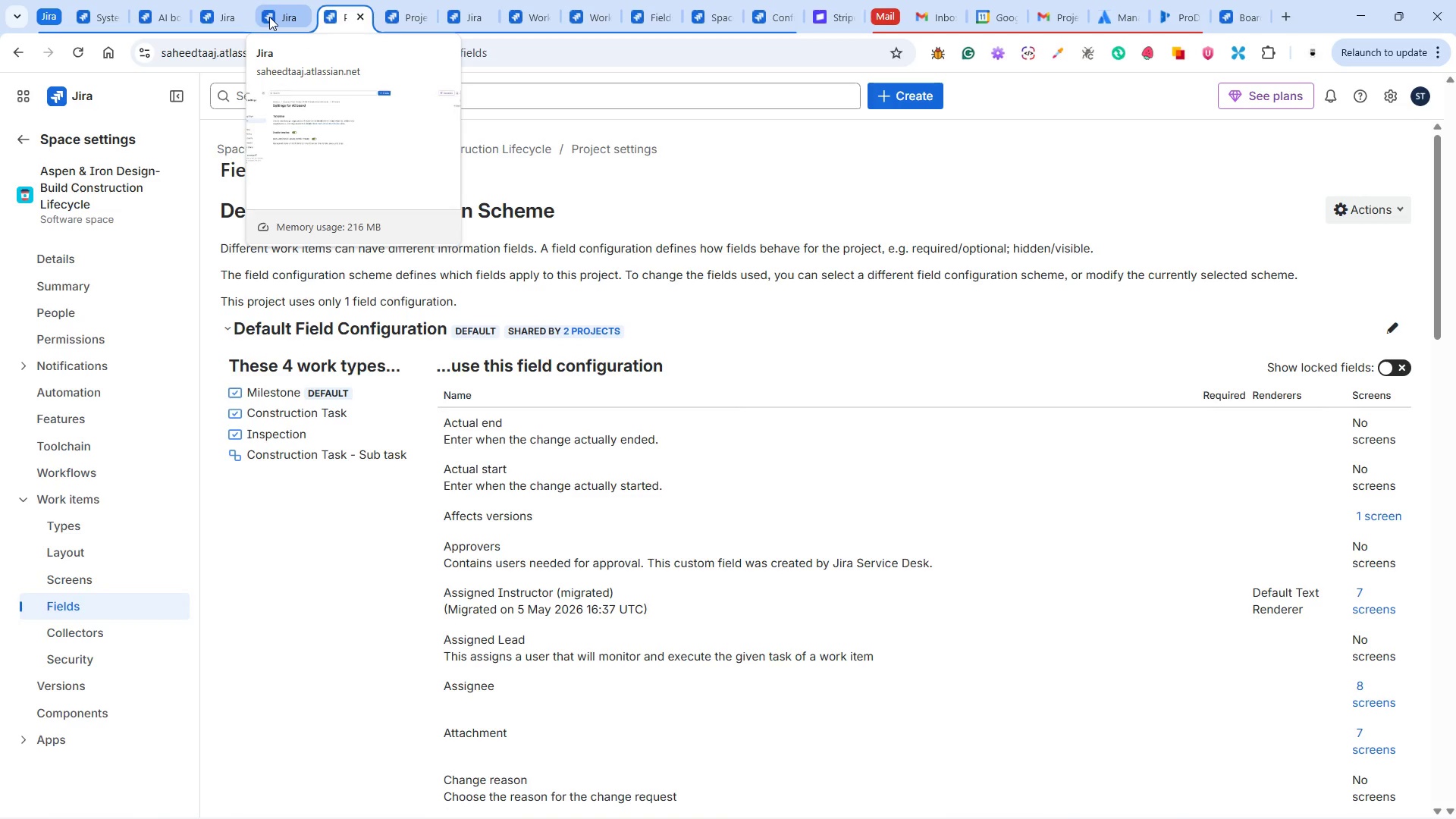 
wait(8.59)
 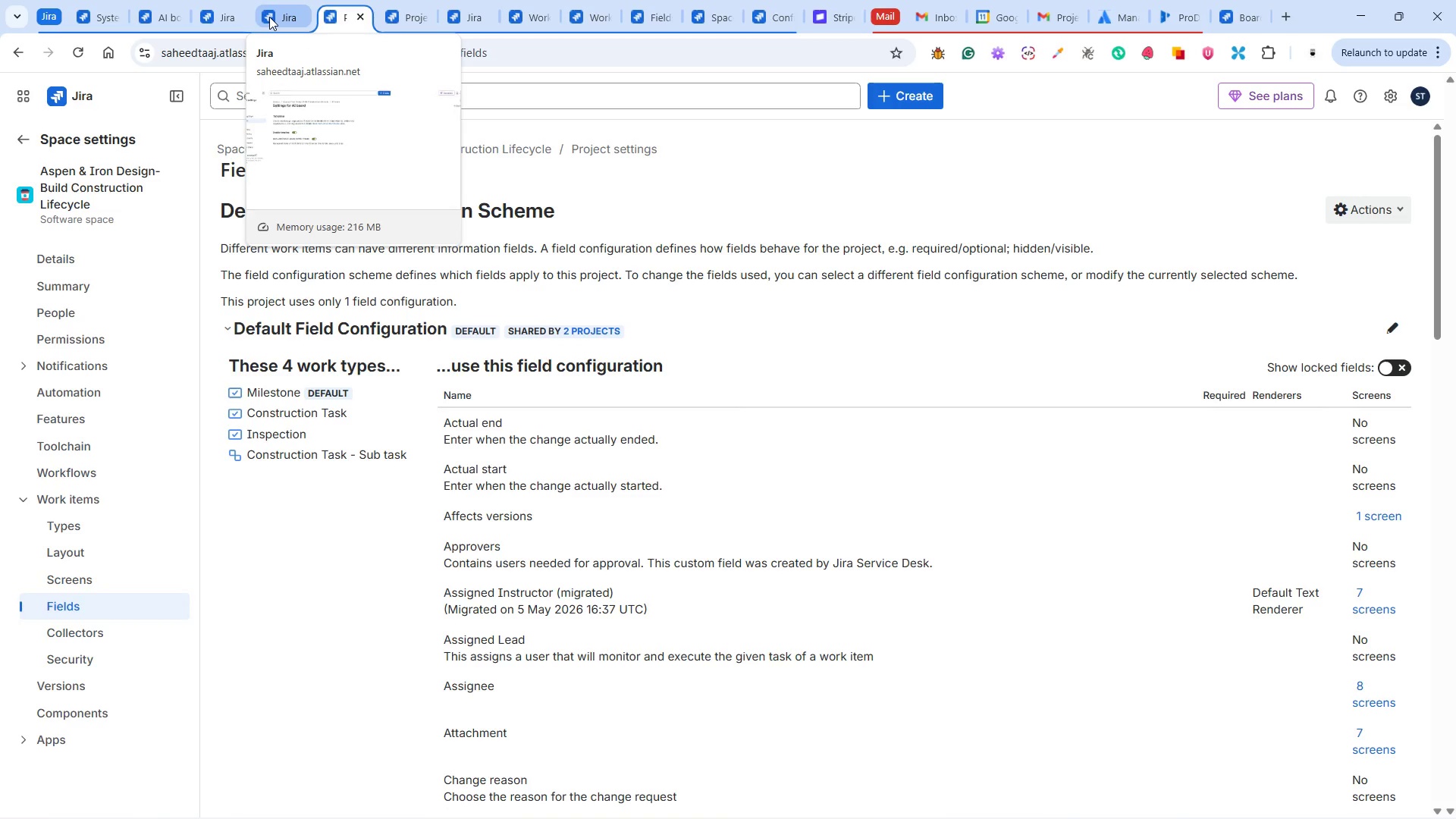 
scroll: coordinate [506, 440], scroll_direction: down, amount: 10.0
 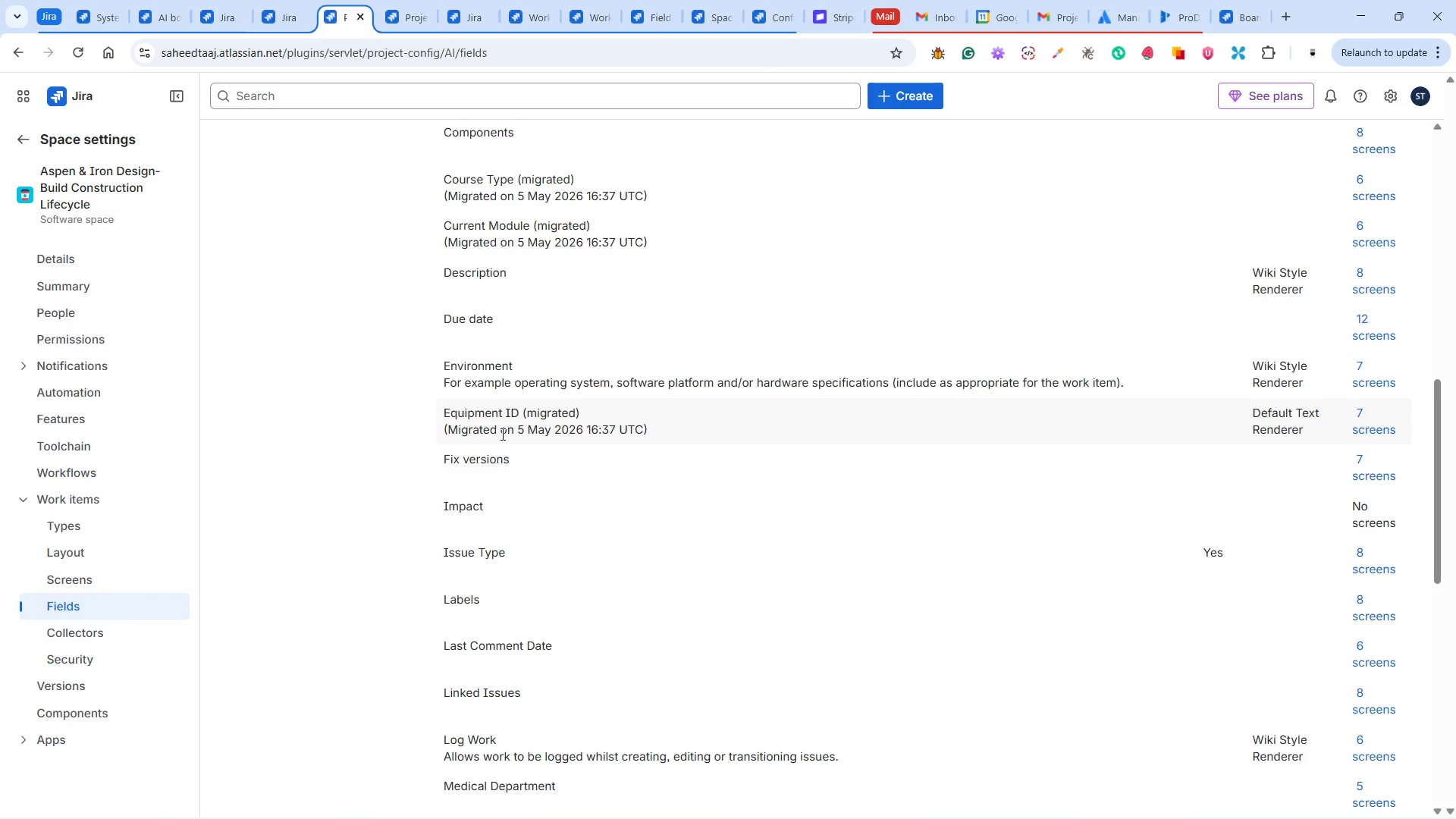 
scroll: coordinate [500, 429], scroll_direction: up, amount: 3.0
 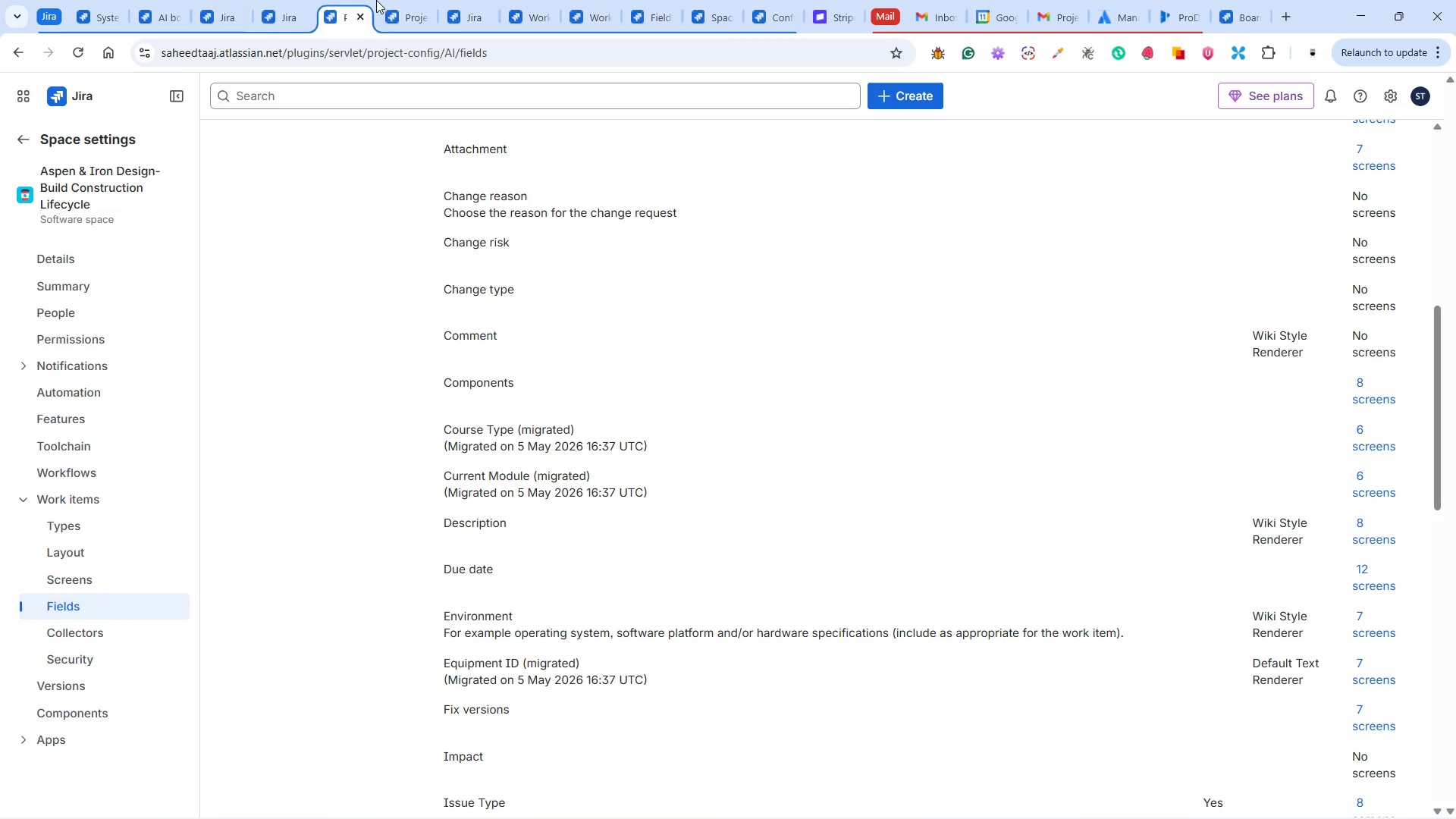 
left_click([400, 8])
 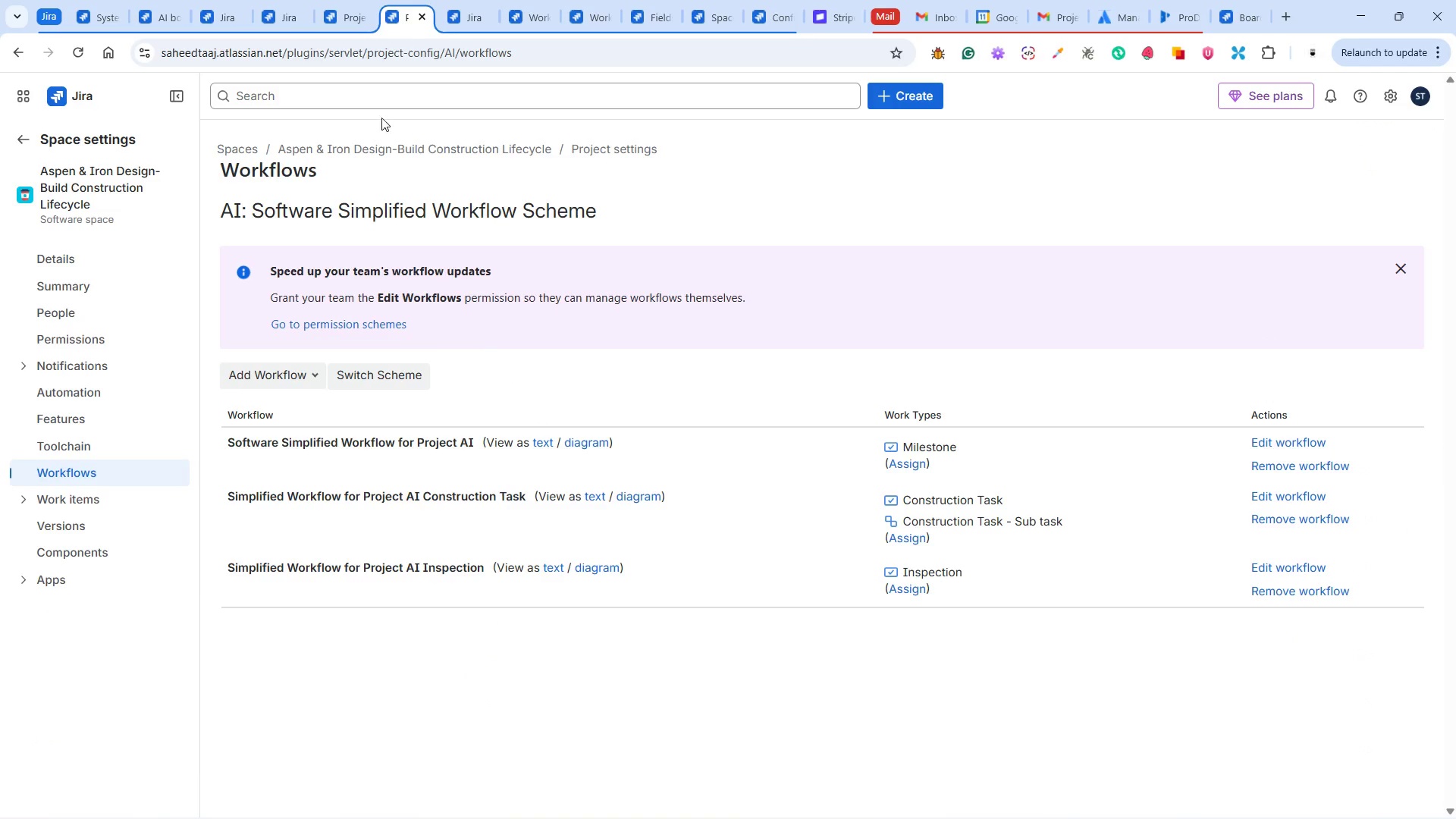 
mouse_move([376, 200])
 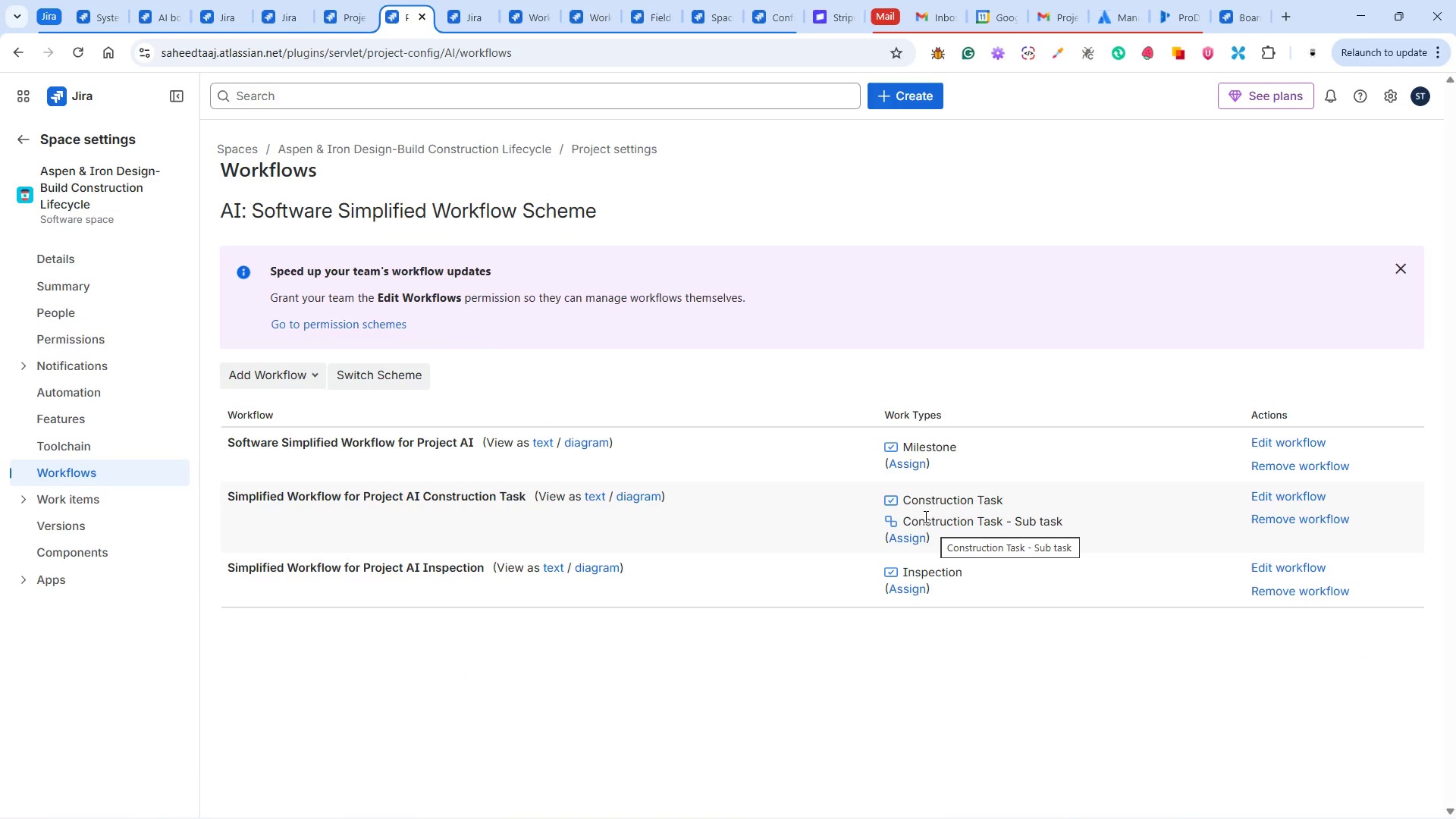 
wait(10.15)
 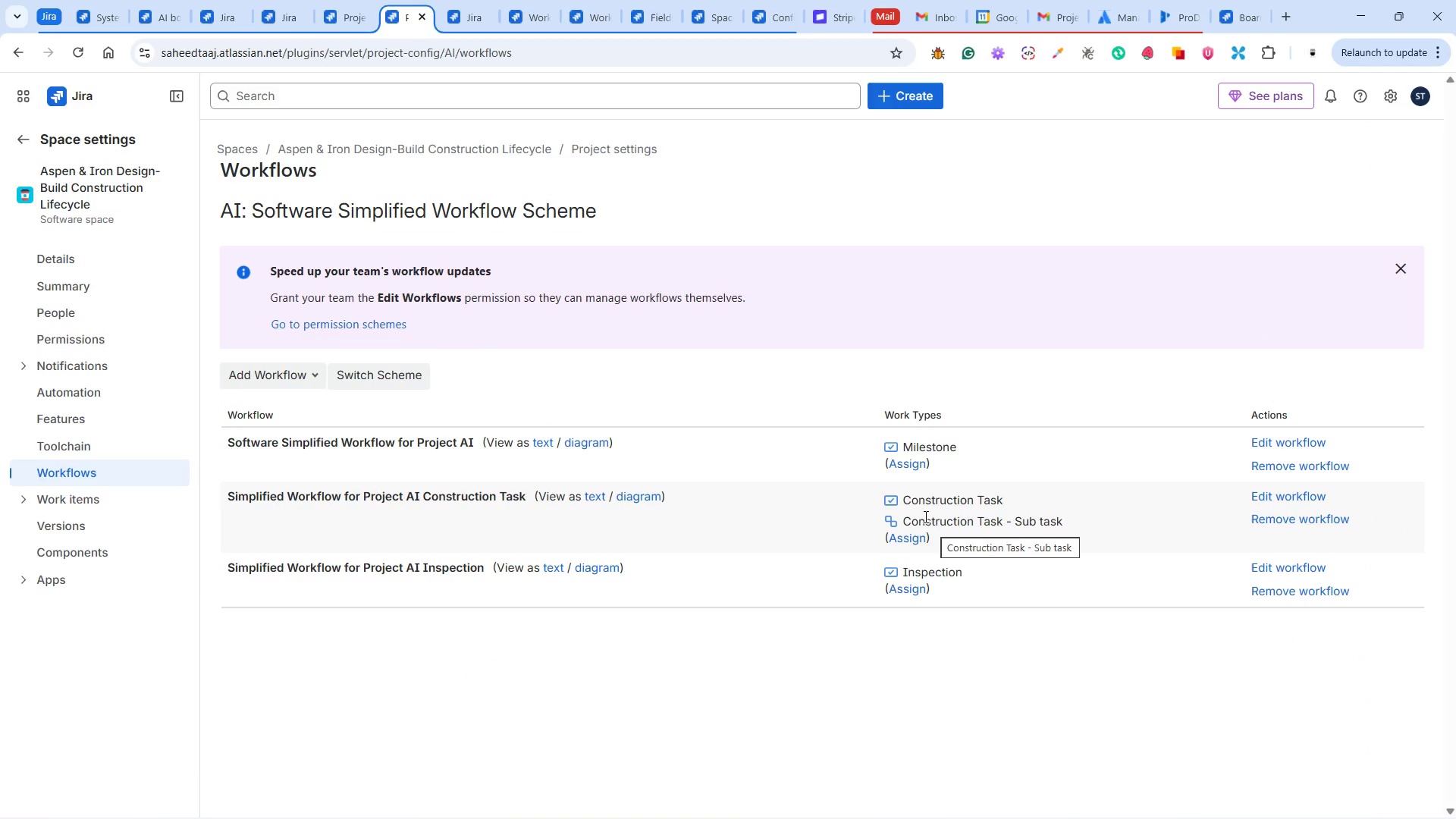 
left_click([396, 5])
 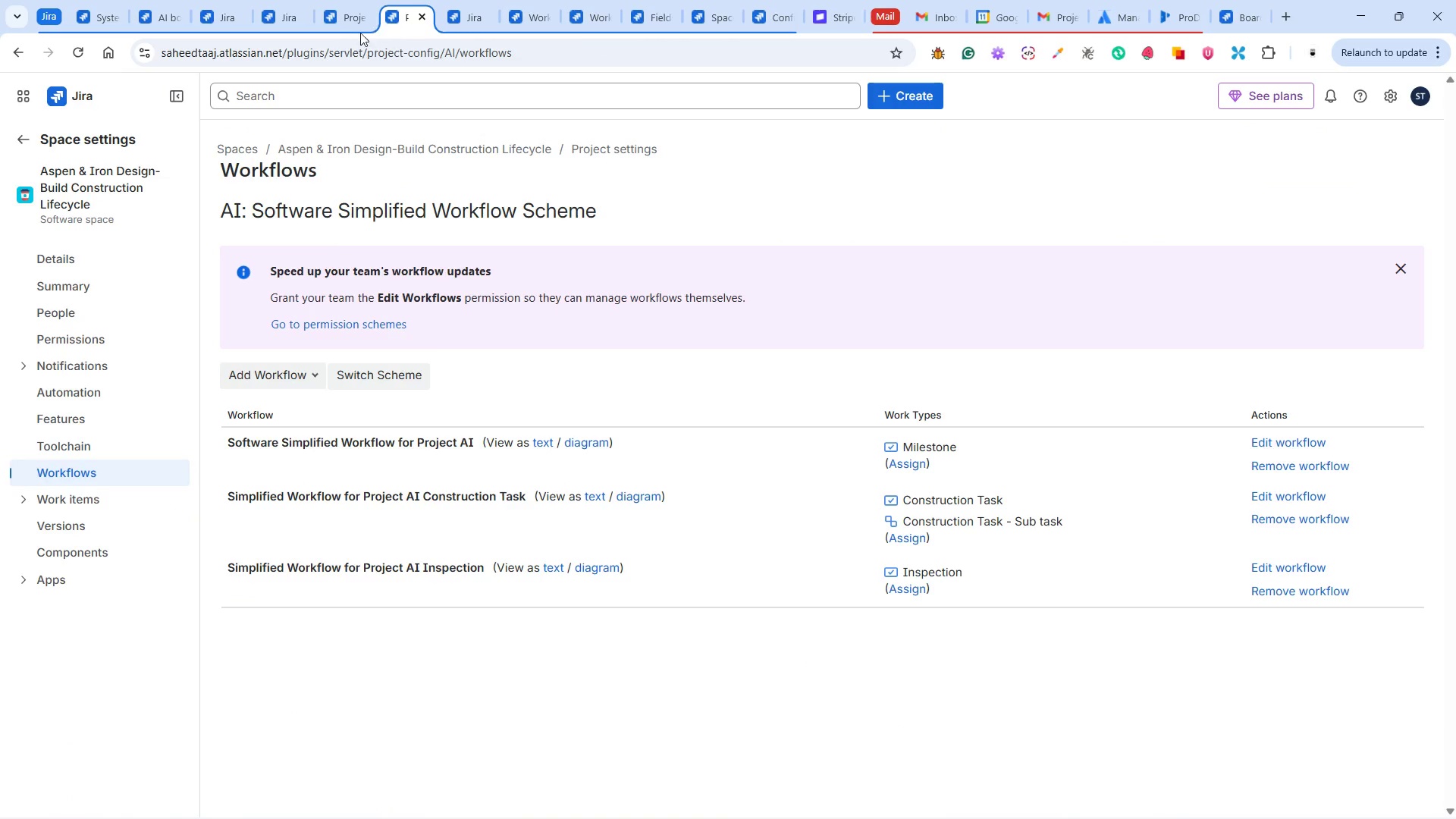 
left_click([341, 19])
 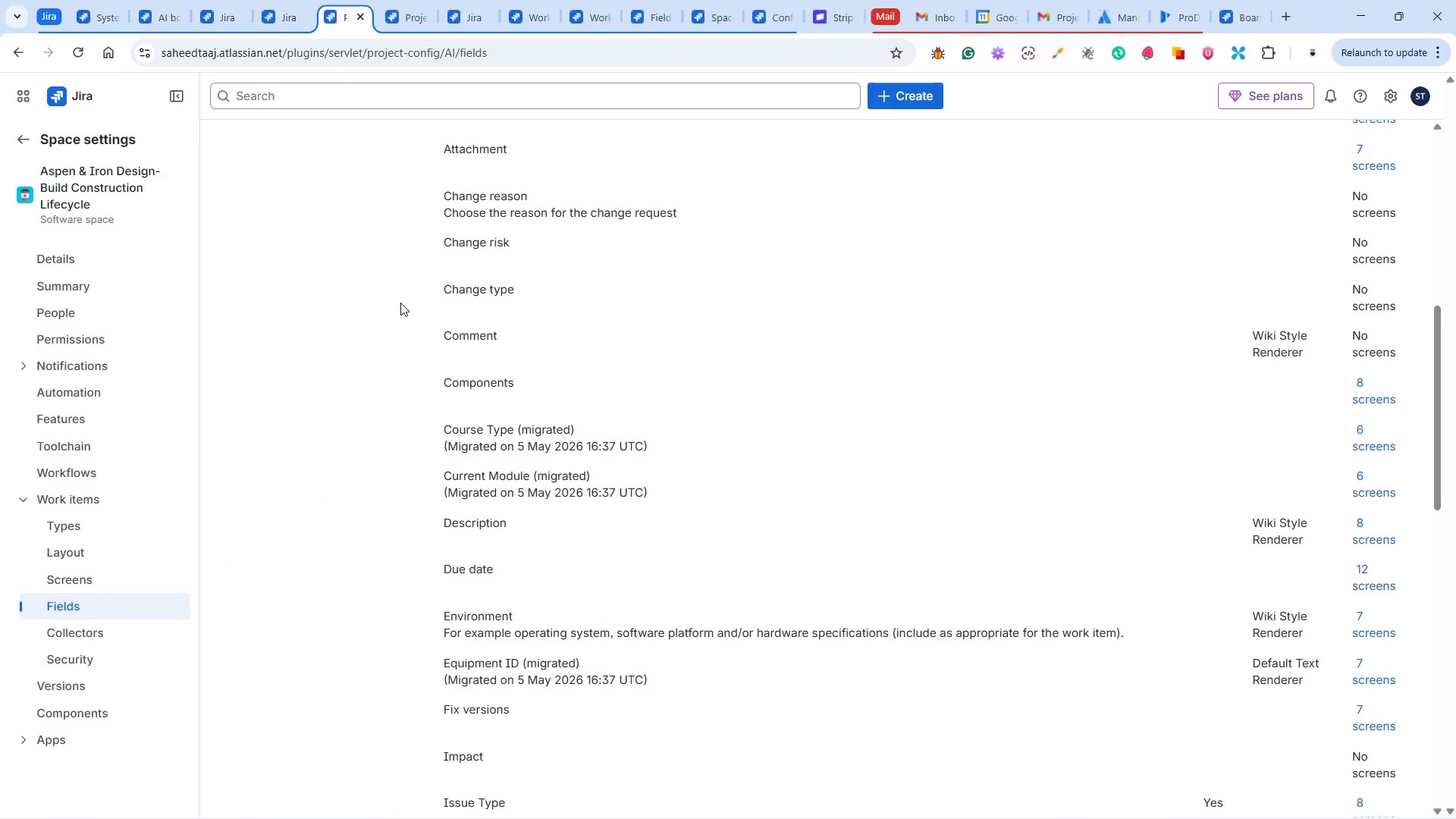 
scroll: coordinate [397, 298], scroll_direction: up, amount: 2.0
 